 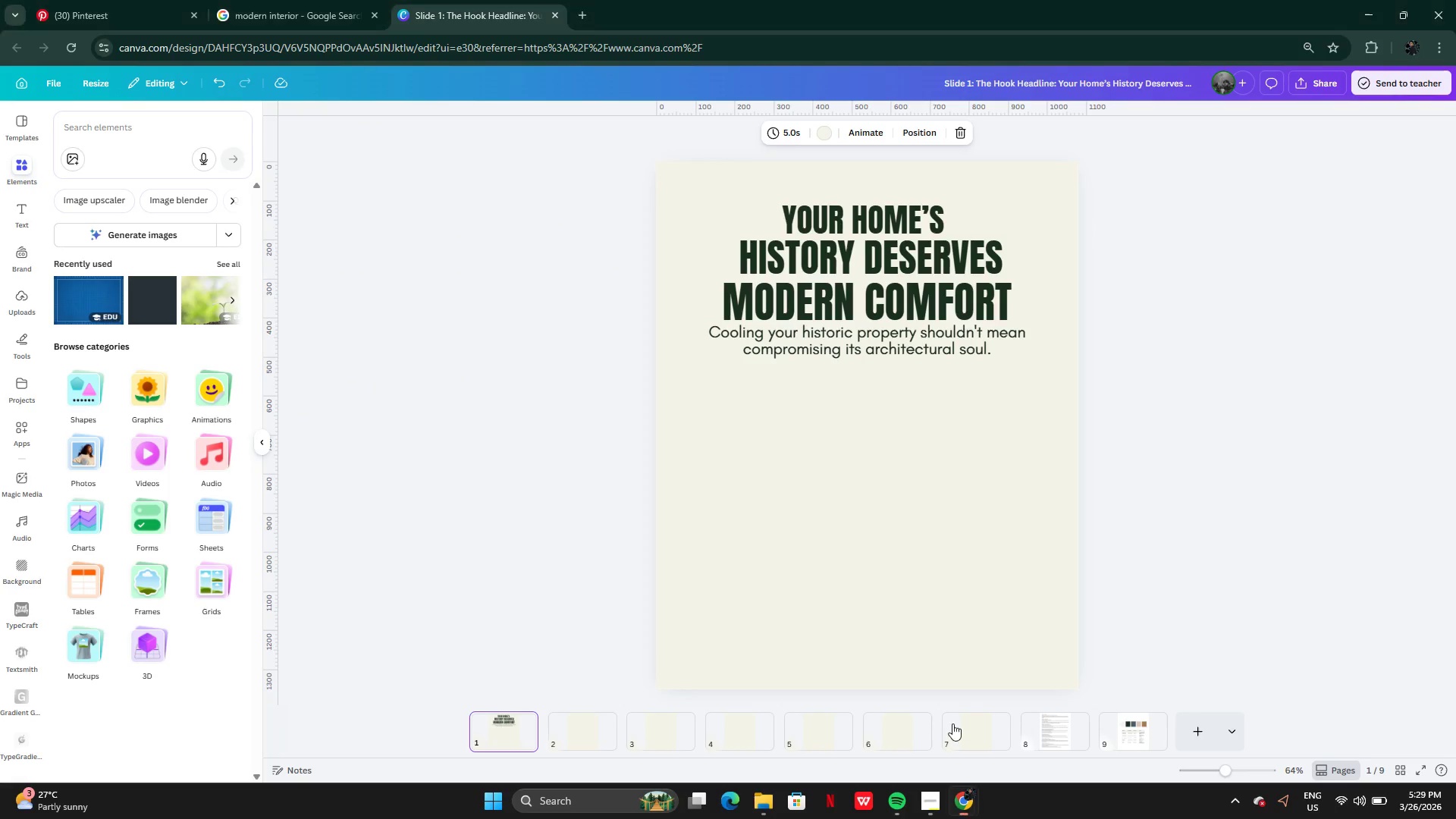 
left_click([1059, 730])
 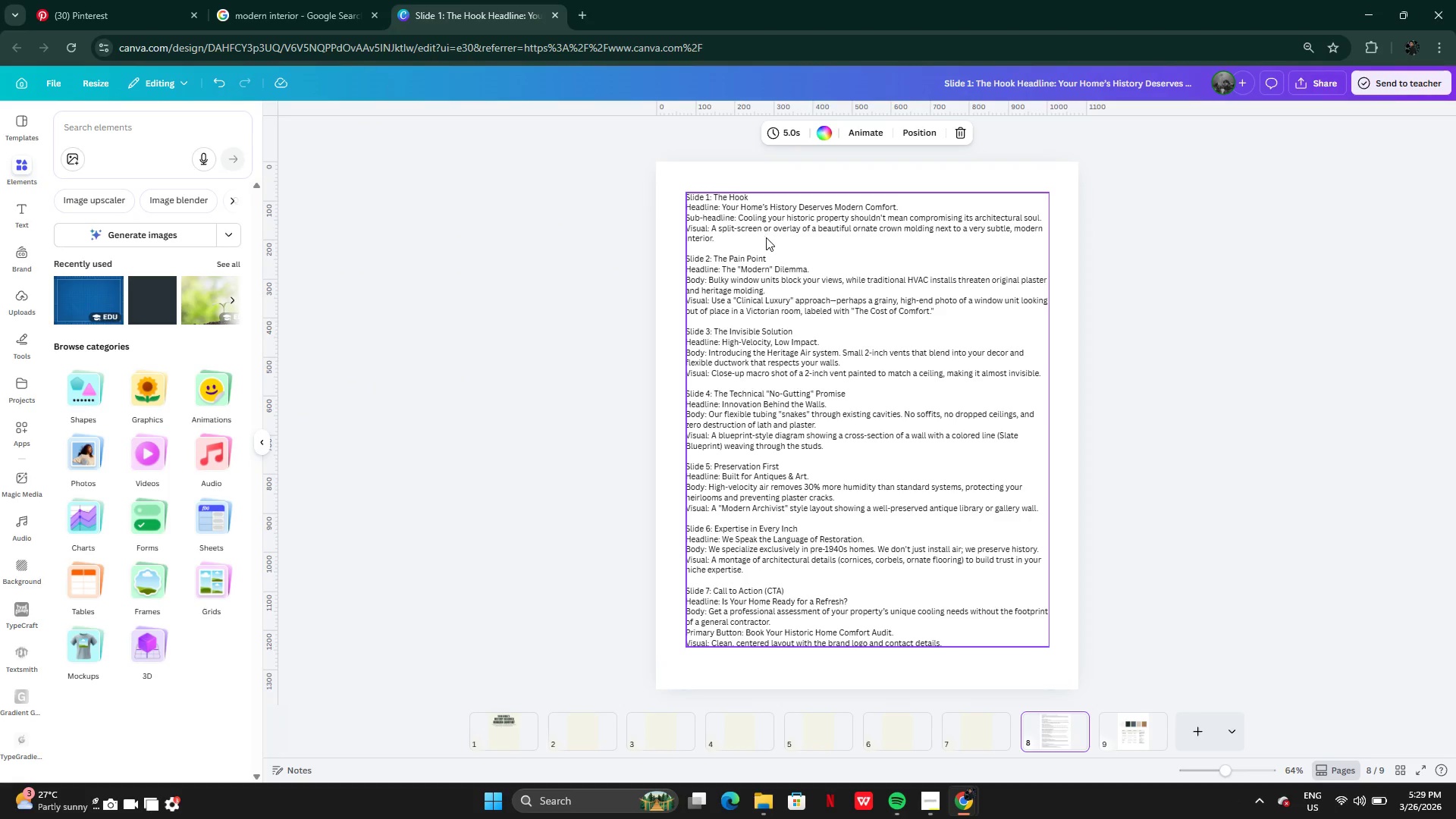 
wait(6.02)
 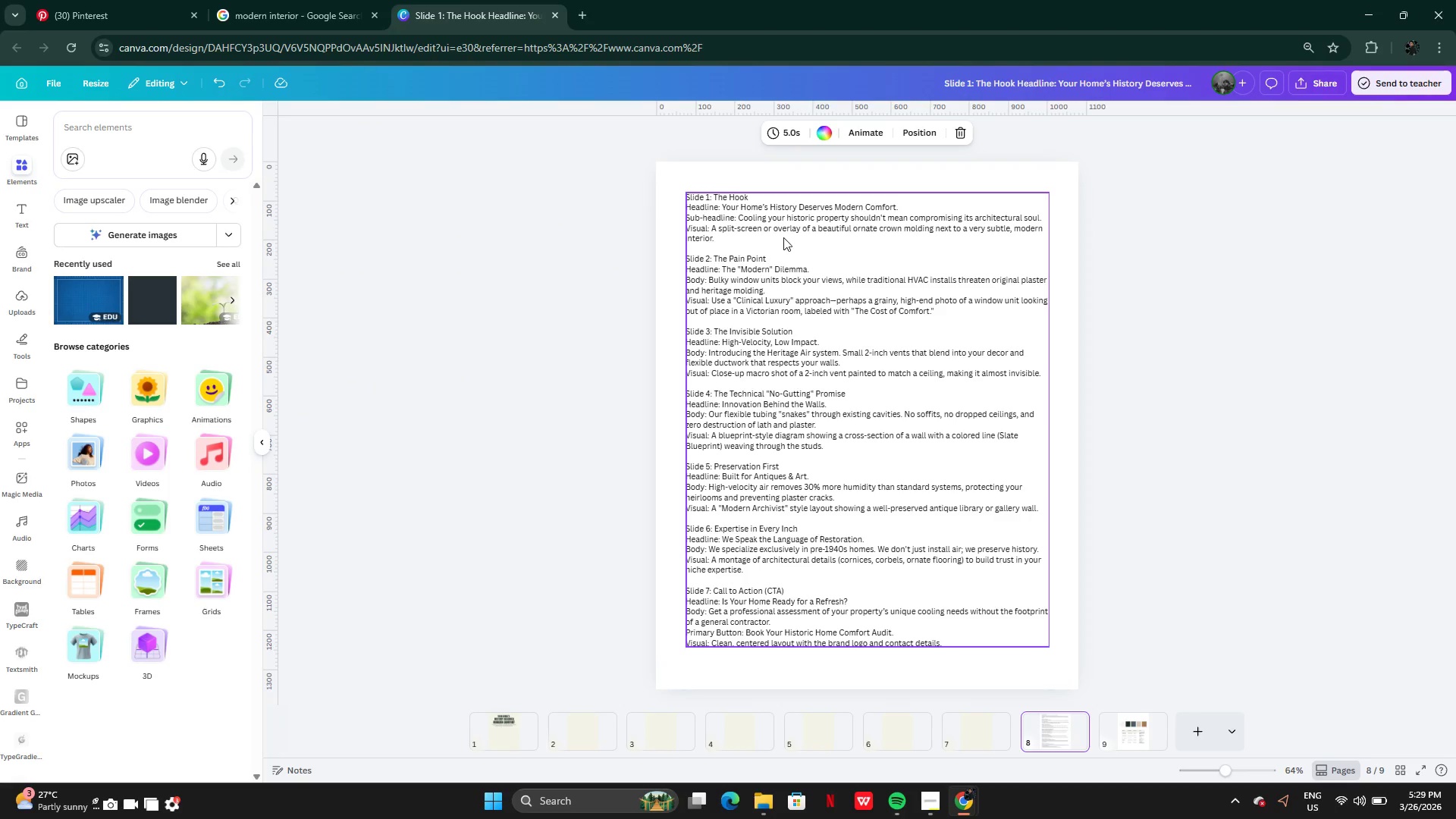 
double_click([860, 231])
 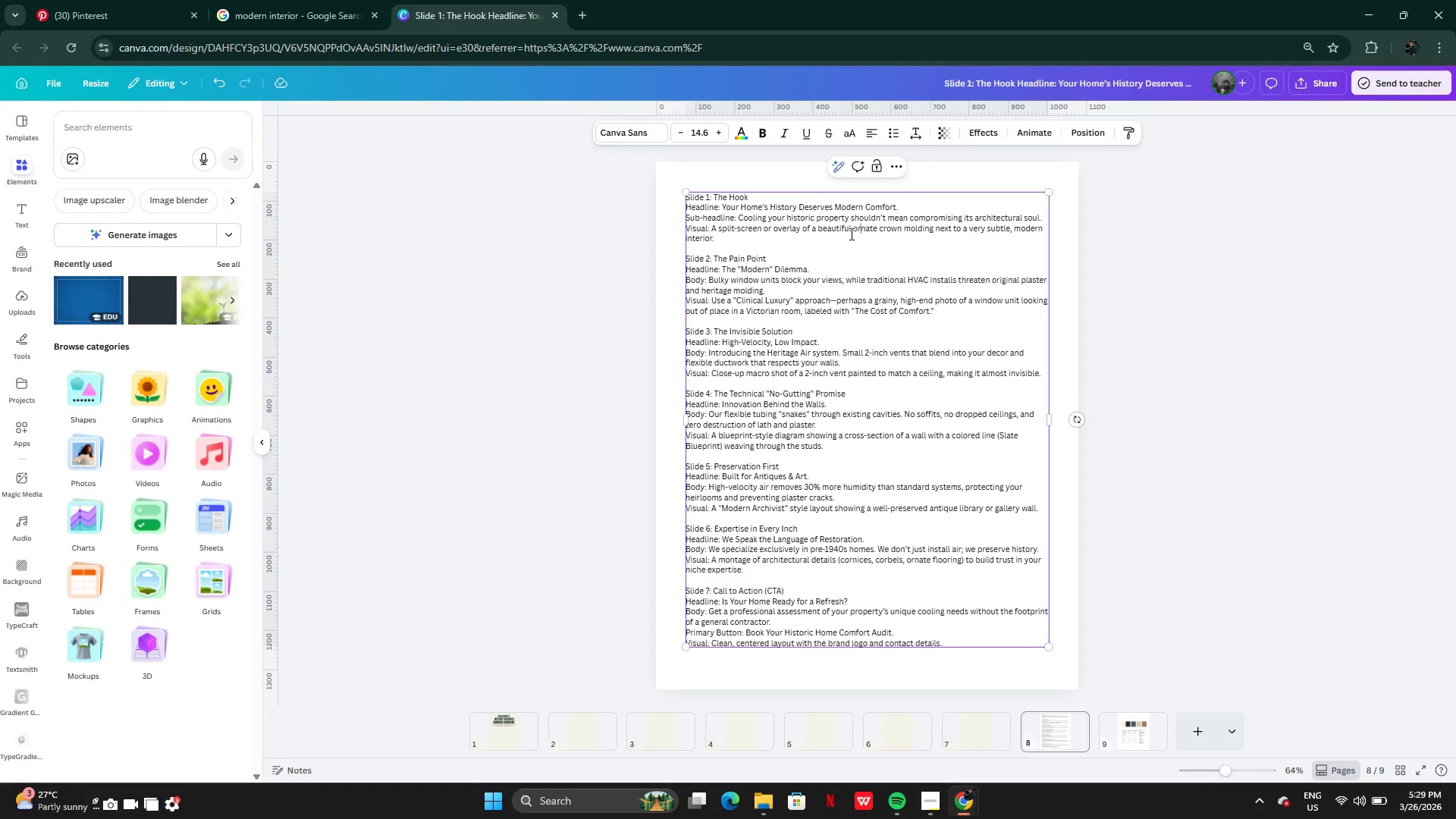 
left_click([850, 234])
 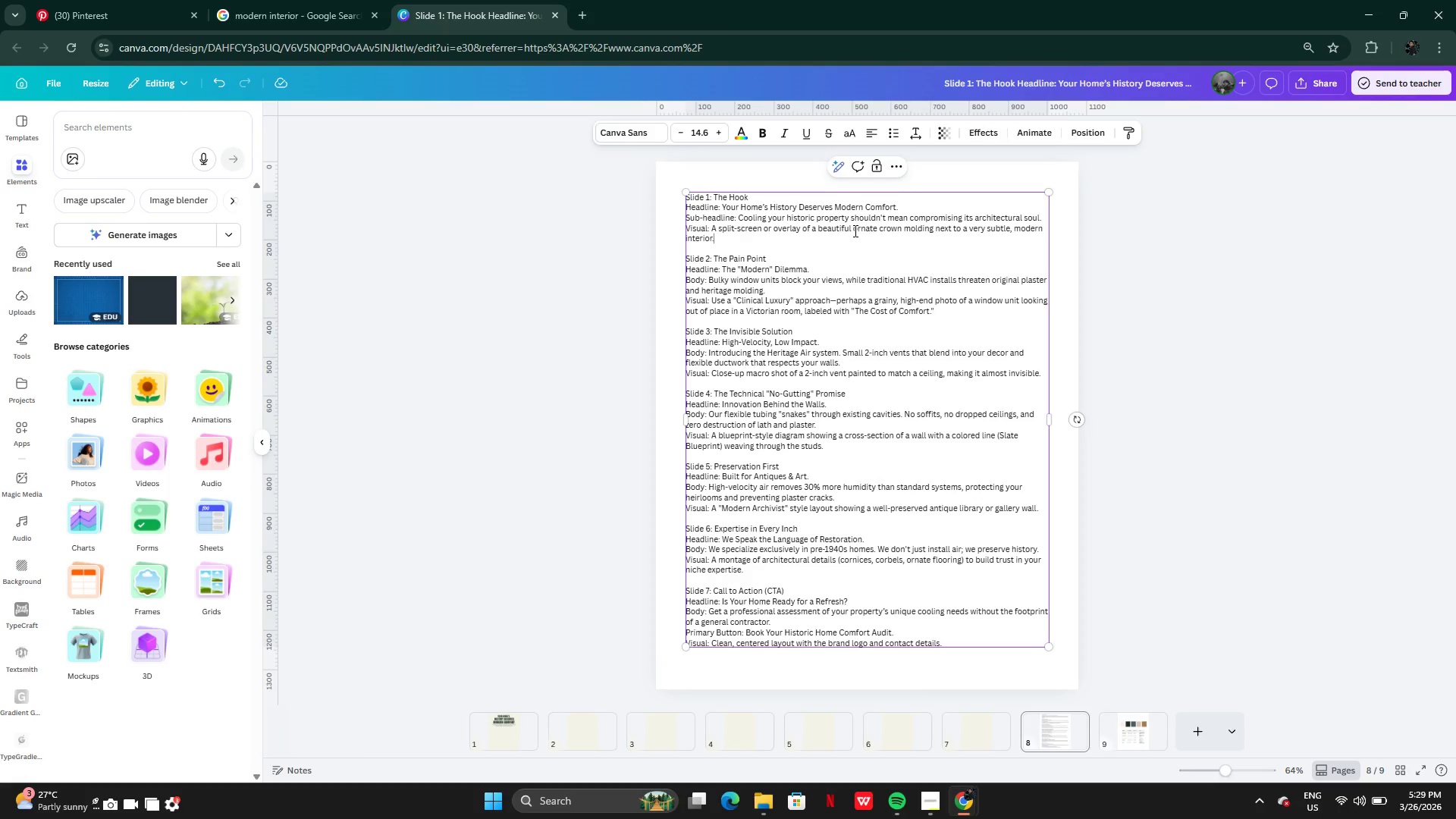 
left_click_drag(start_coordinate=[854, 231], to_coordinate=[936, 232])
 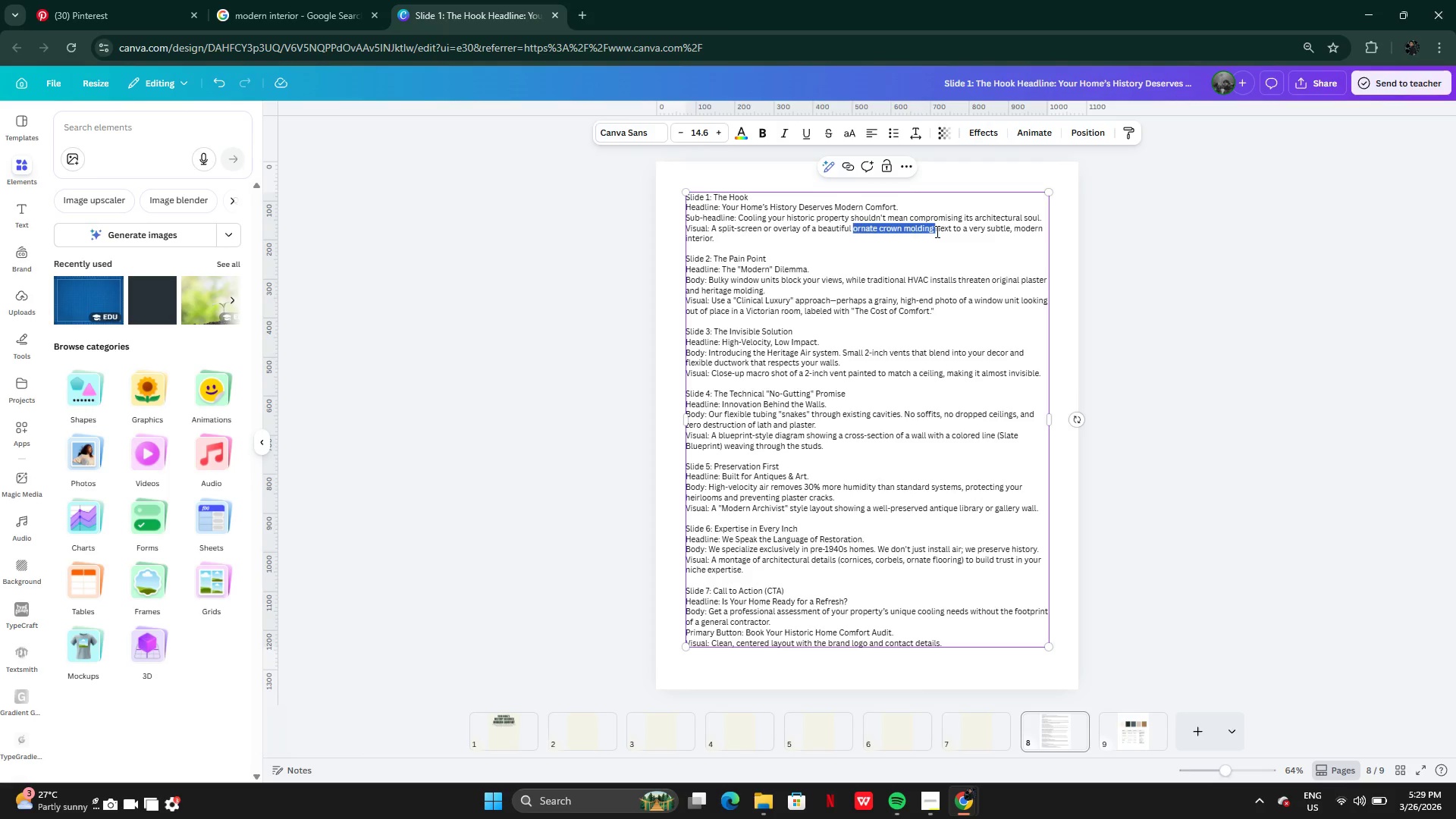 
key(Control+C)
 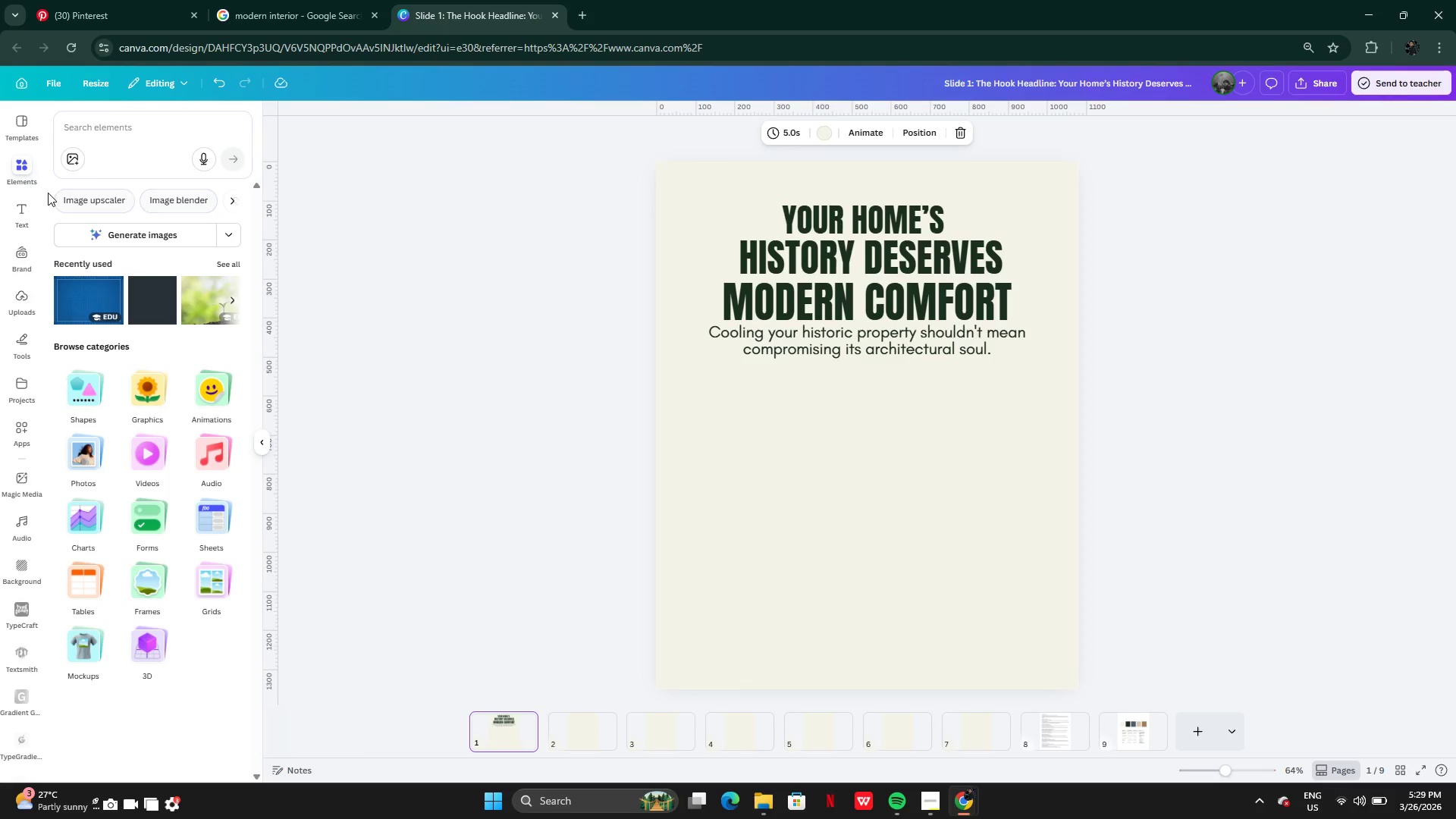 
left_click([100, 133])
 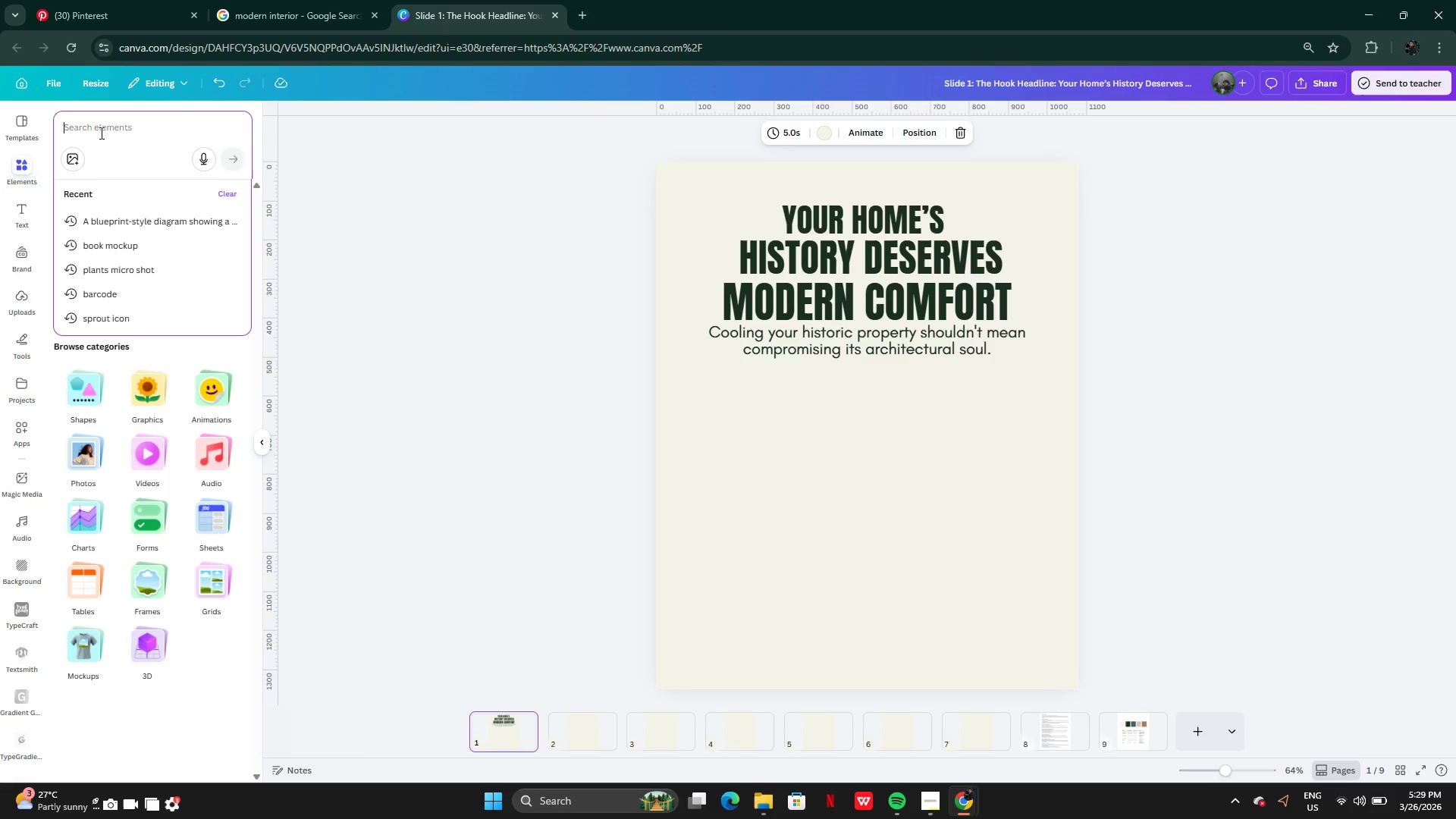 
key(Control+V)
 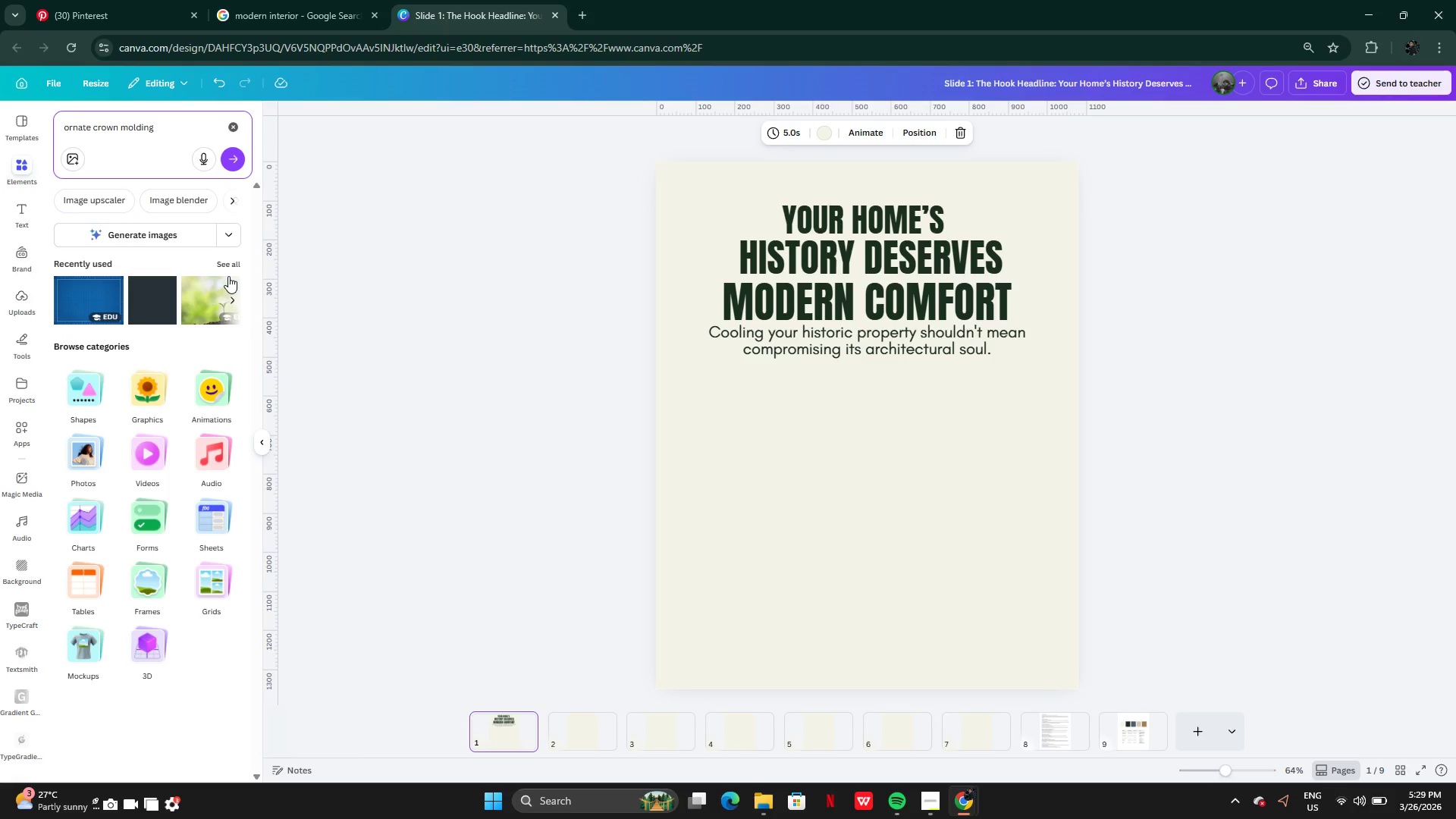 
key(Enter)
 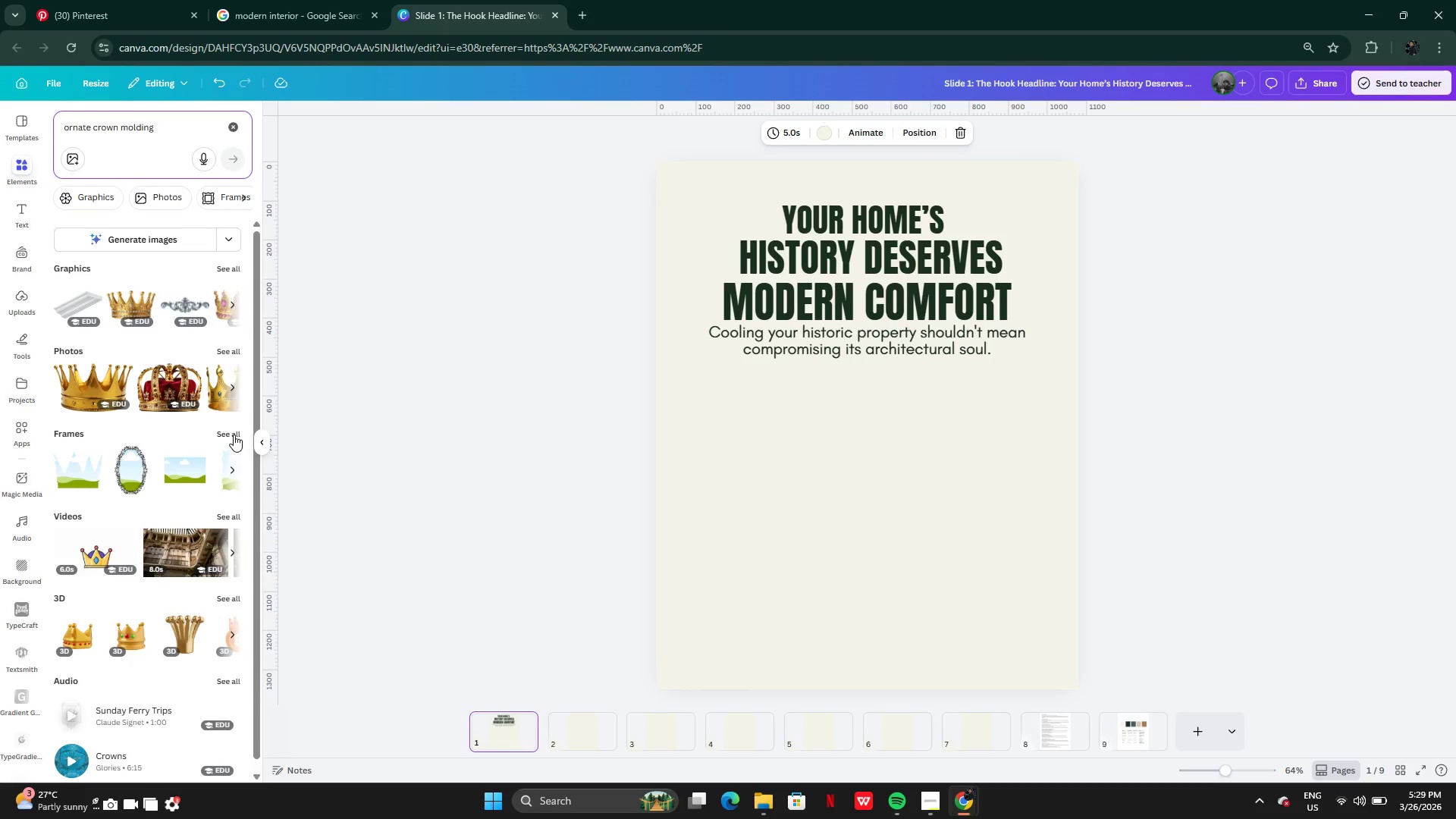 
left_click([228, 350])
 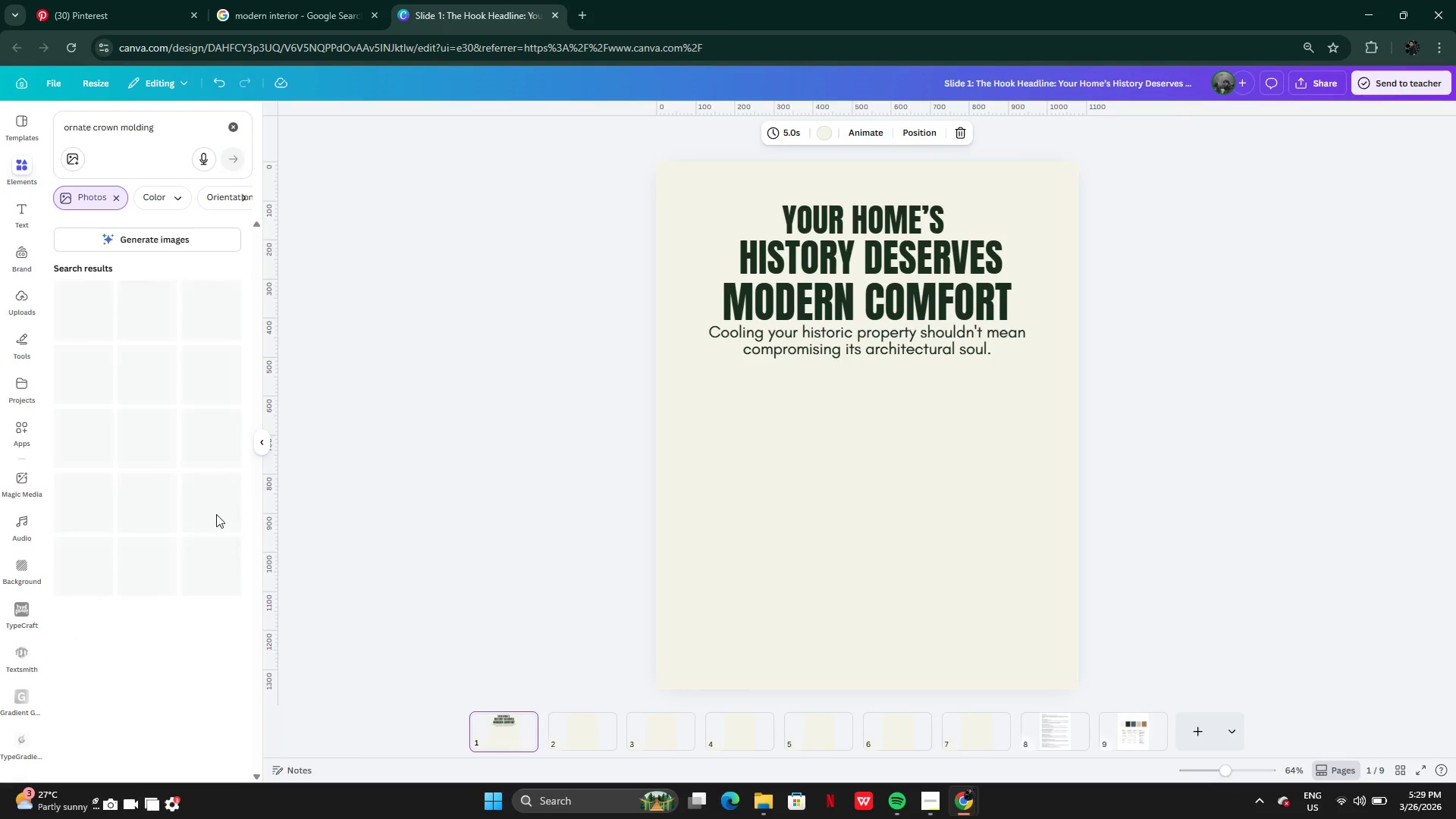 
mouse_move([196, 524])
 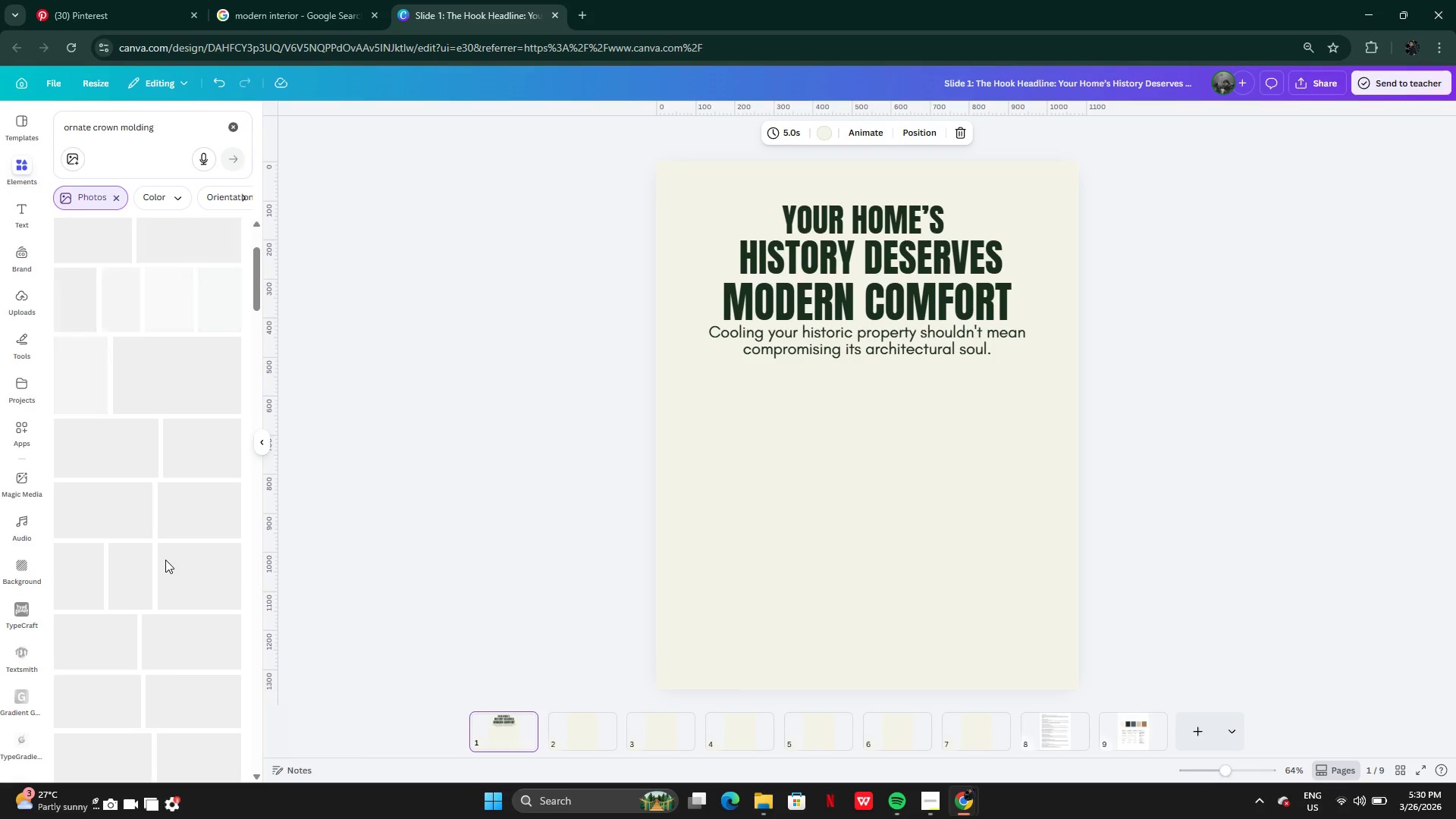 
wait(34.74)
 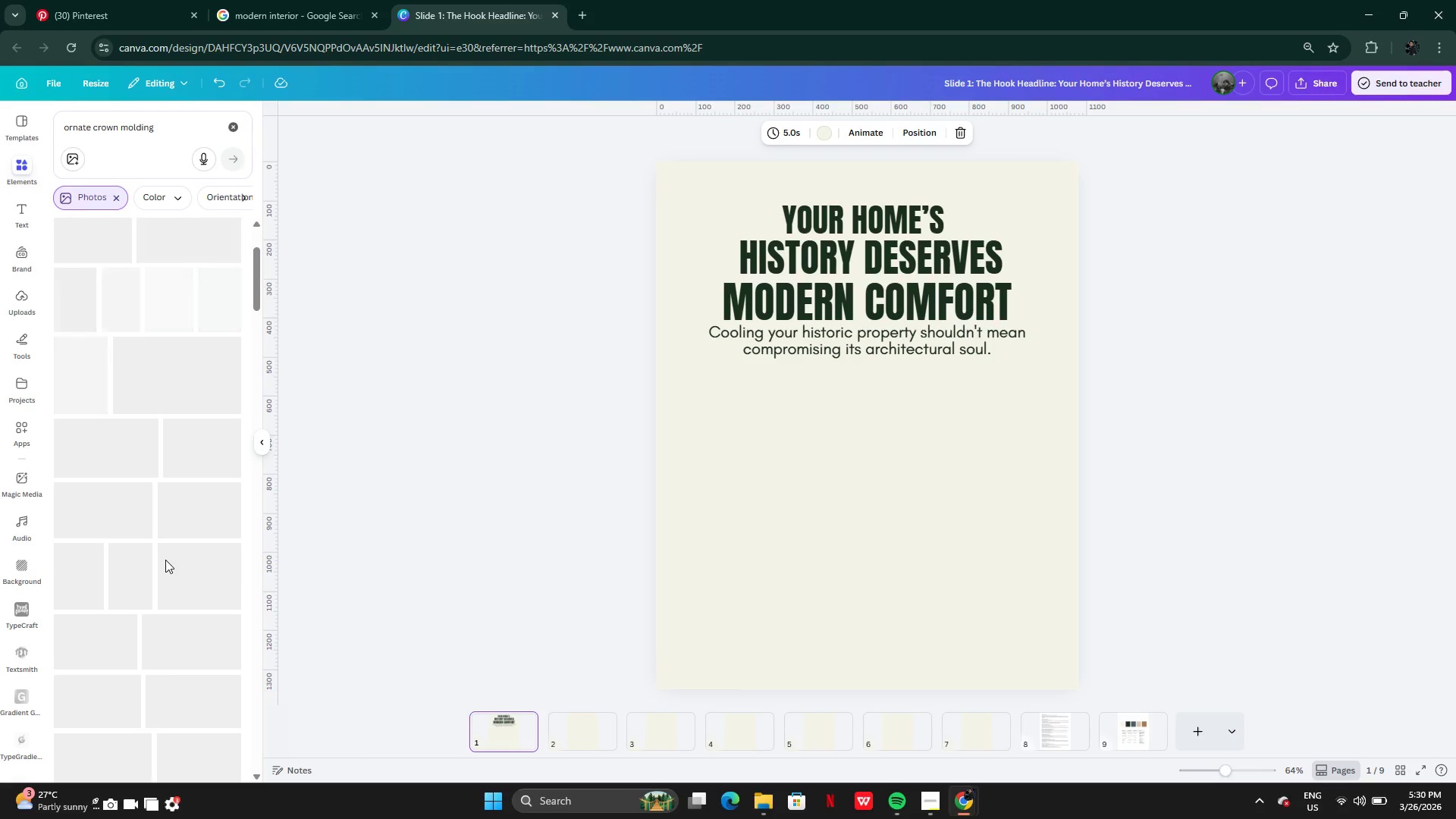 
left_click([77, 451])
 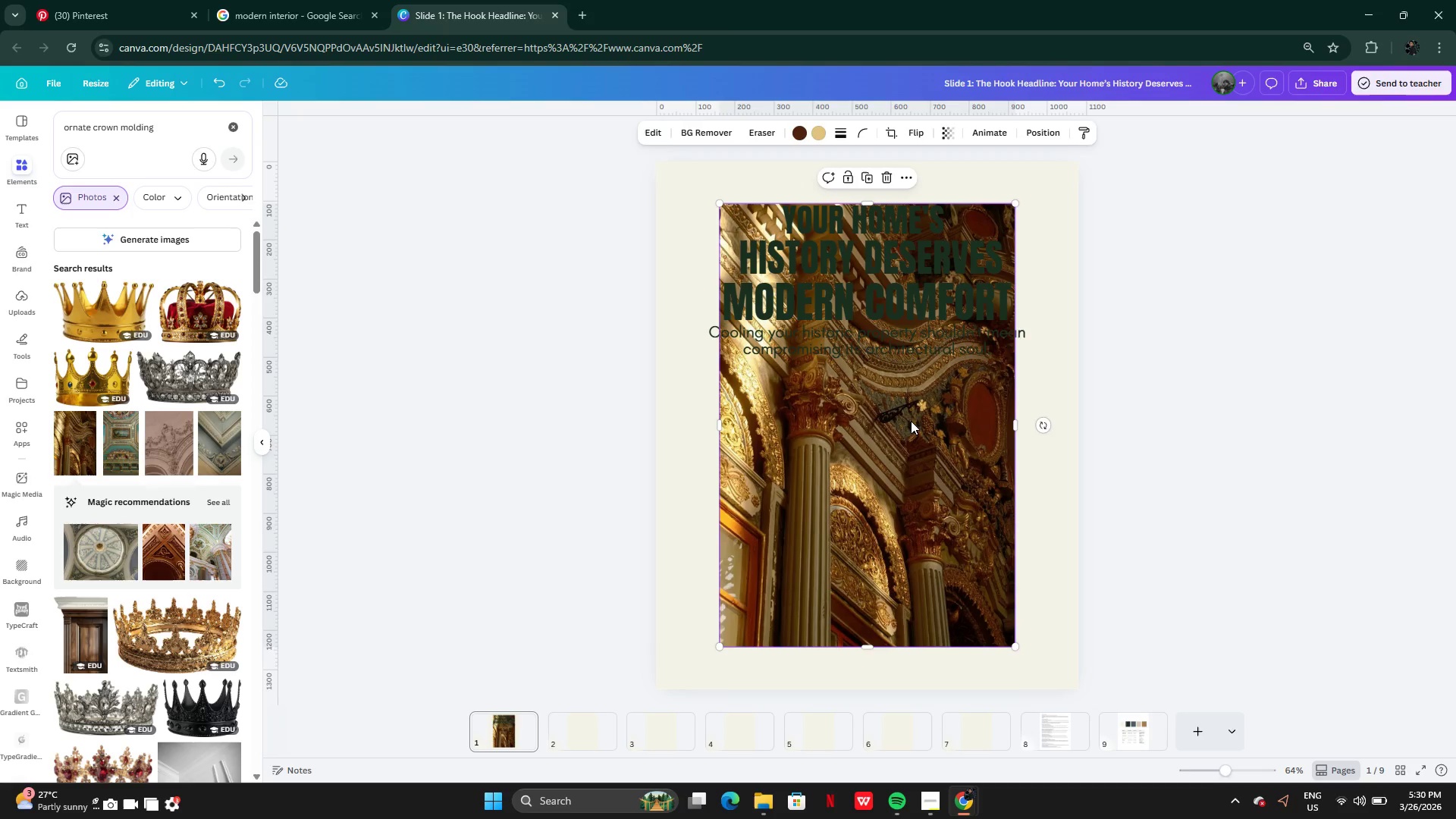 
left_click_drag(start_coordinate=[903, 444], to_coordinate=[887, 551])
 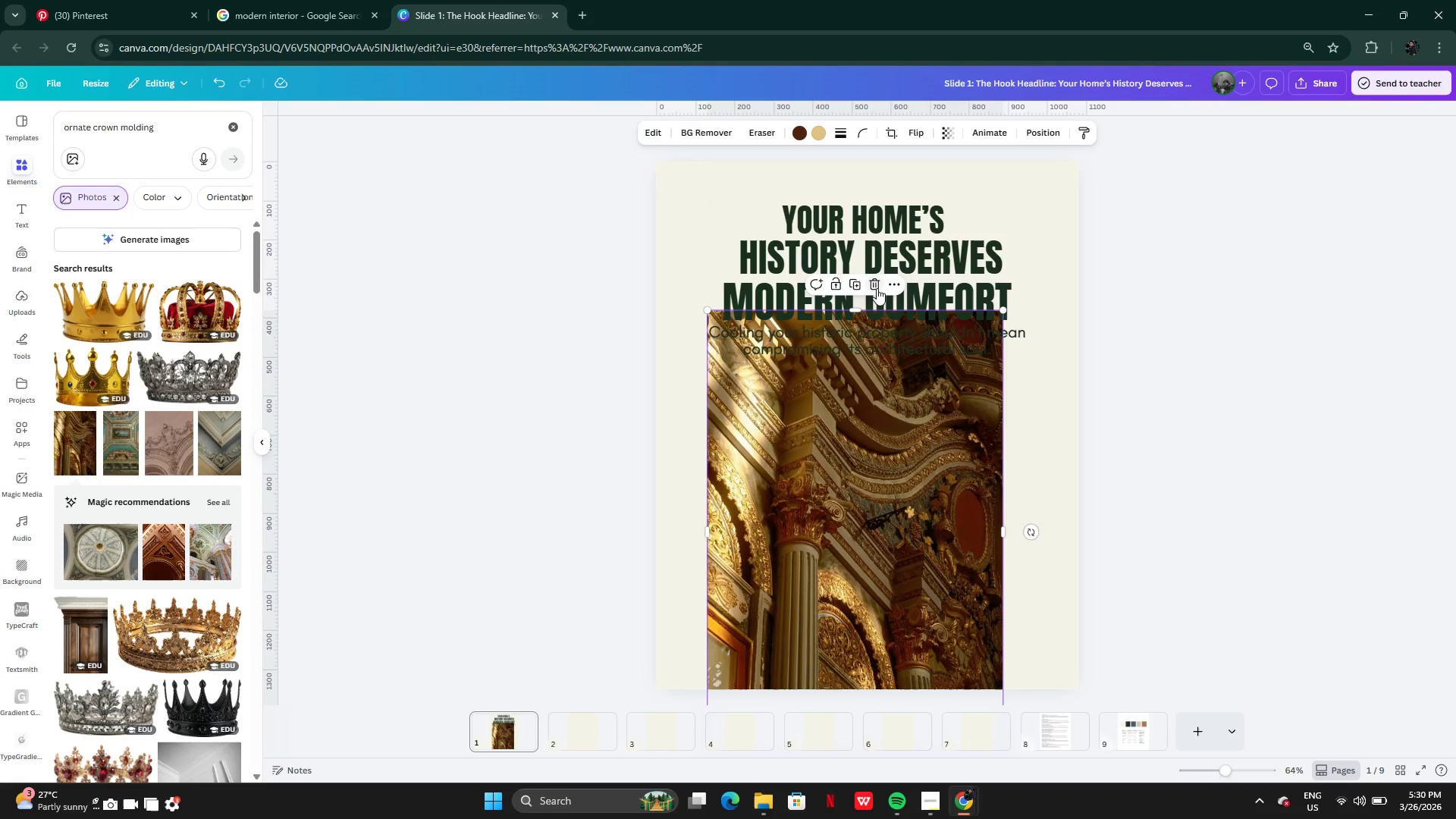 
left_click([877, 286])
 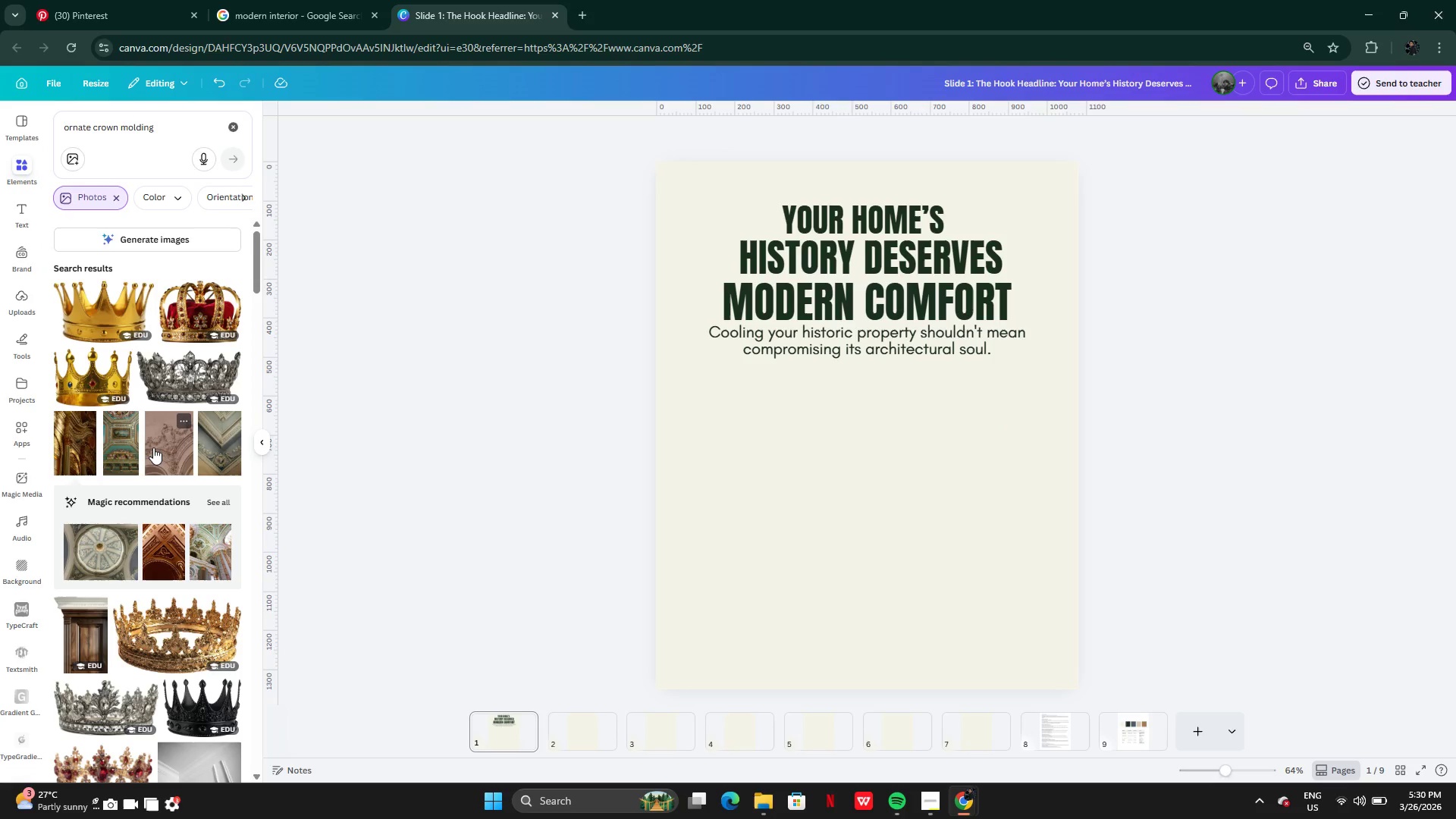 
wait(8.25)
 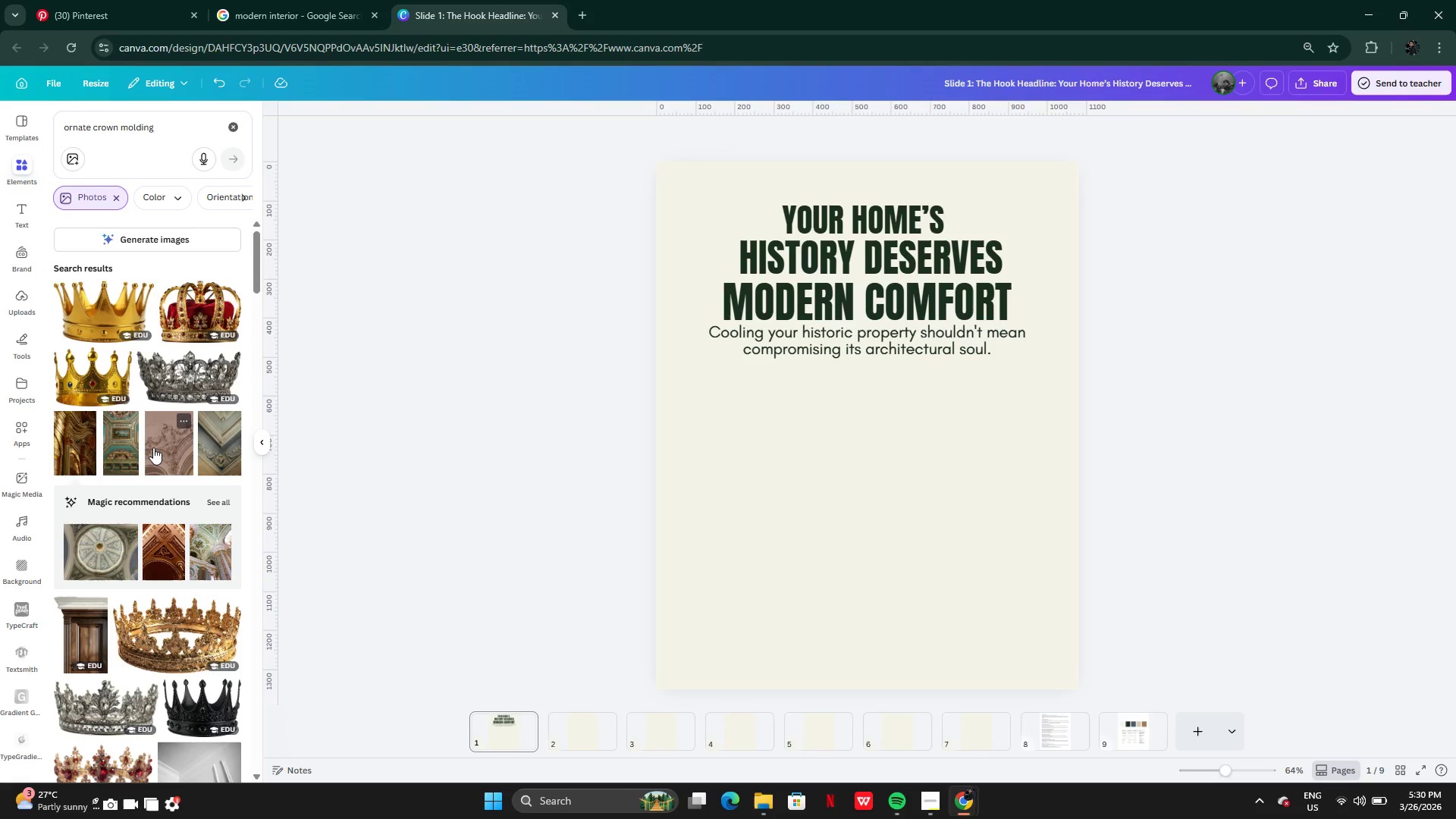 
left_click([176, 562])
 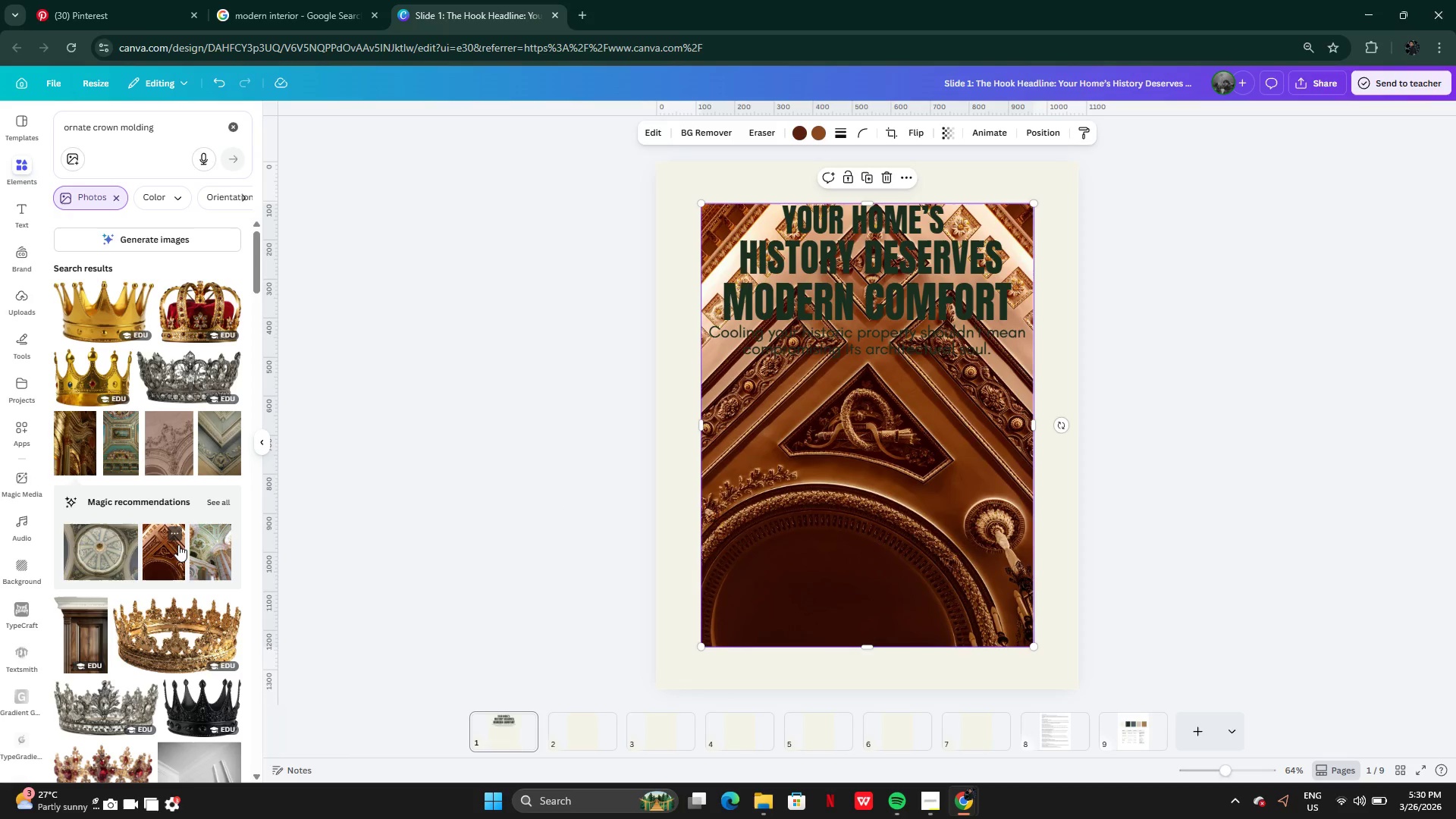 
left_click([176, 538])
 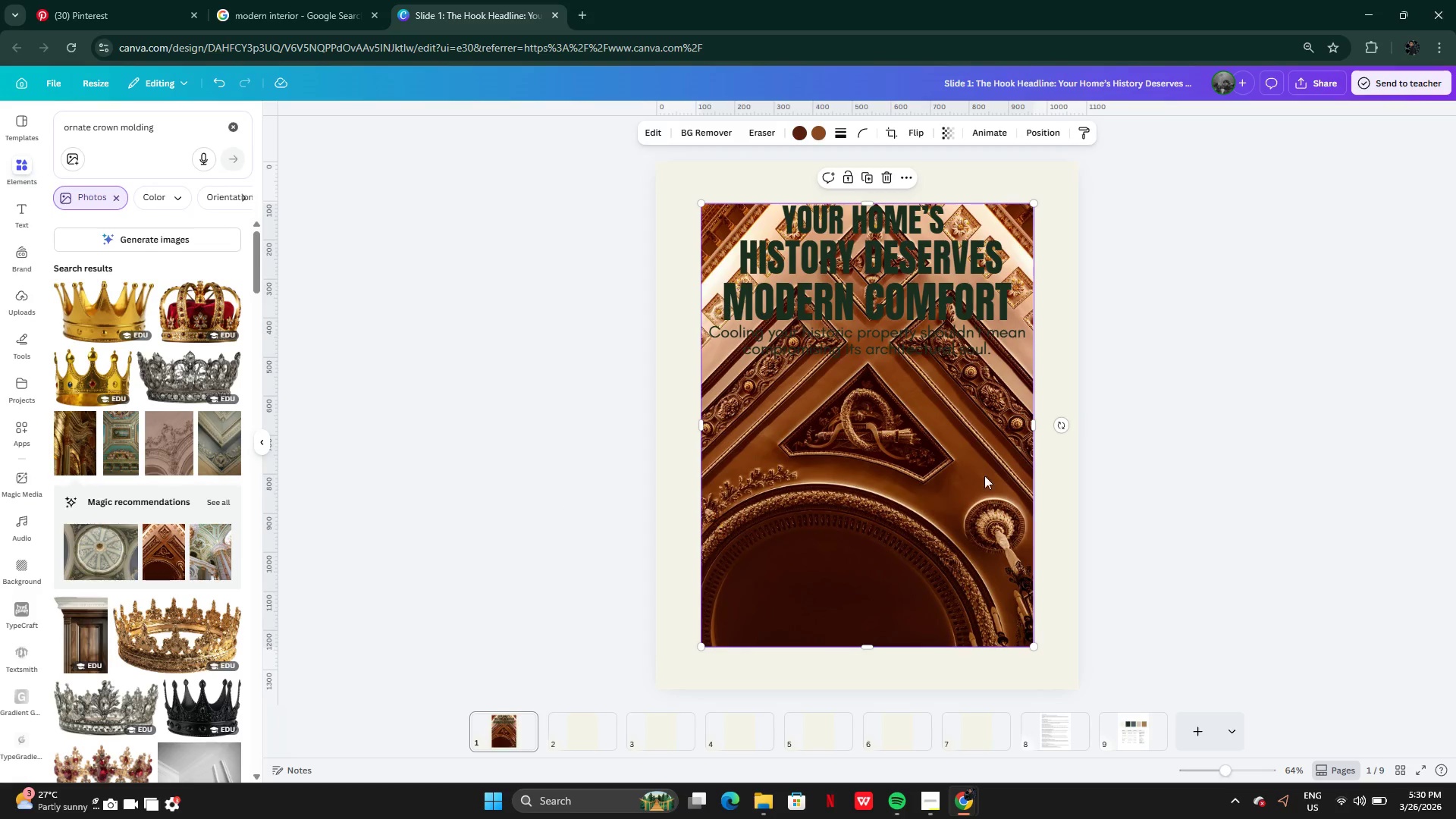 
left_click_drag(start_coordinate=[970, 435], to_coordinate=[948, 475])
 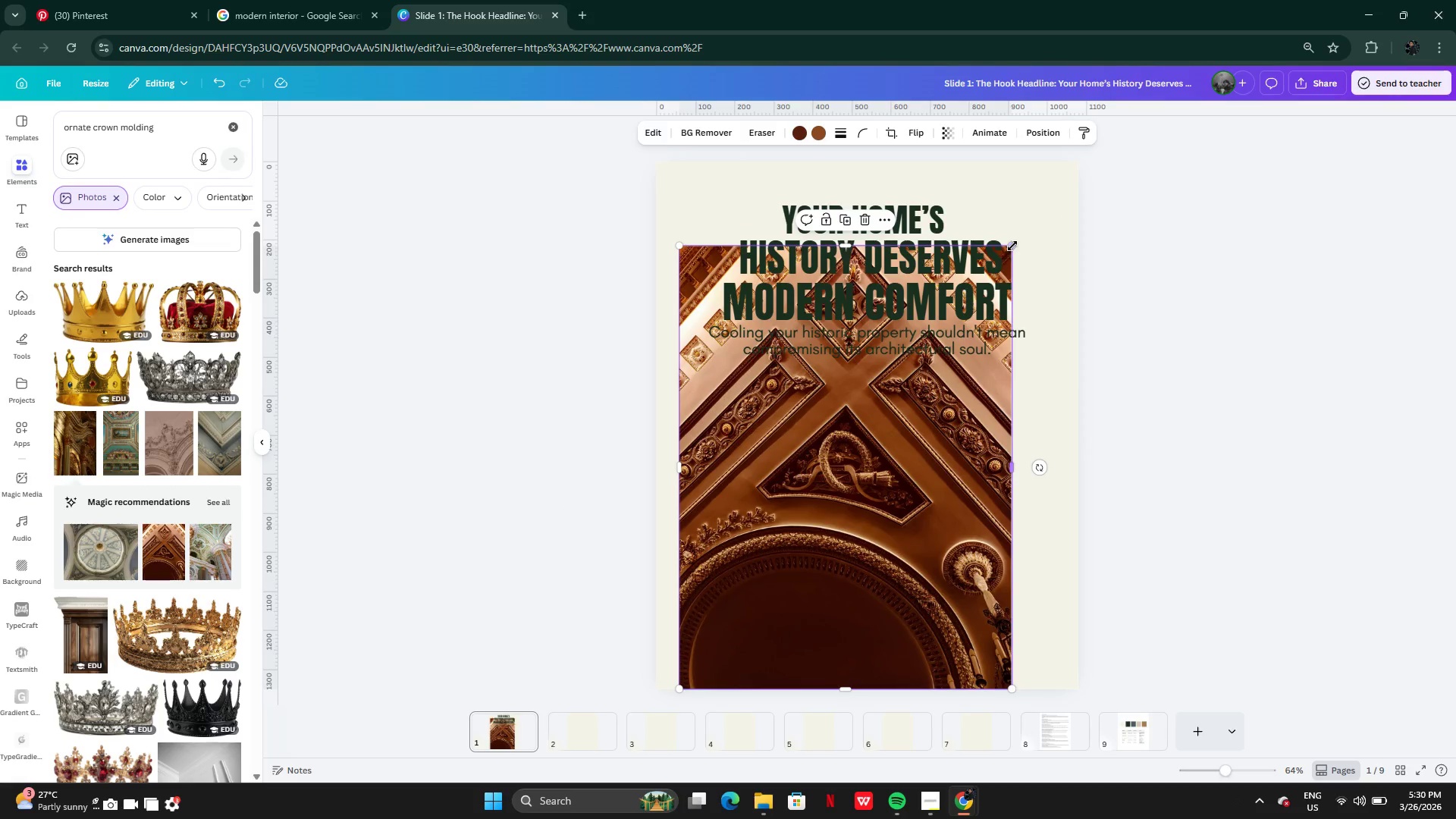 
left_click_drag(start_coordinate=[1012, 246], to_coordinate=[874, 419])
 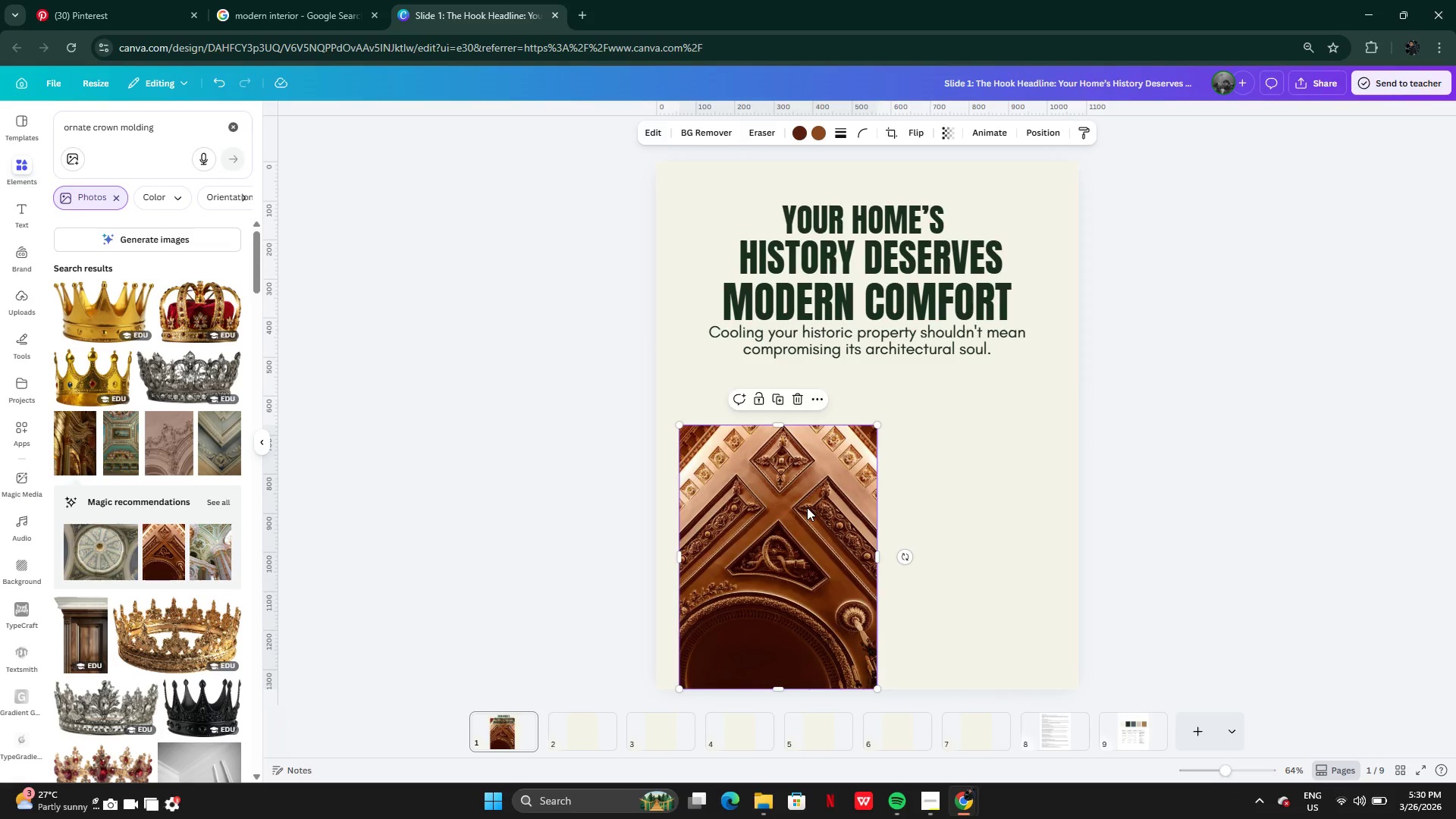 
left_click_drag(start_coordinate=[807, 507], to_coordinate=[826, 454])
 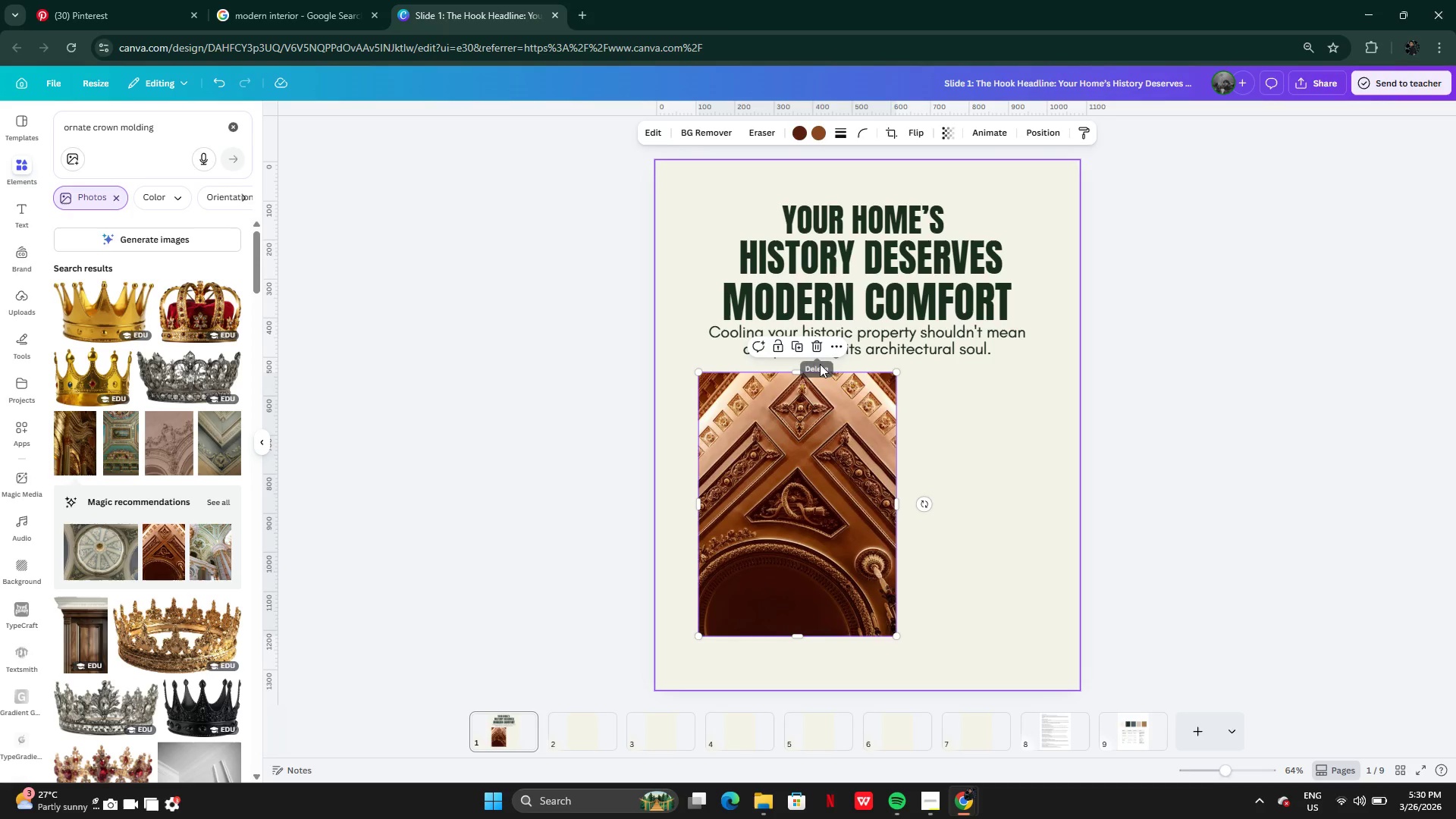 
left_click([816, 350])
 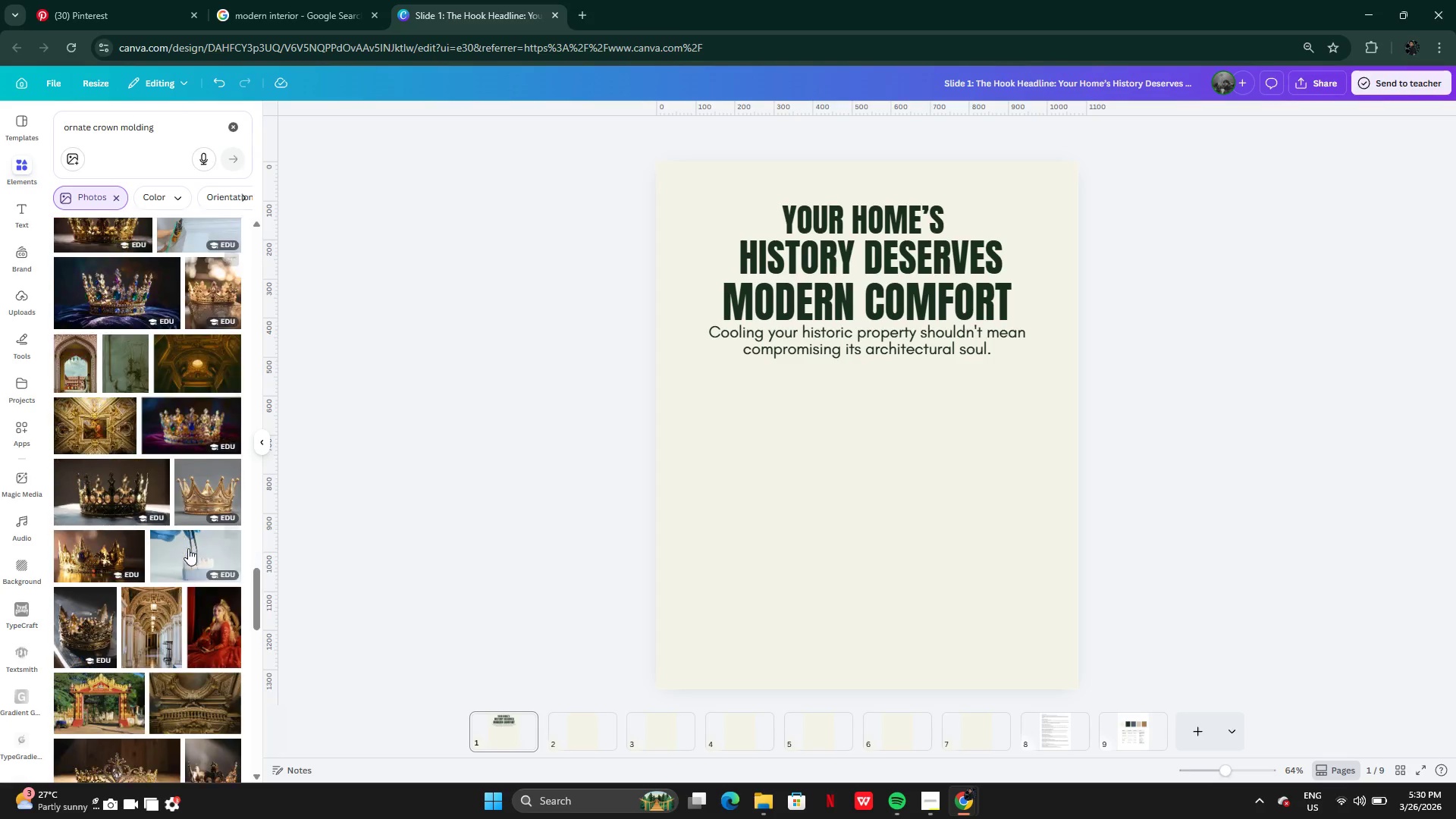 
wait(26.73)
 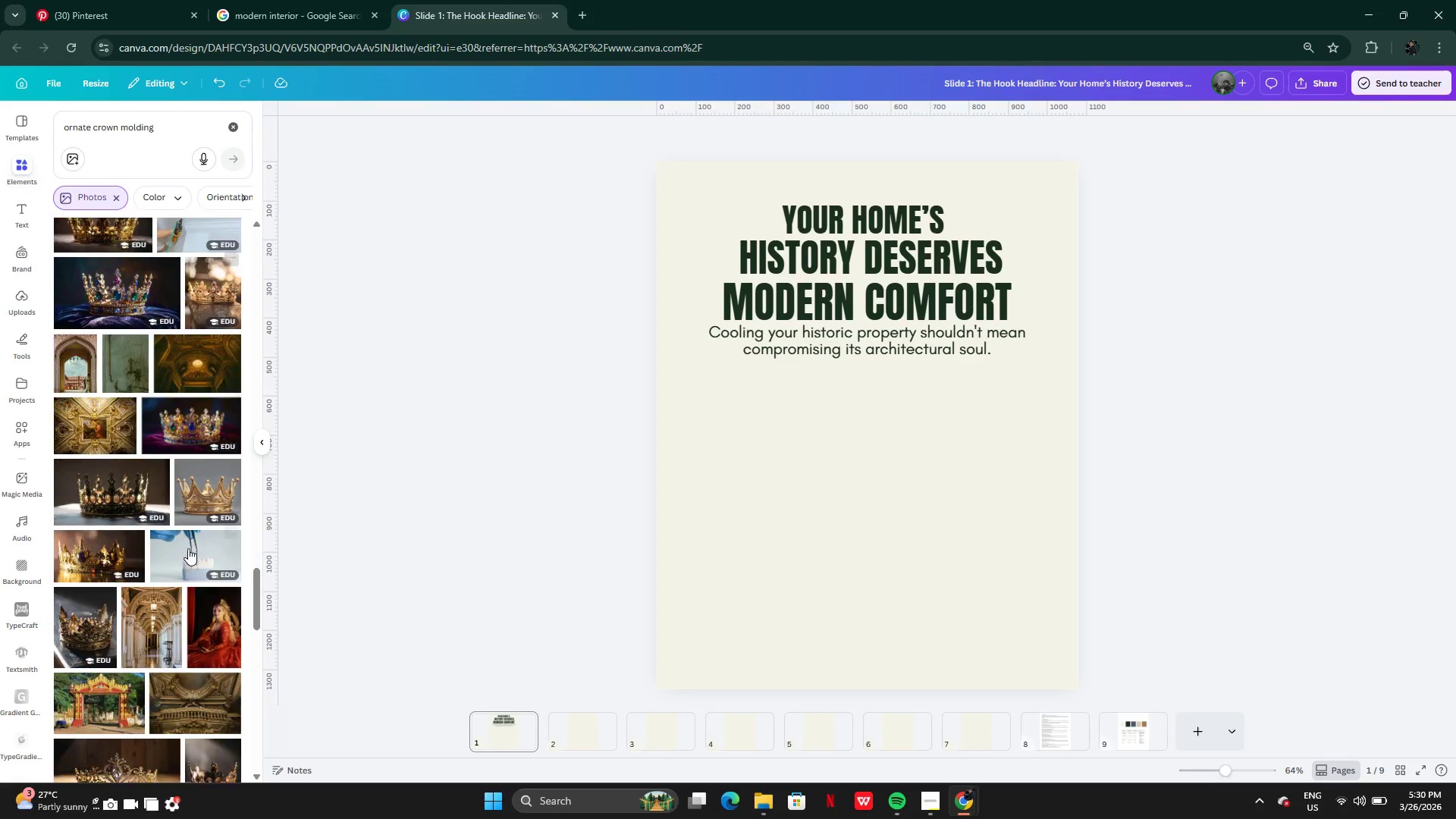 
mouse_move([192, 531])
 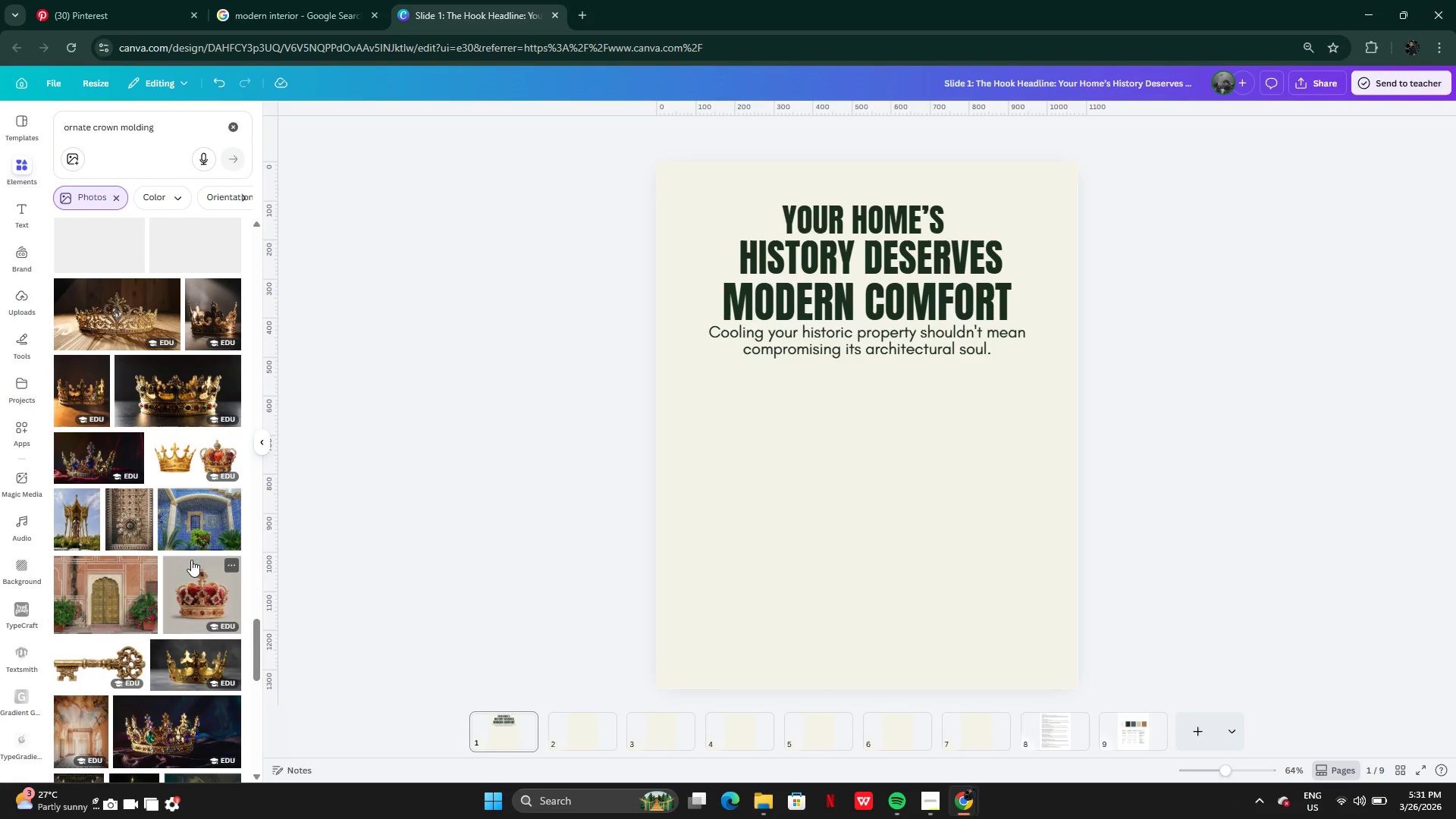 
wait(7.41)
 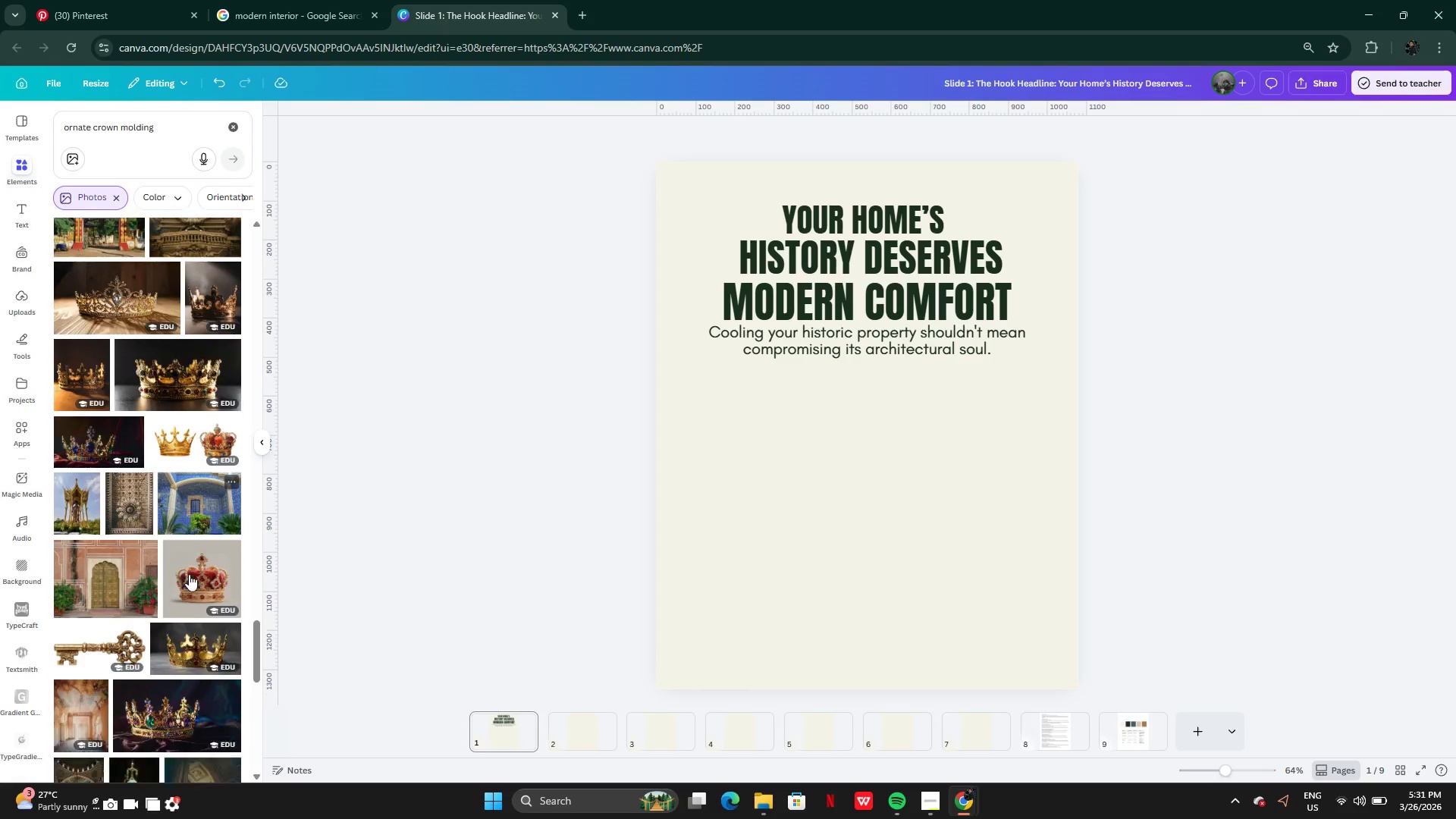 
left_click([199, 406])
 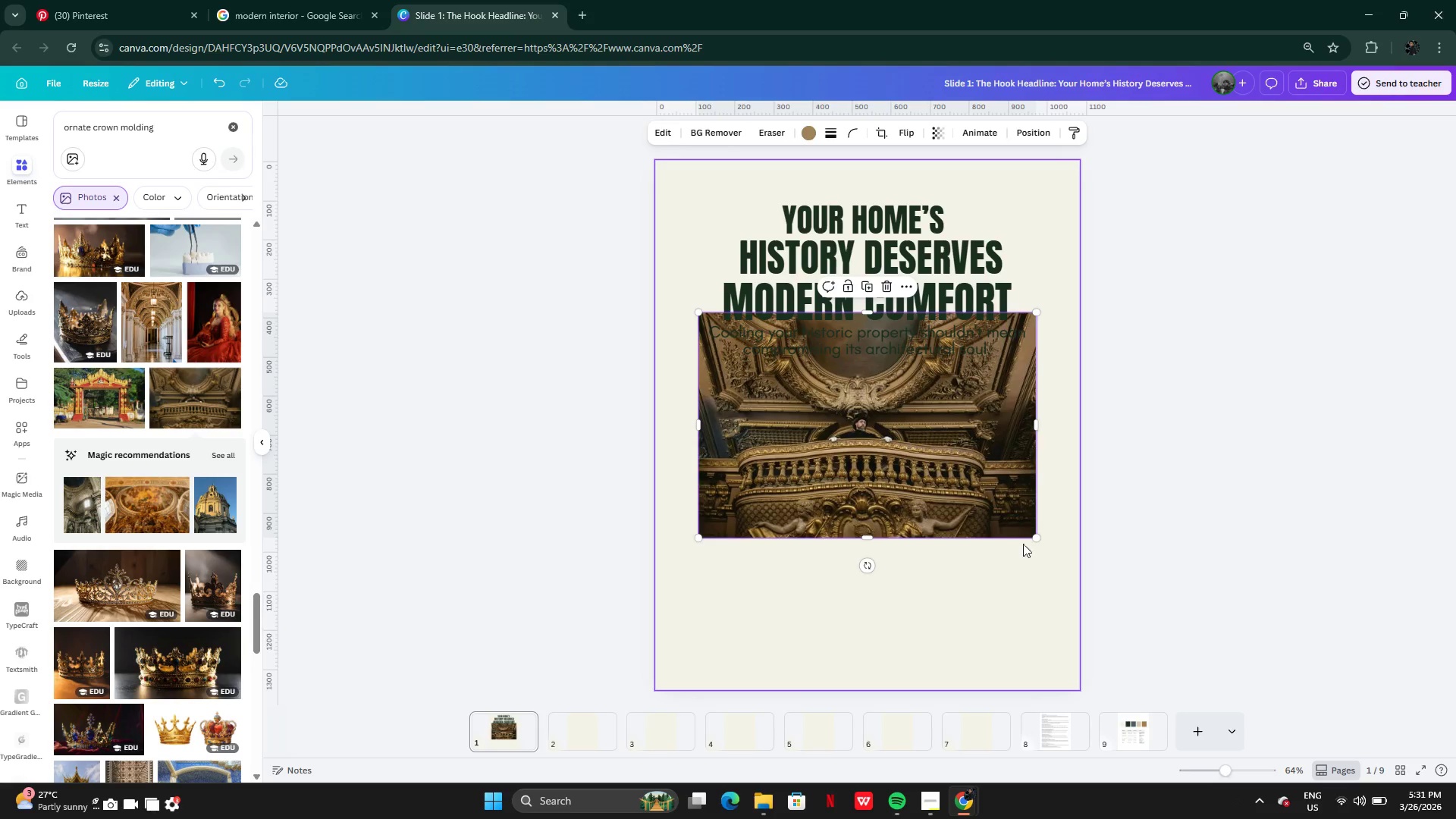 
left_click_drag(start_coordinate=[949, 503], to_coordinate=[952, 565])
 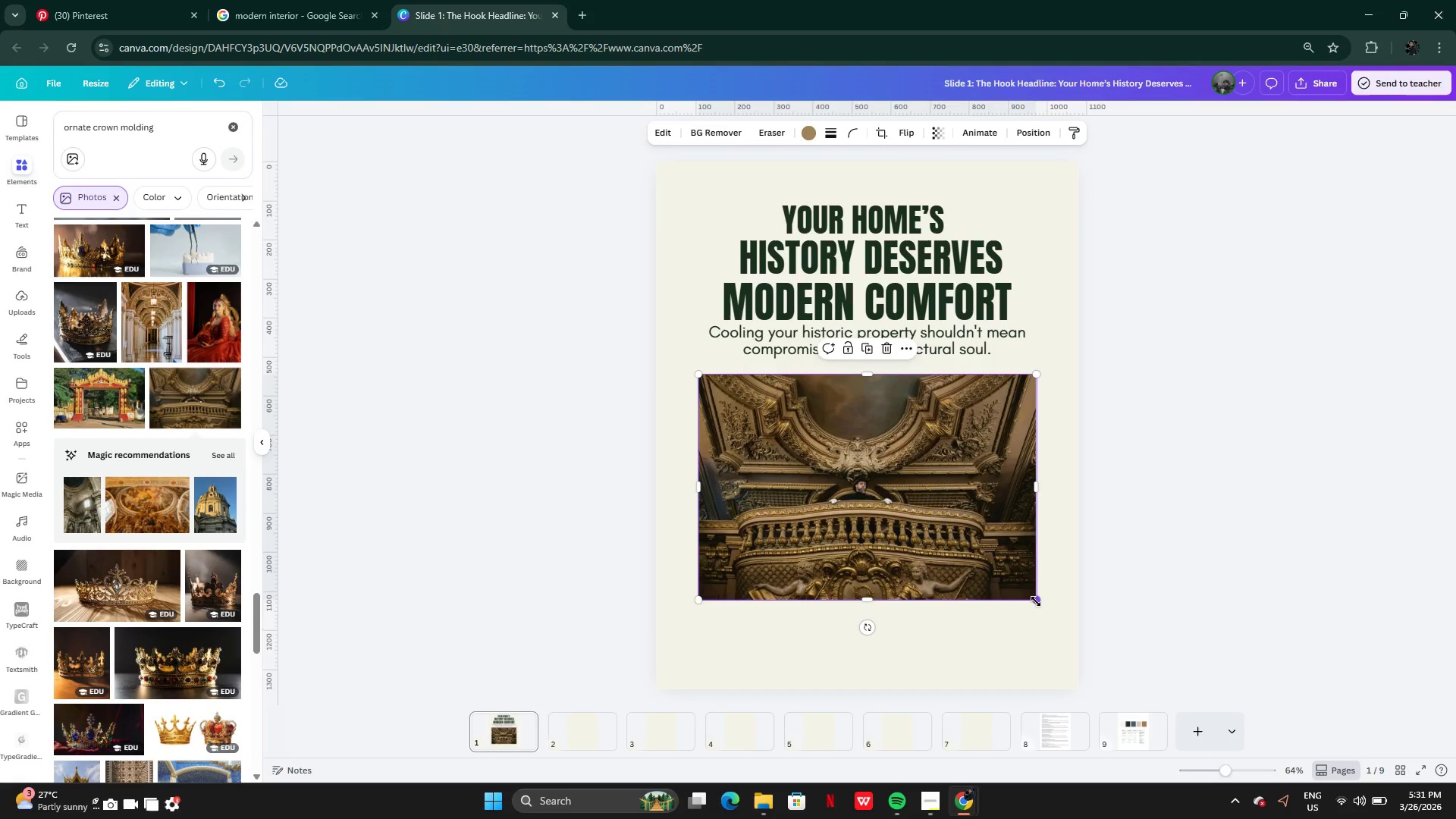 
left_click_drag(start_coordinate=[1036, 601], to_coordinate=[911, 538])
 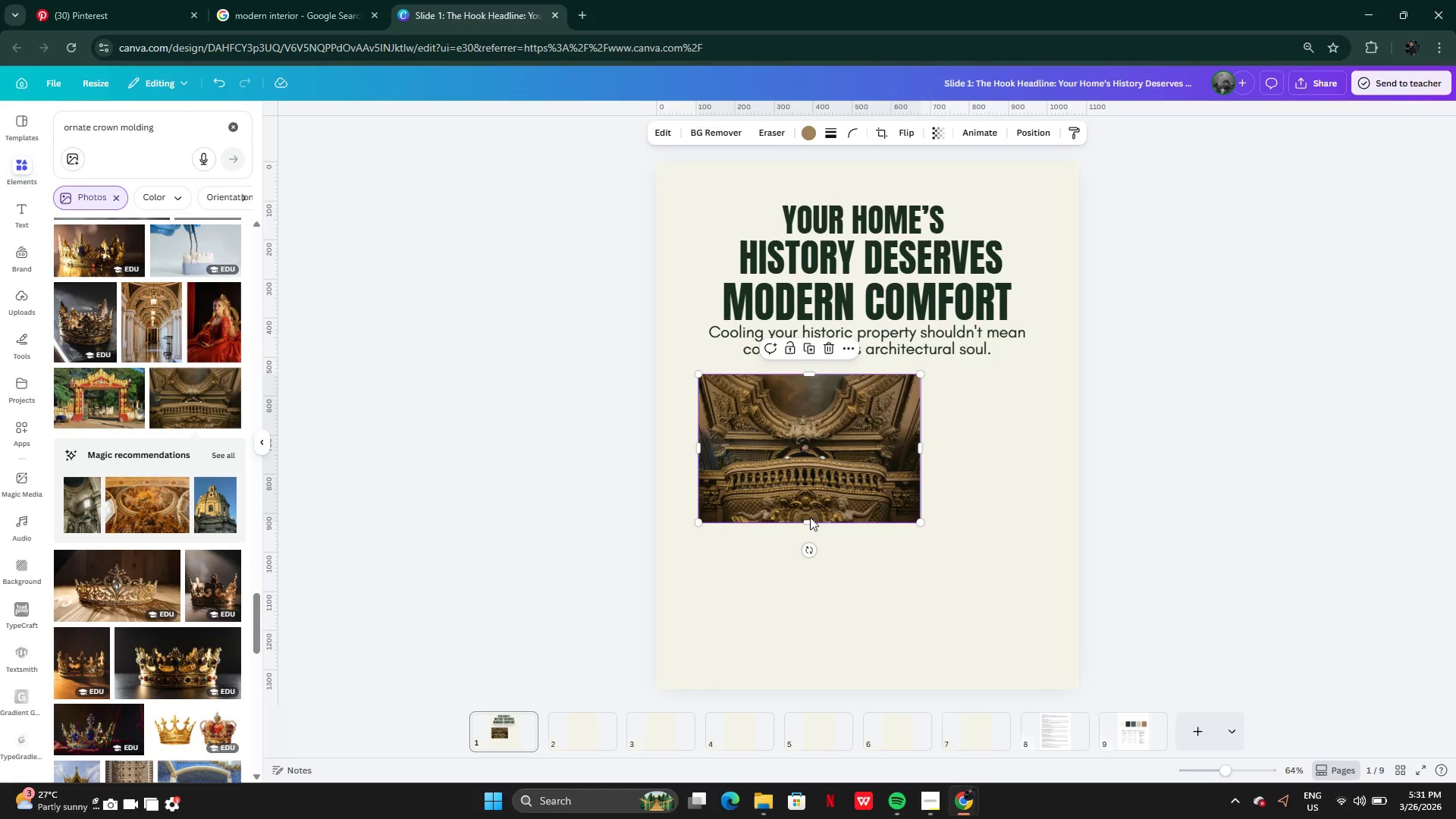 
left_click_drag(start_coordinate=[810, 519], to_coordinate=[821, 587])
 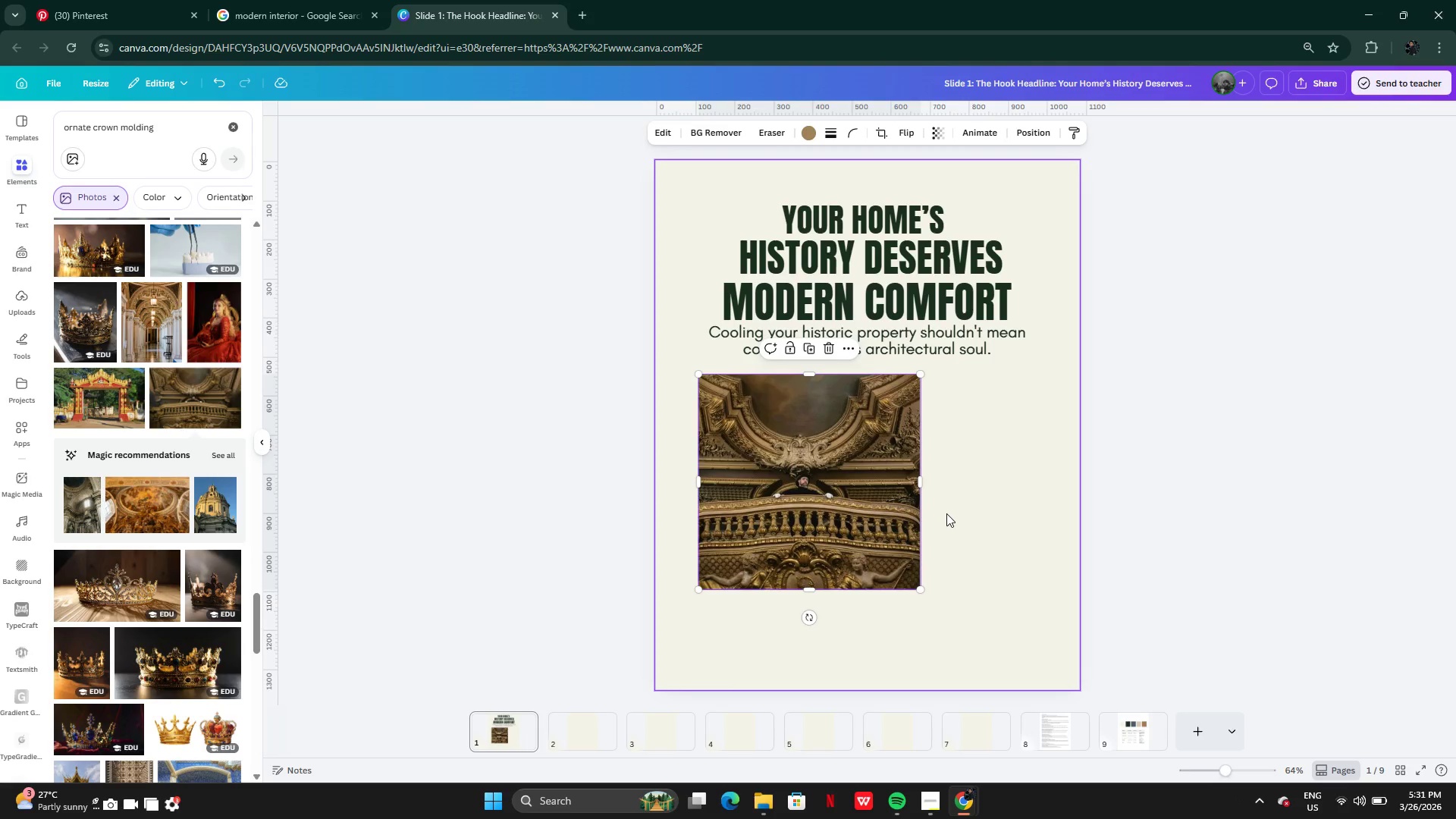 
left_click([946, 513])
 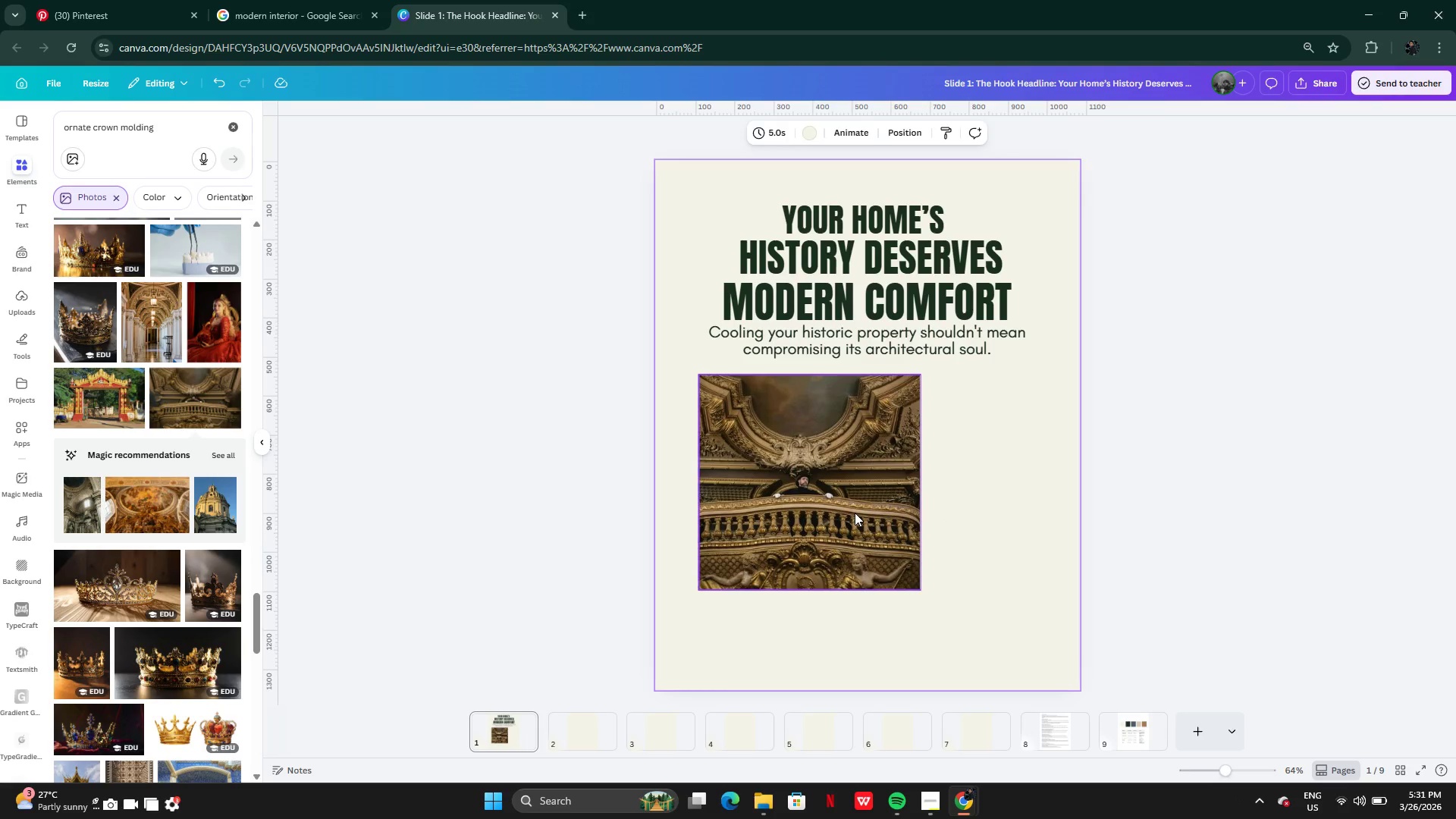 
double_click([855, 513])
 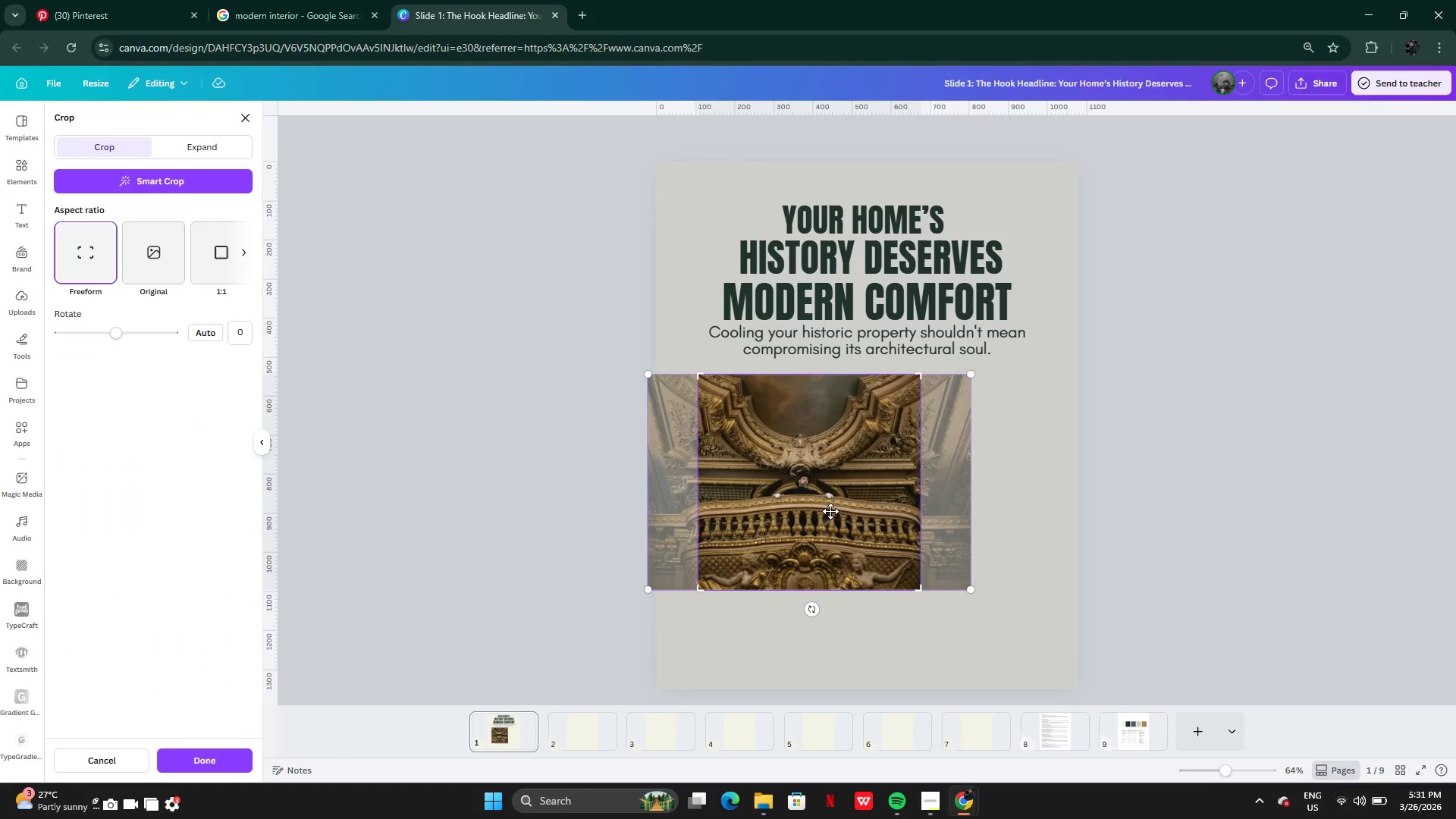 
left_click_drag(start_coordinate=[830, 511], to_coordinate=[843, 511])
 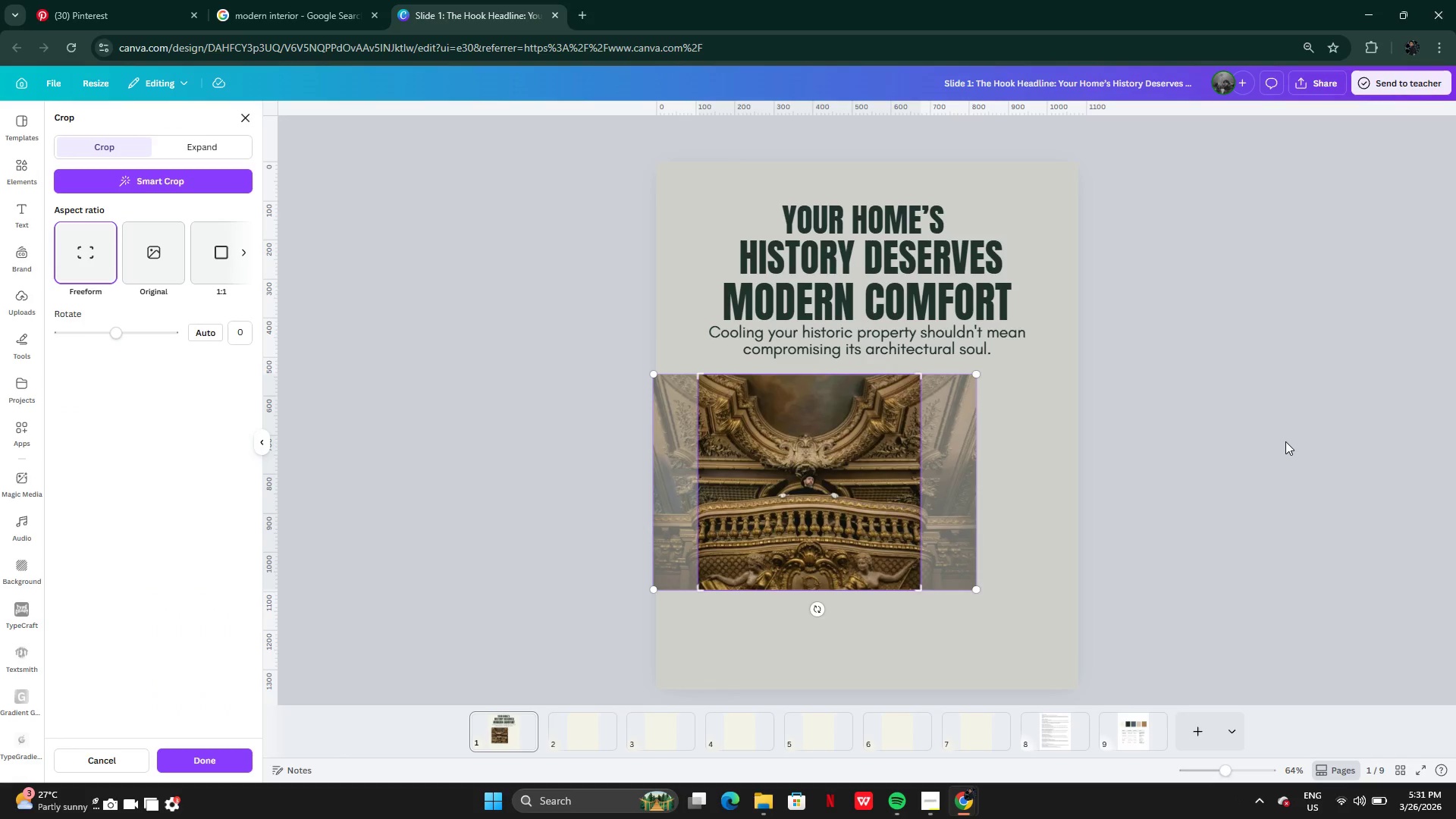 
left_click([1285, 441])
 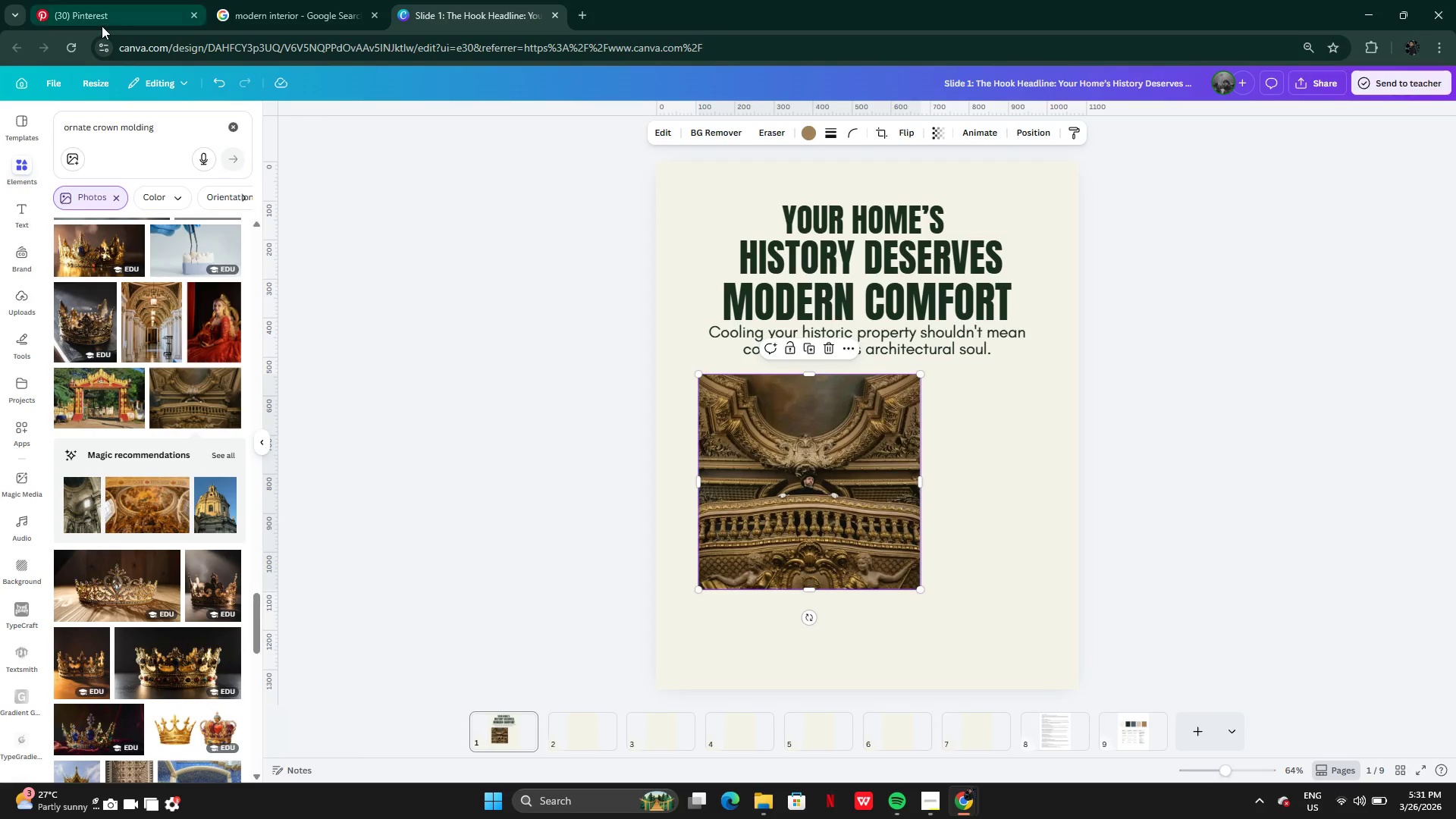 
left_click([97, 15])
 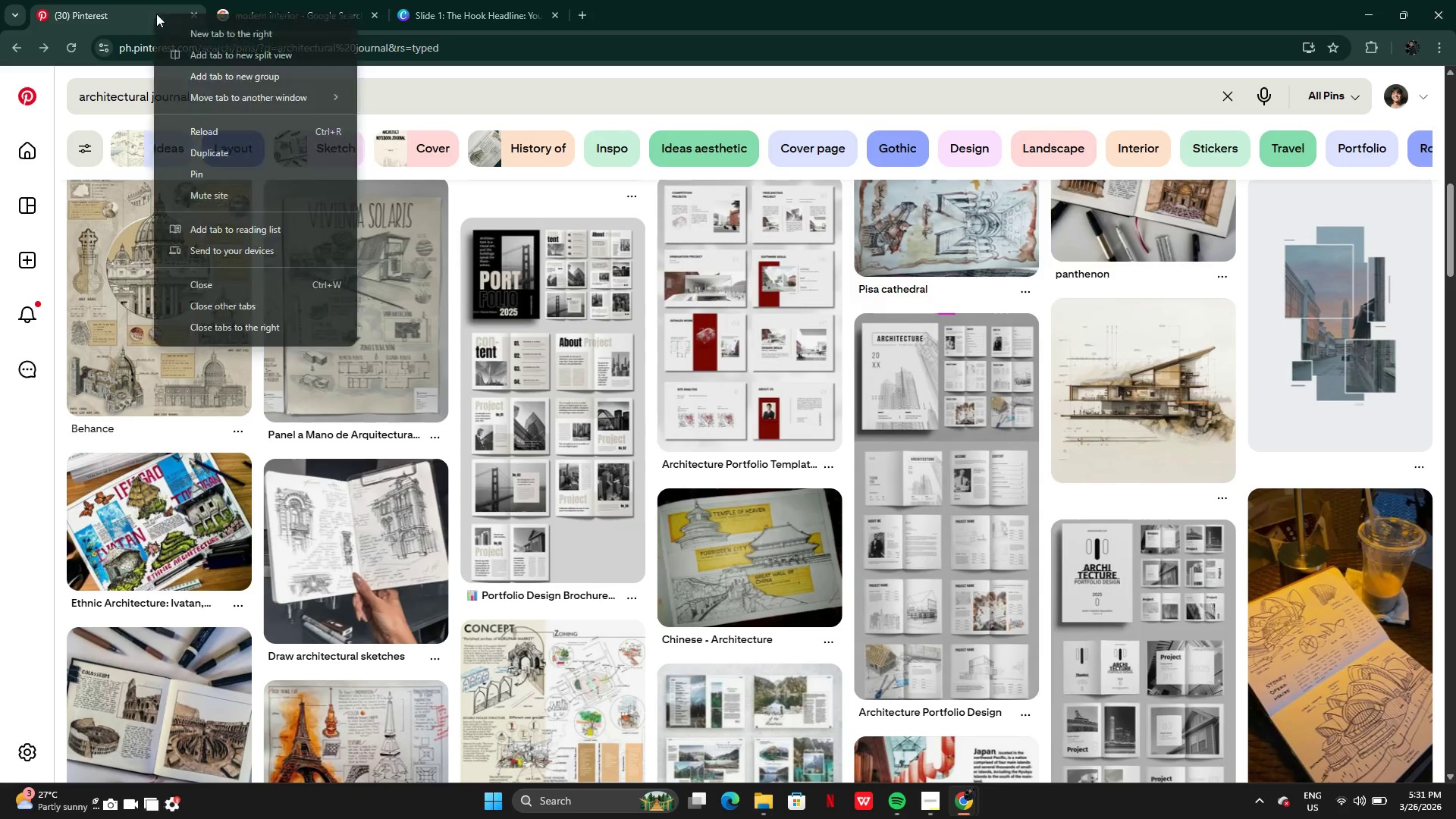 
left_click([200, 158])
 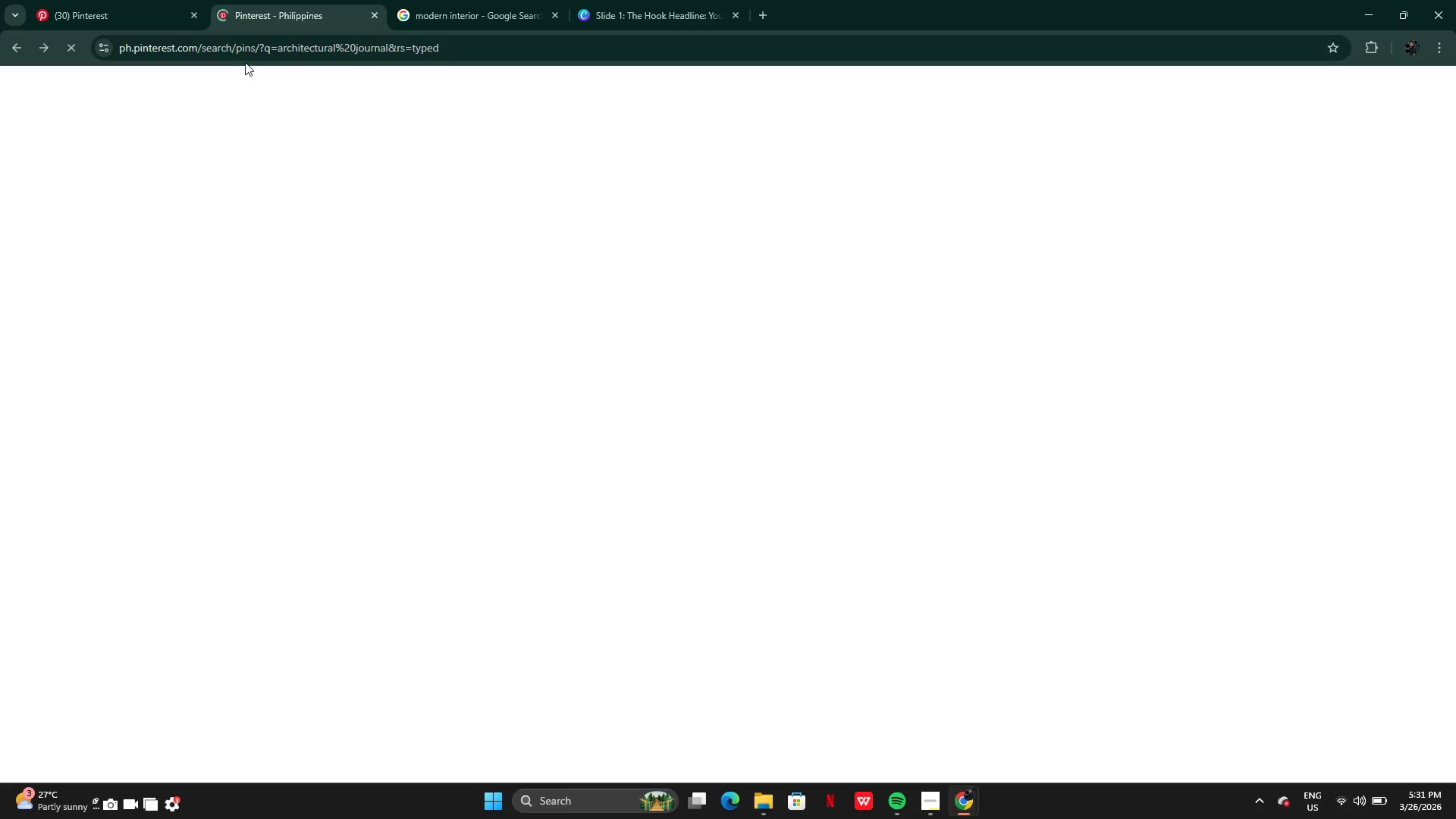 
left_click([283, 58])
 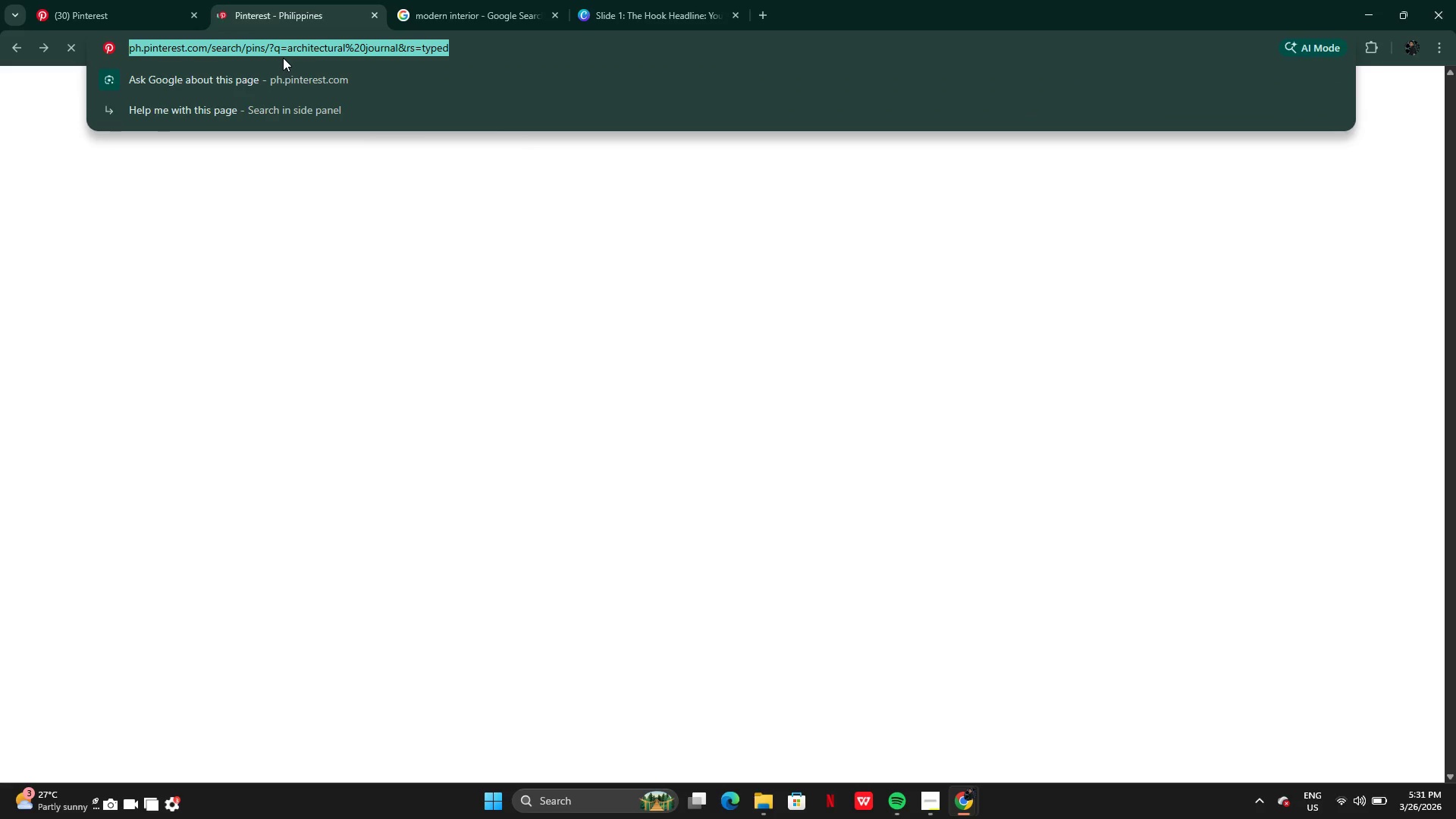 
key(Control+V)
 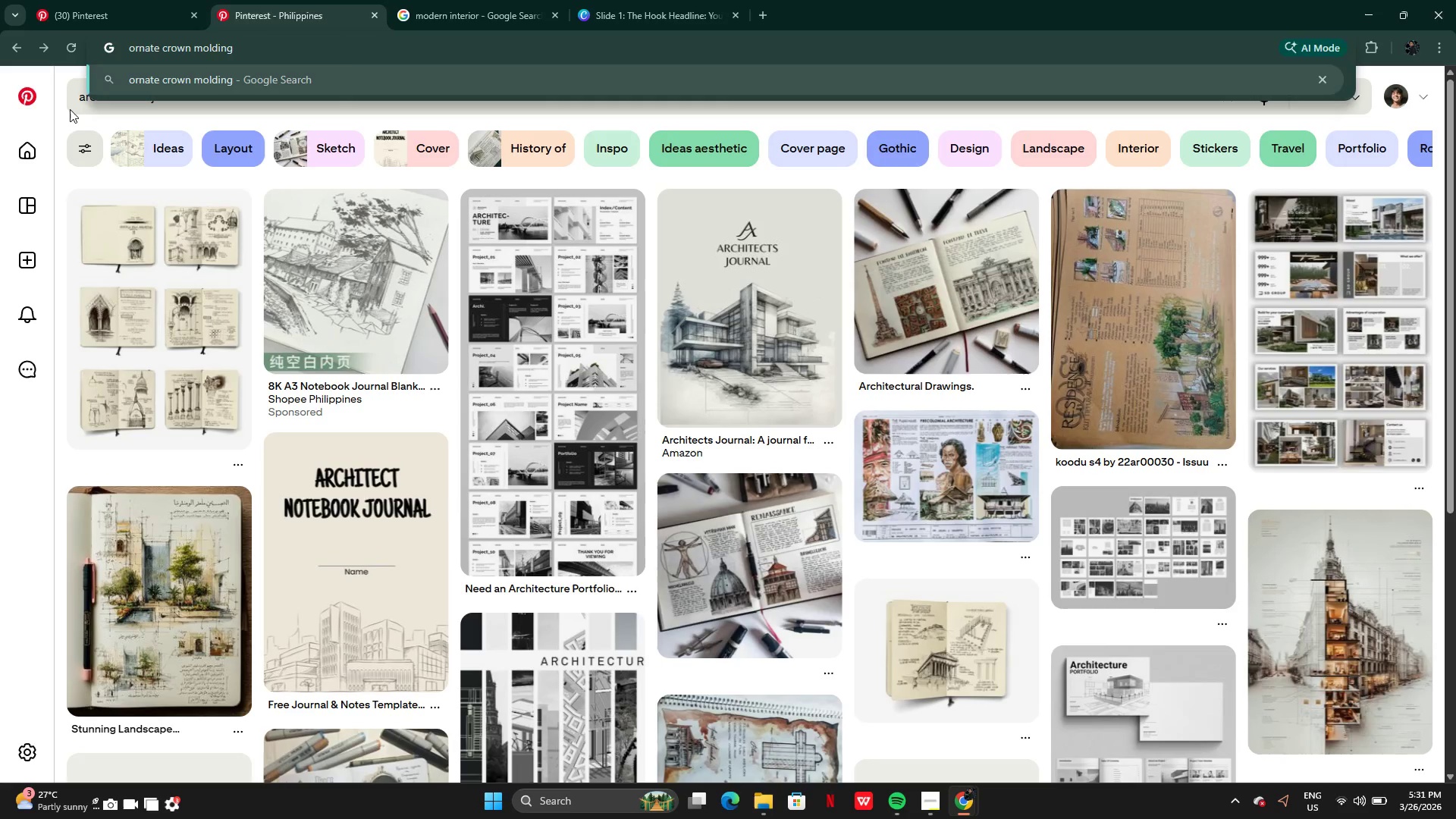 
double_click([147, 99])
 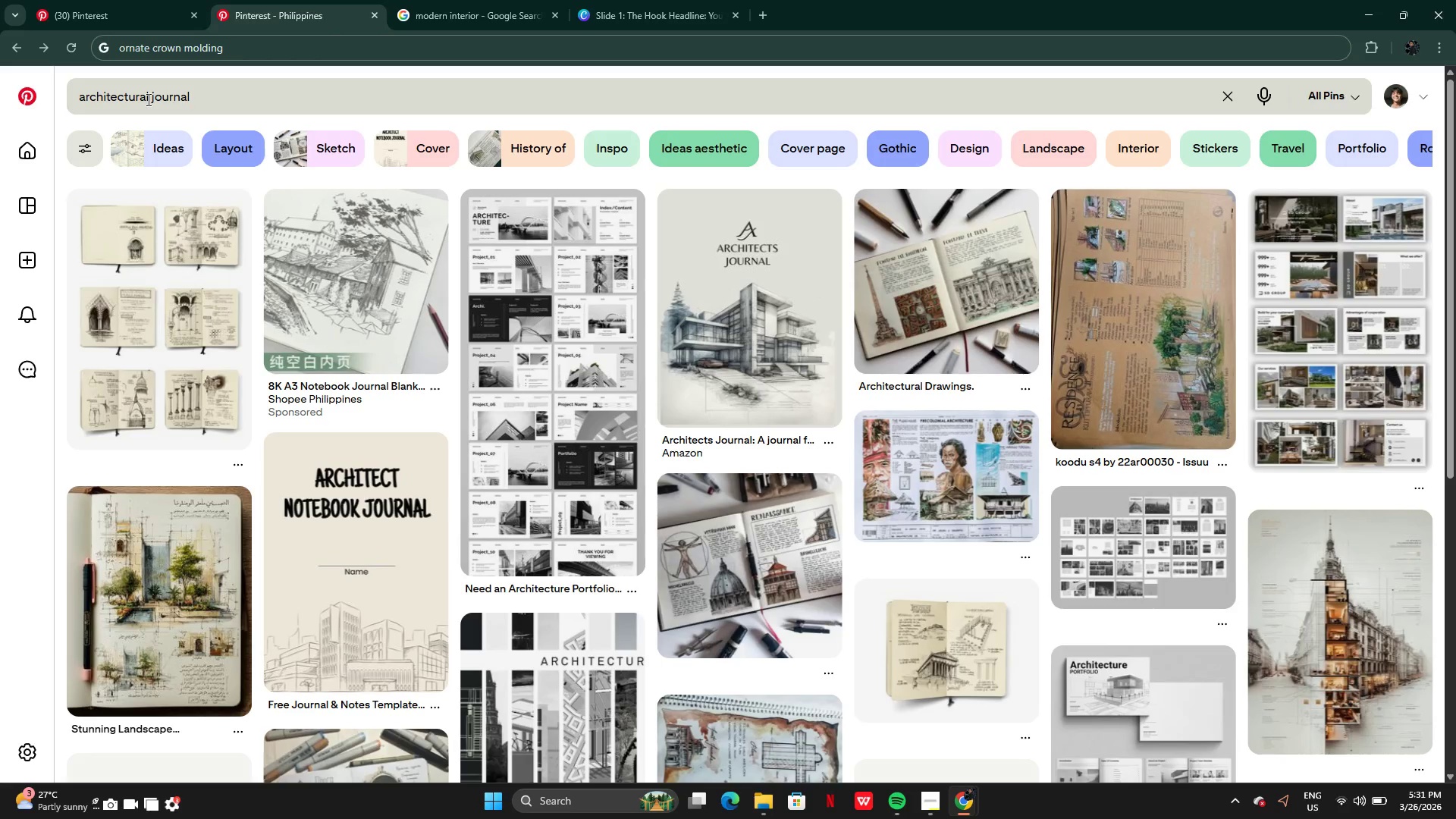 
triple_click([147, 99])
 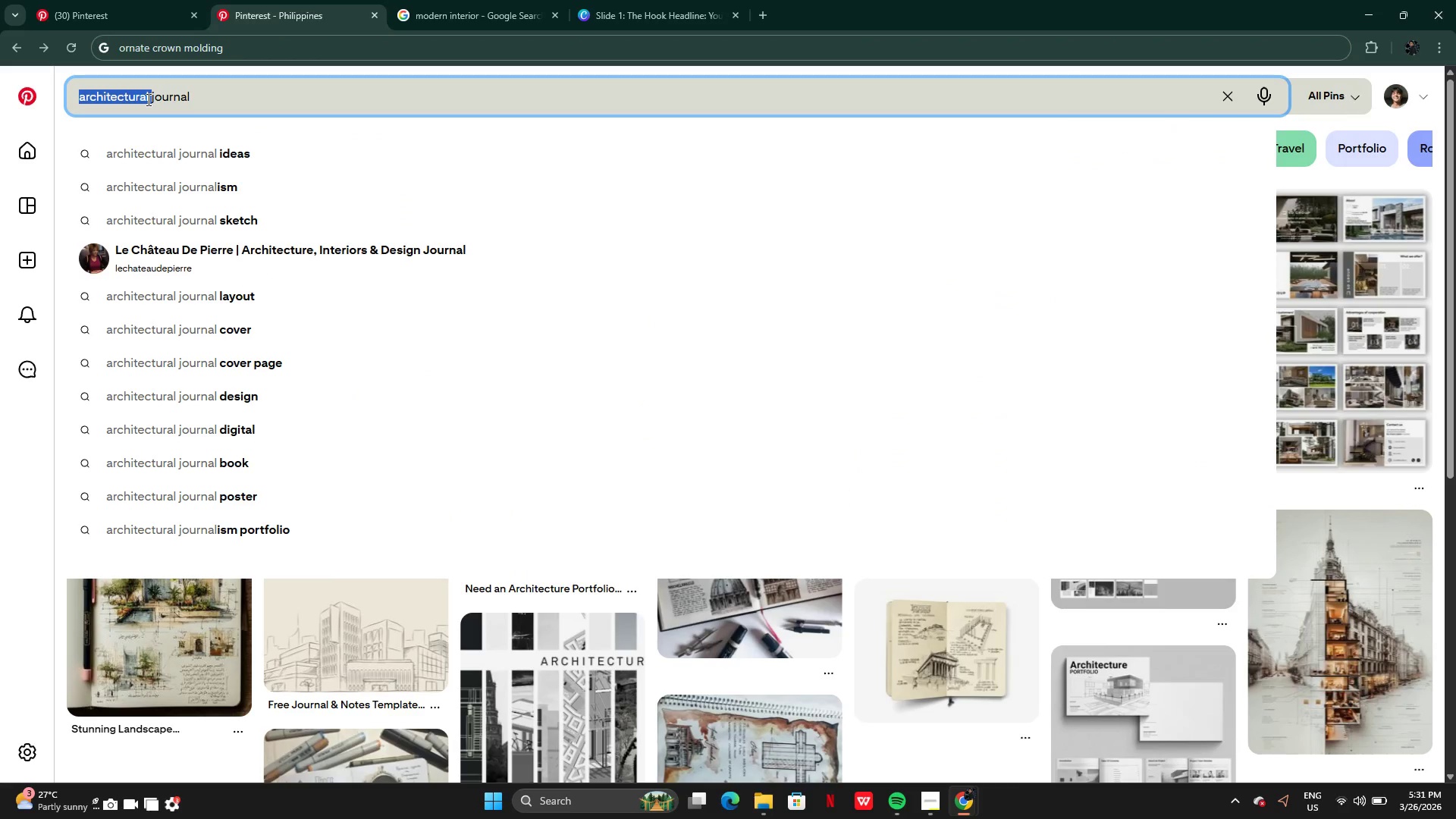 
key(Control+A)
 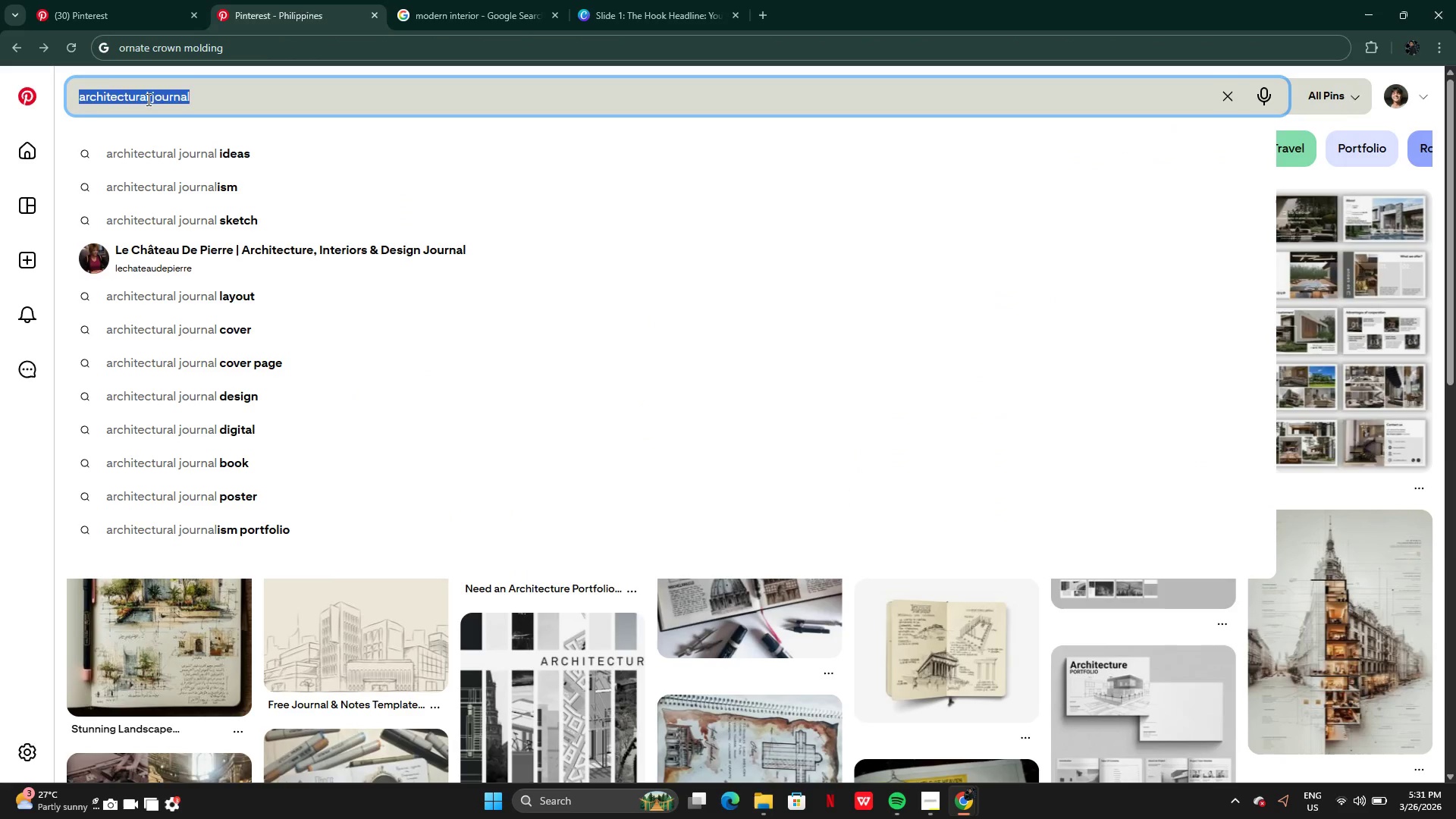 
key(Control+V)
 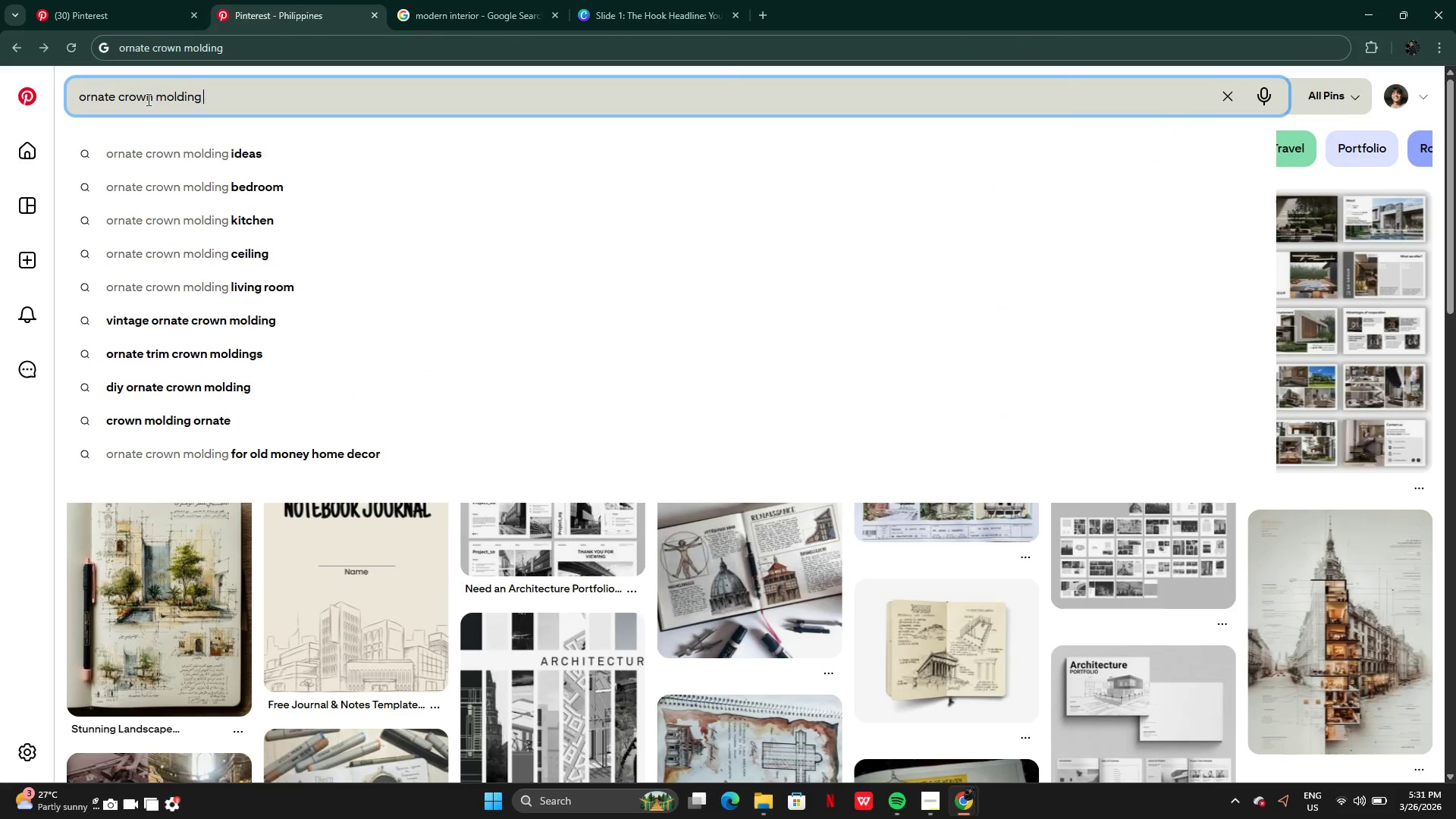 
key(Enter)
 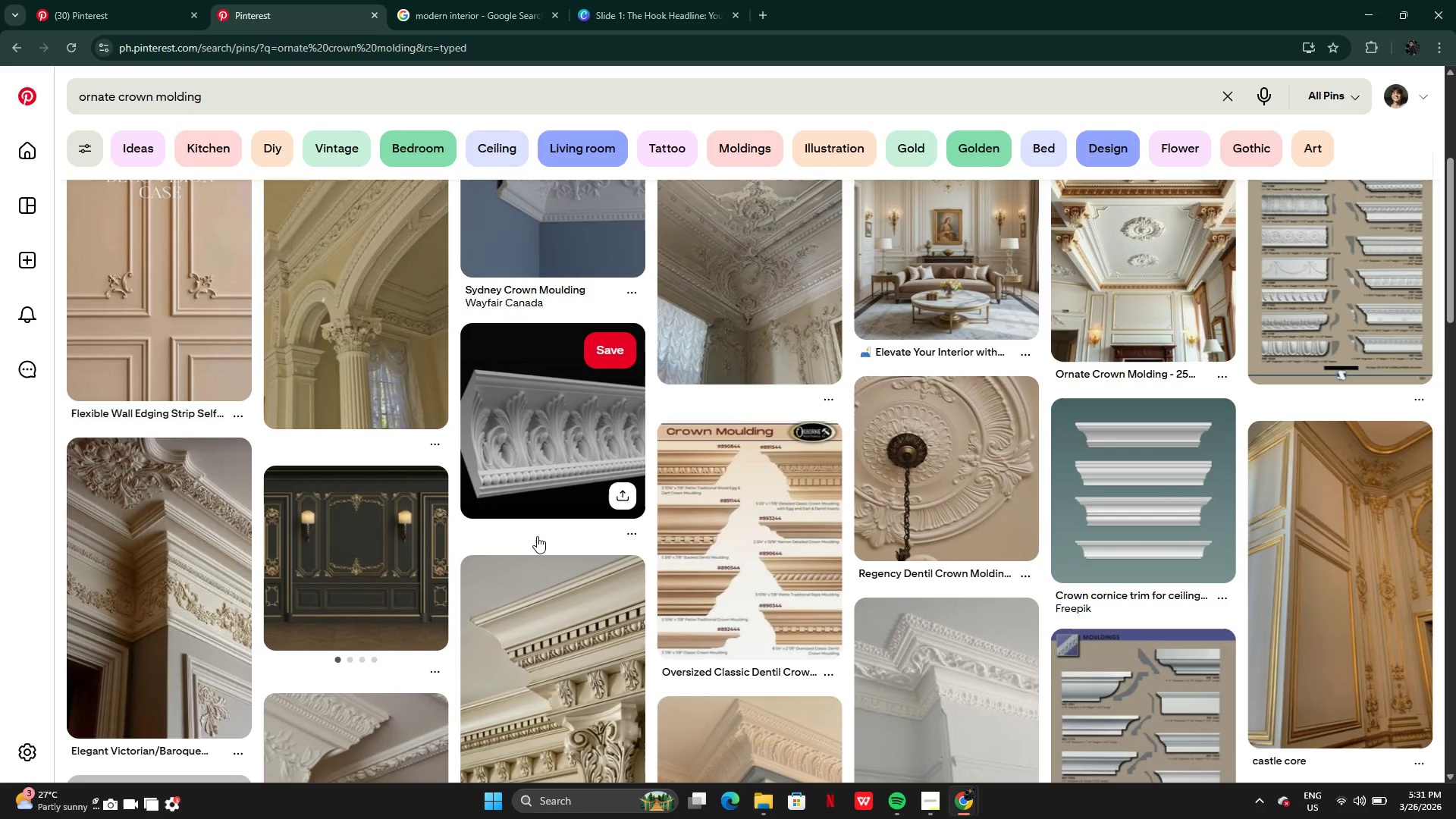 
wait(13.25)
 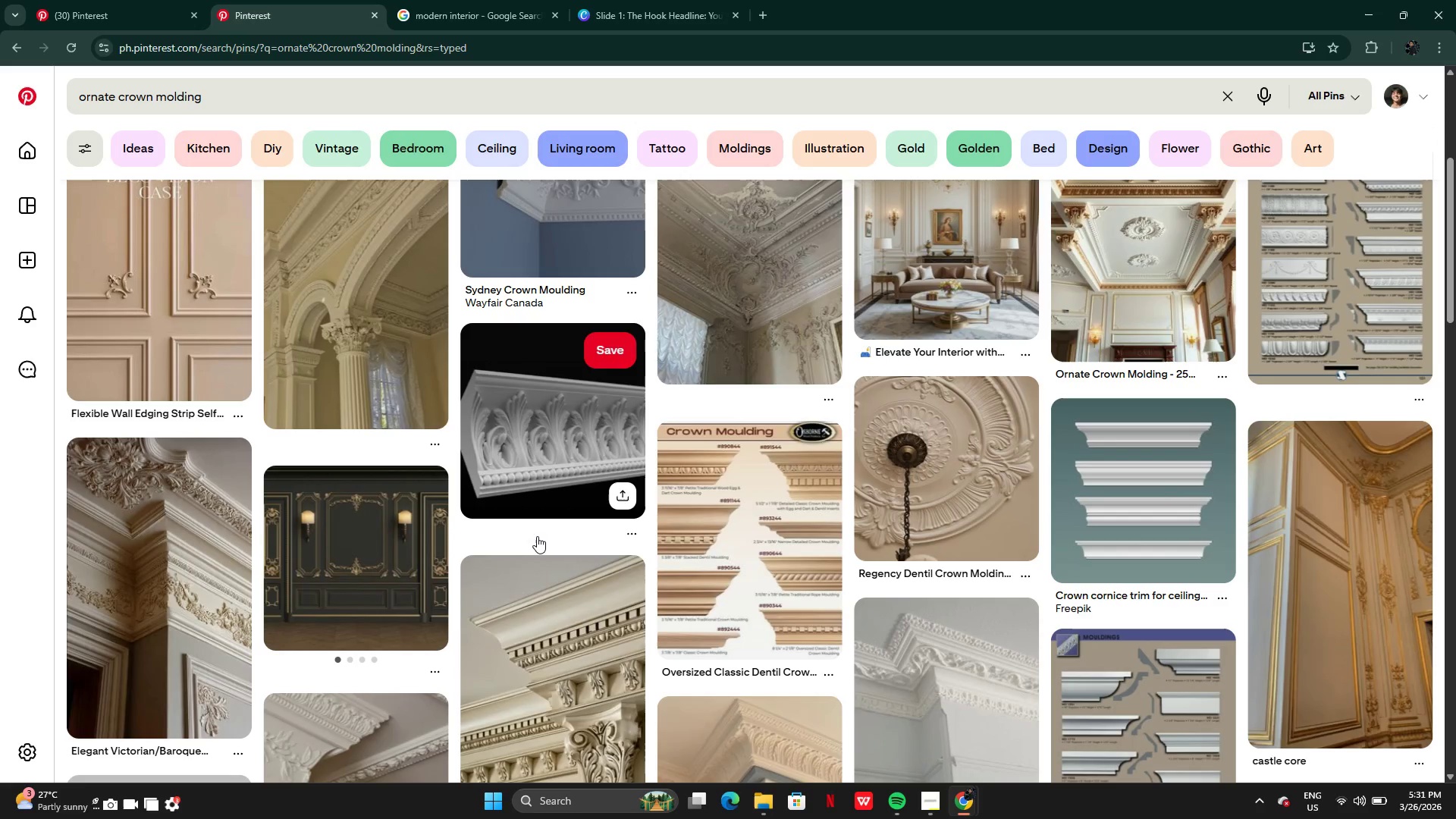 
mouse_move([882, 428])
 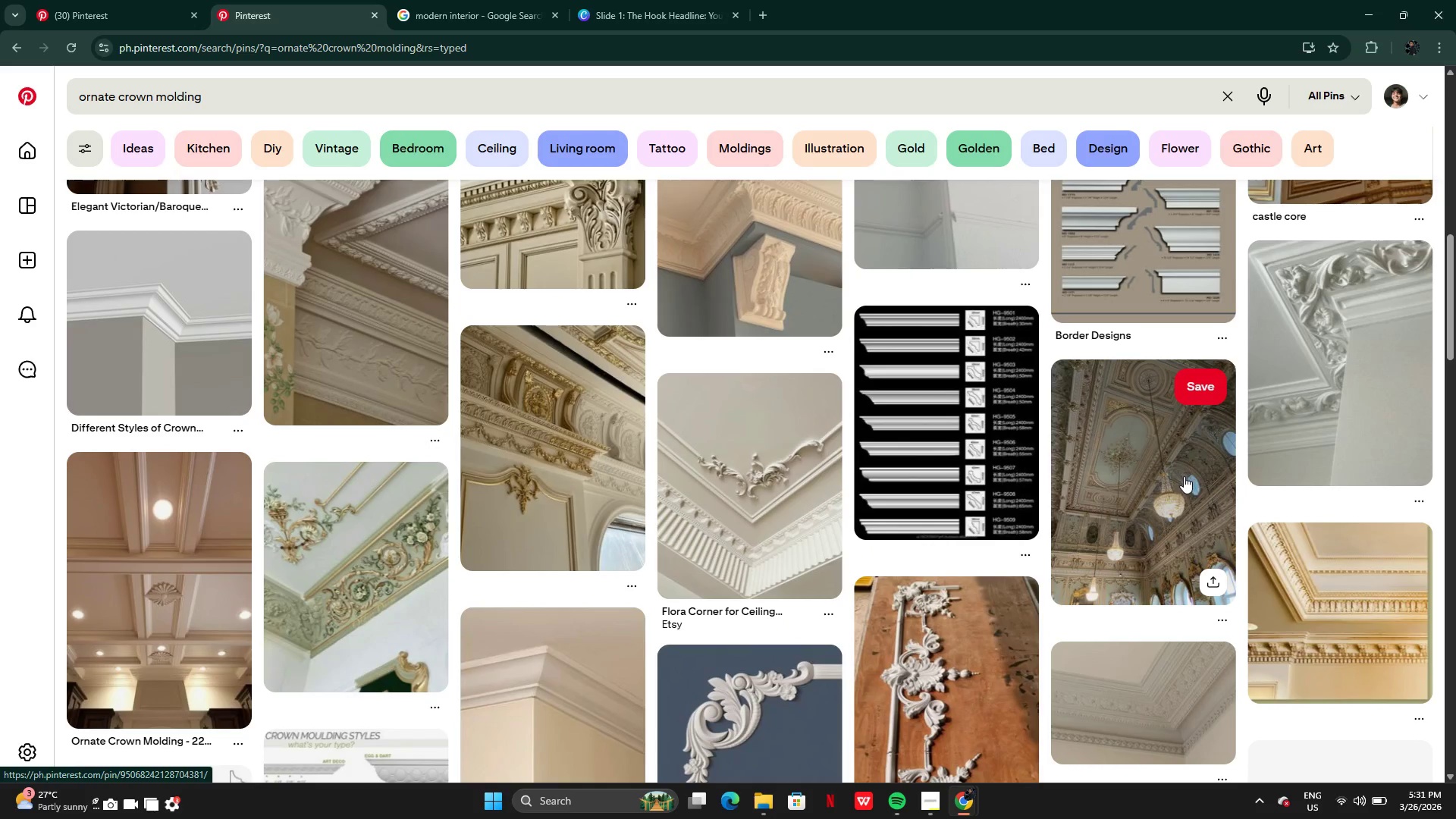 
left_click([1184, 476])
 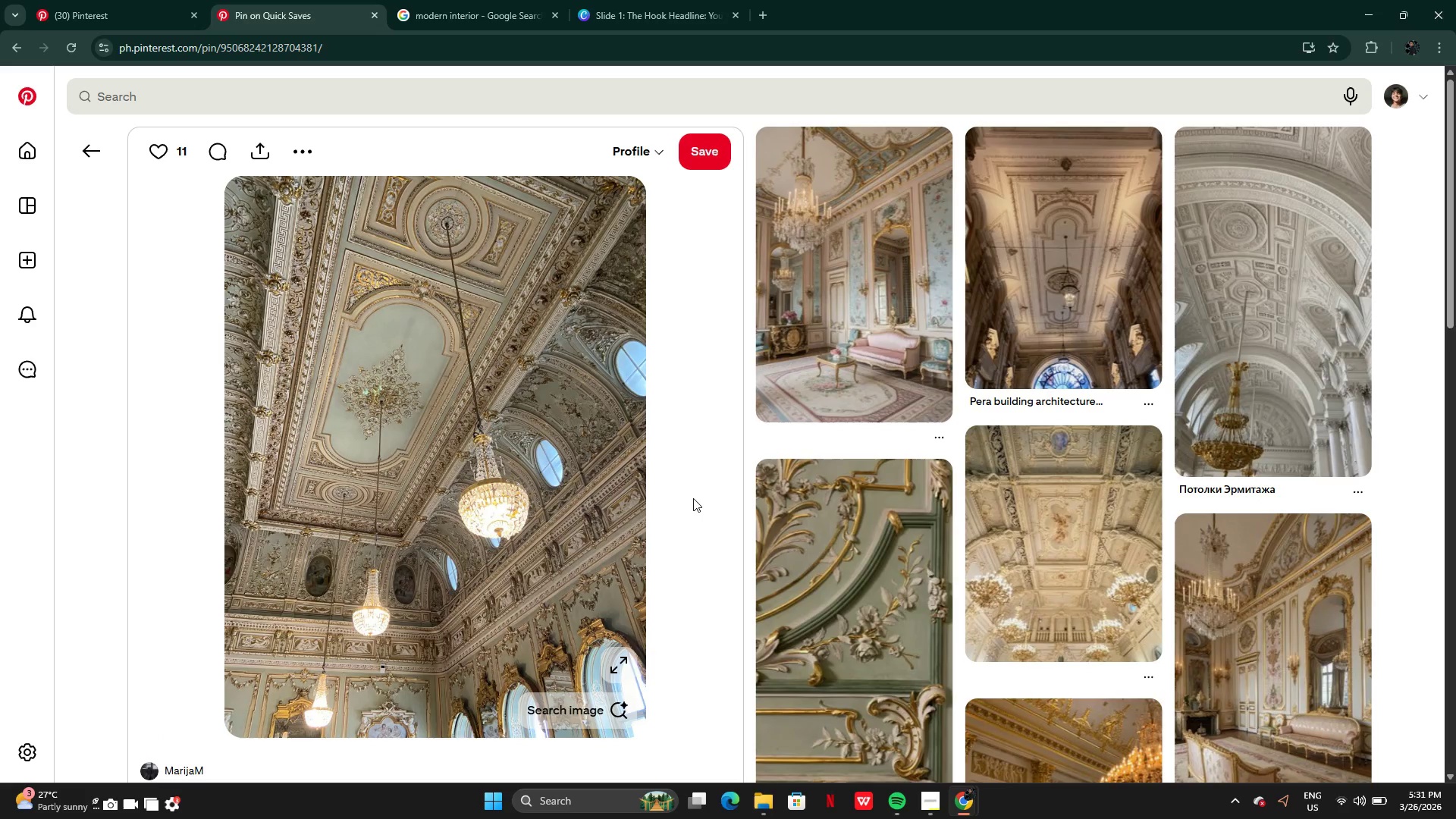 
wait(7.03)
 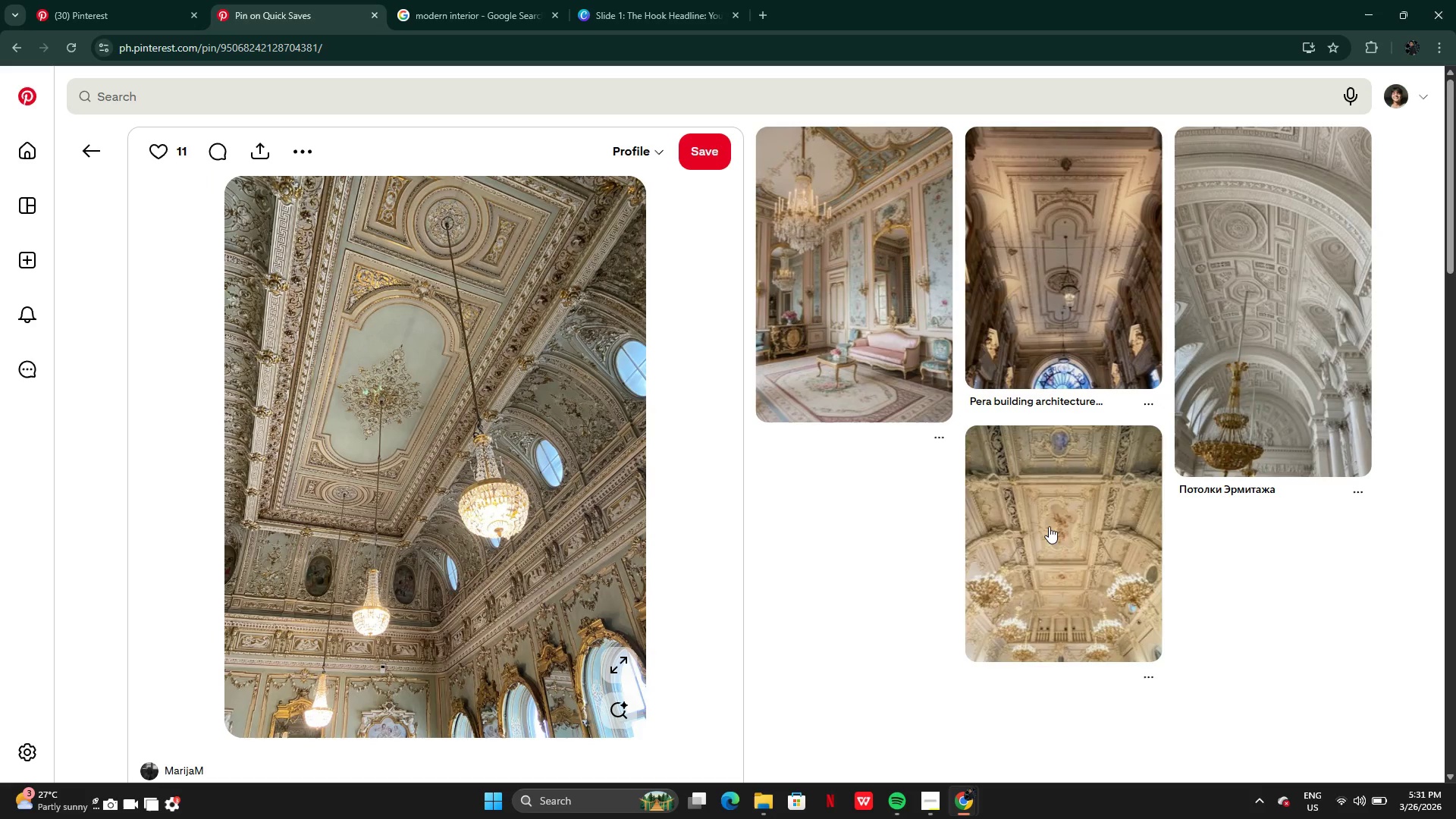 
left_click([86, 150])
 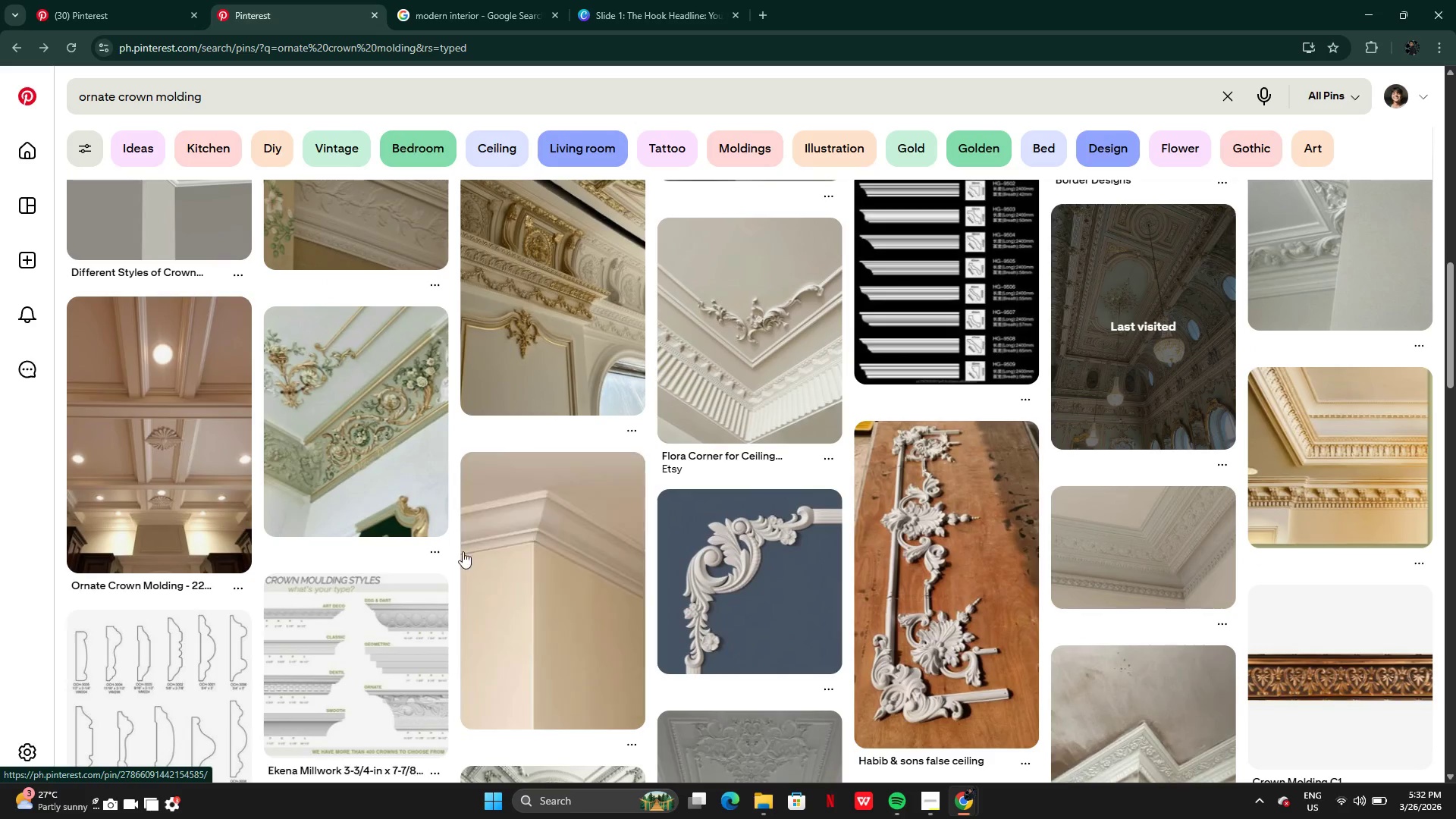 
mouse_move([585, 501])
 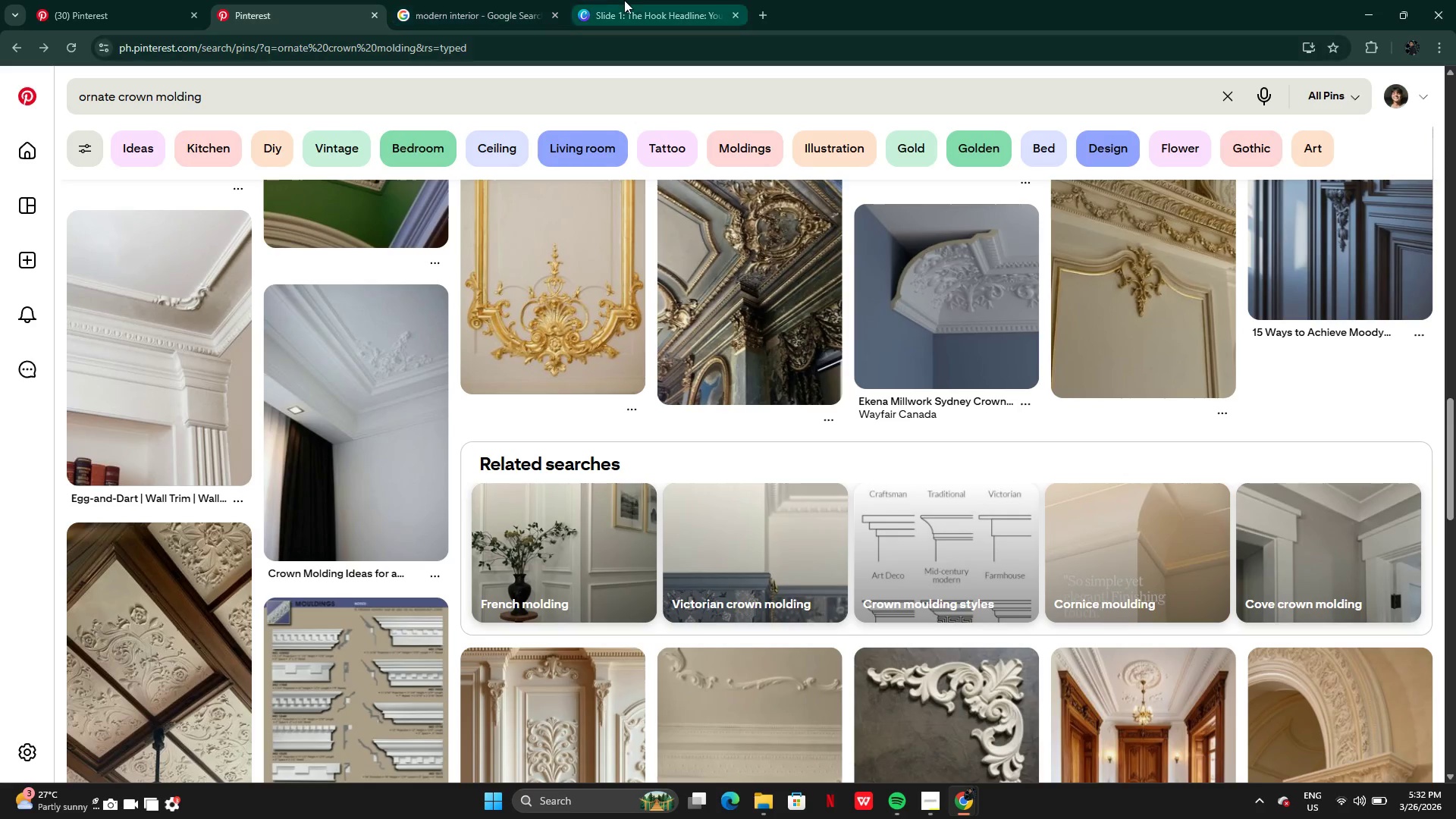 
left_click([625, 0])
 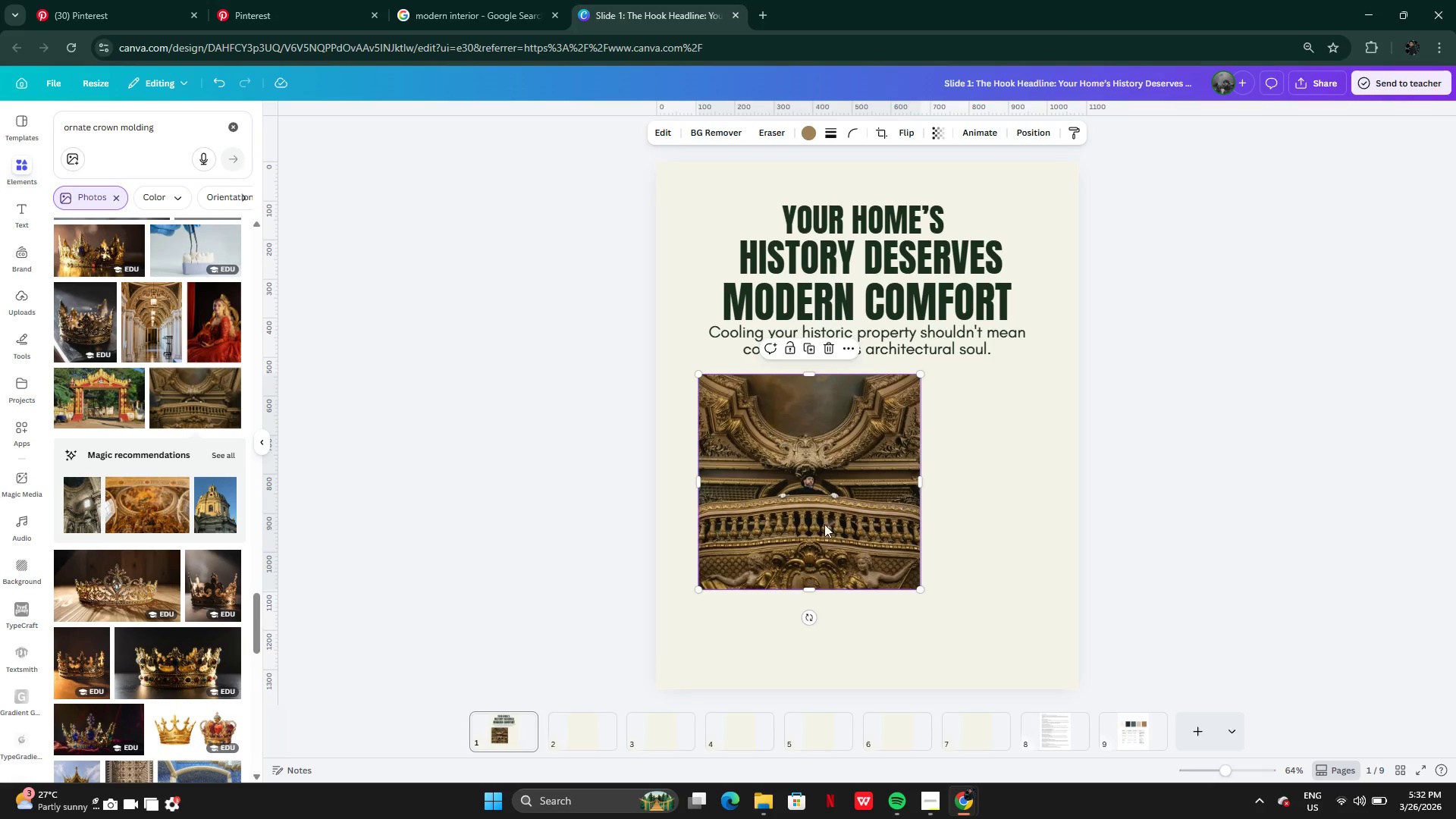 
left_click([833, 529])
 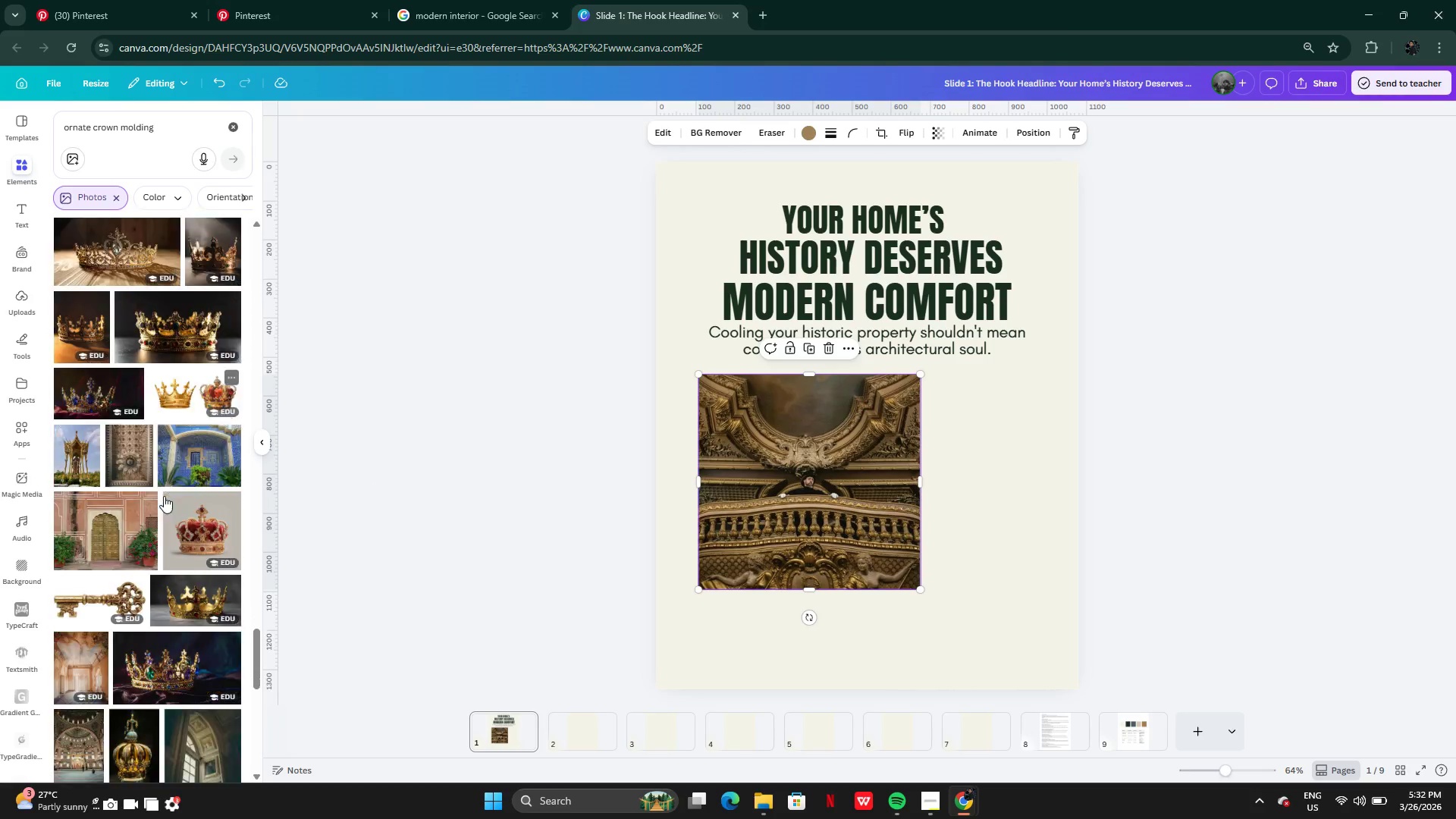 
mouse_move([162, 497])
 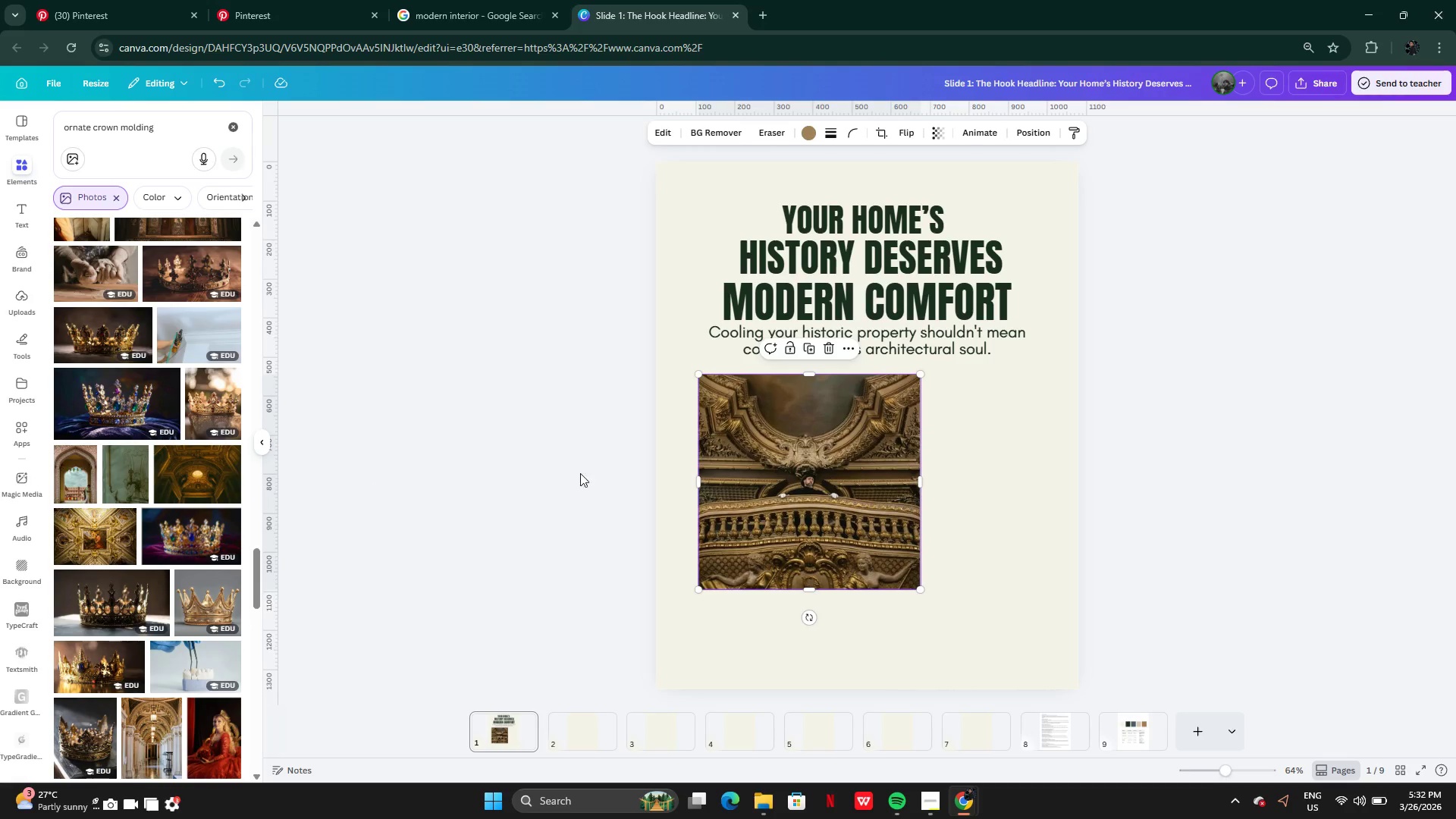 
right_click([748, 469])
 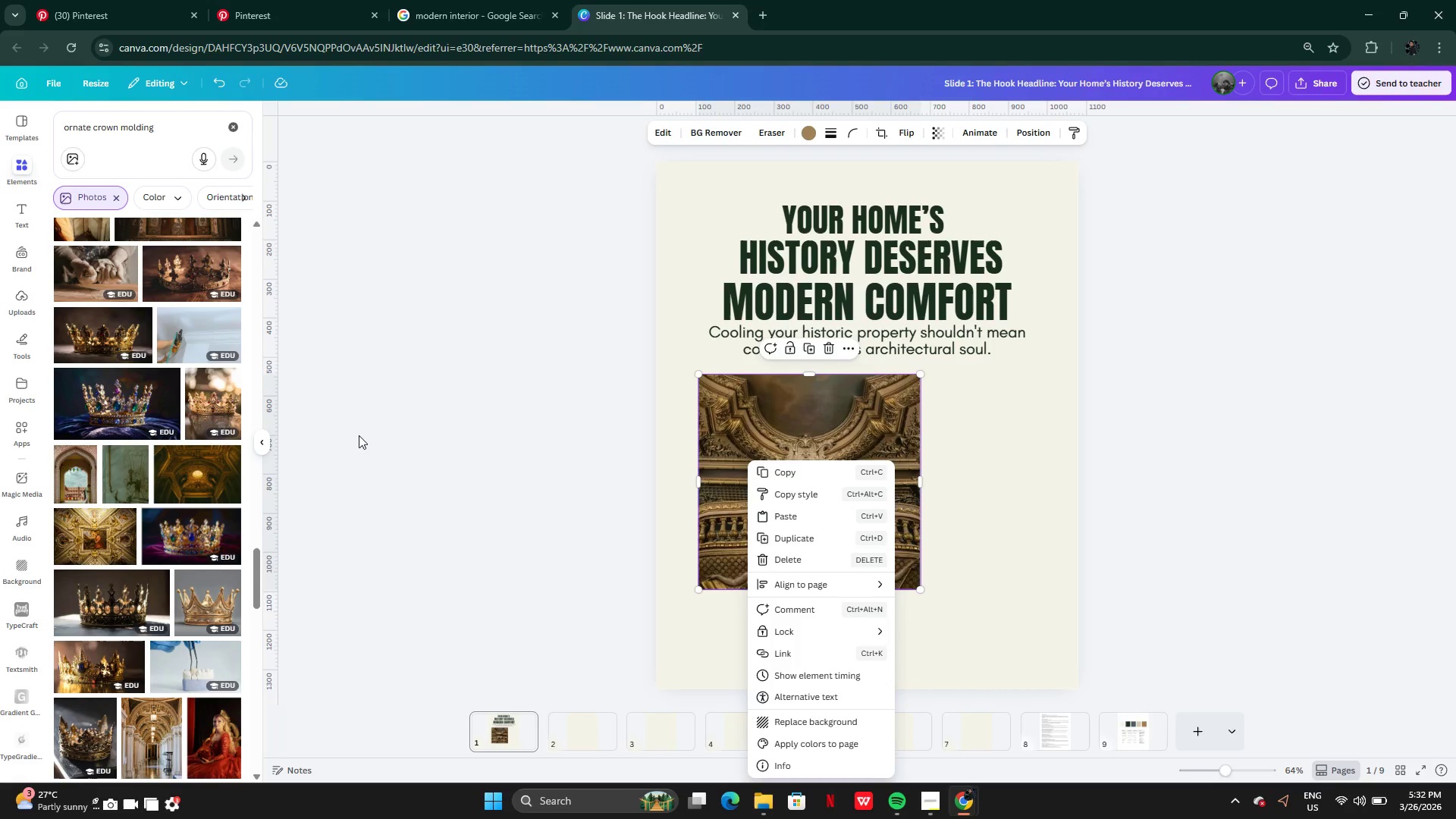 
left_click([355, 435])
 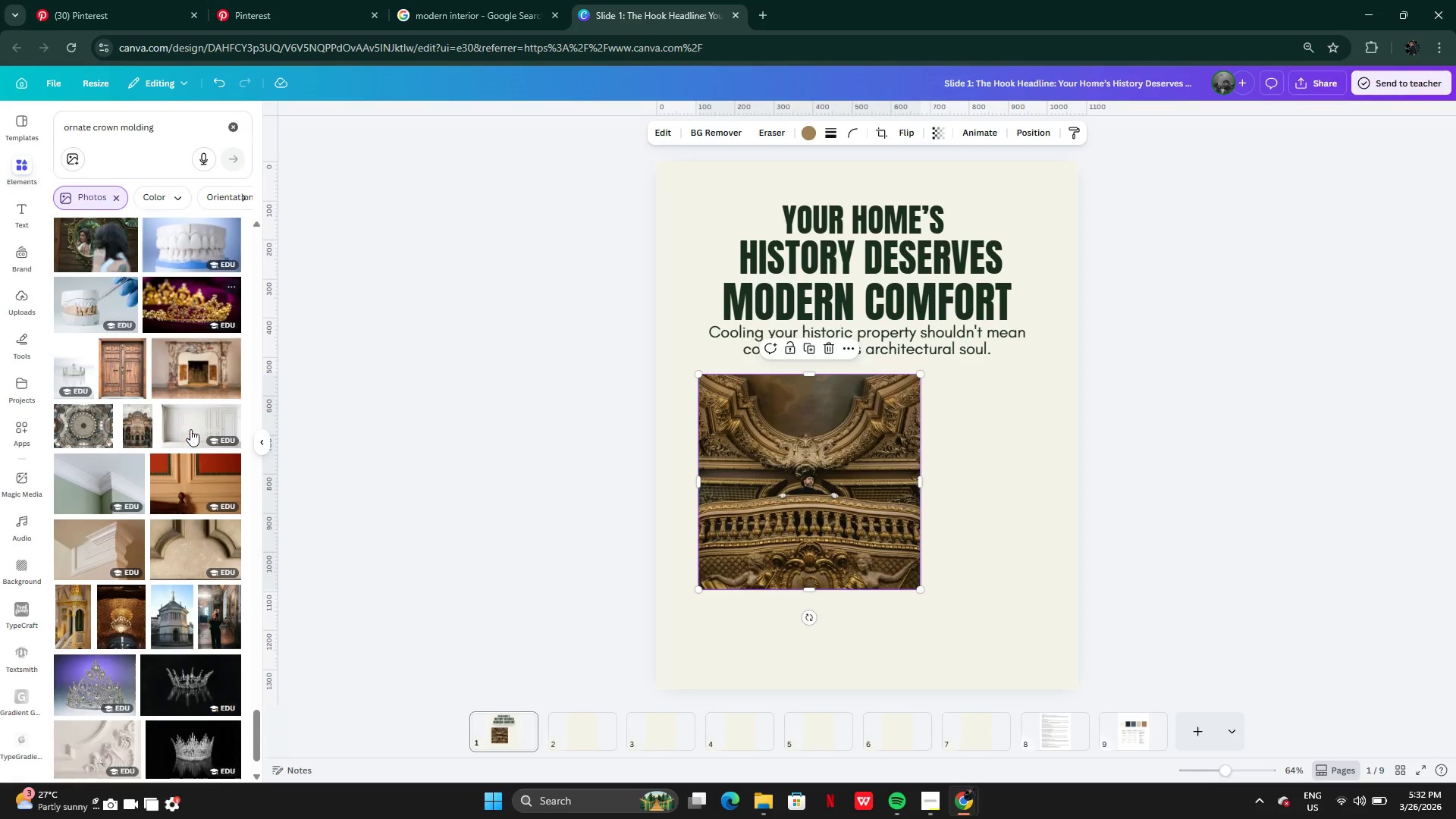 
wait(12.89)
 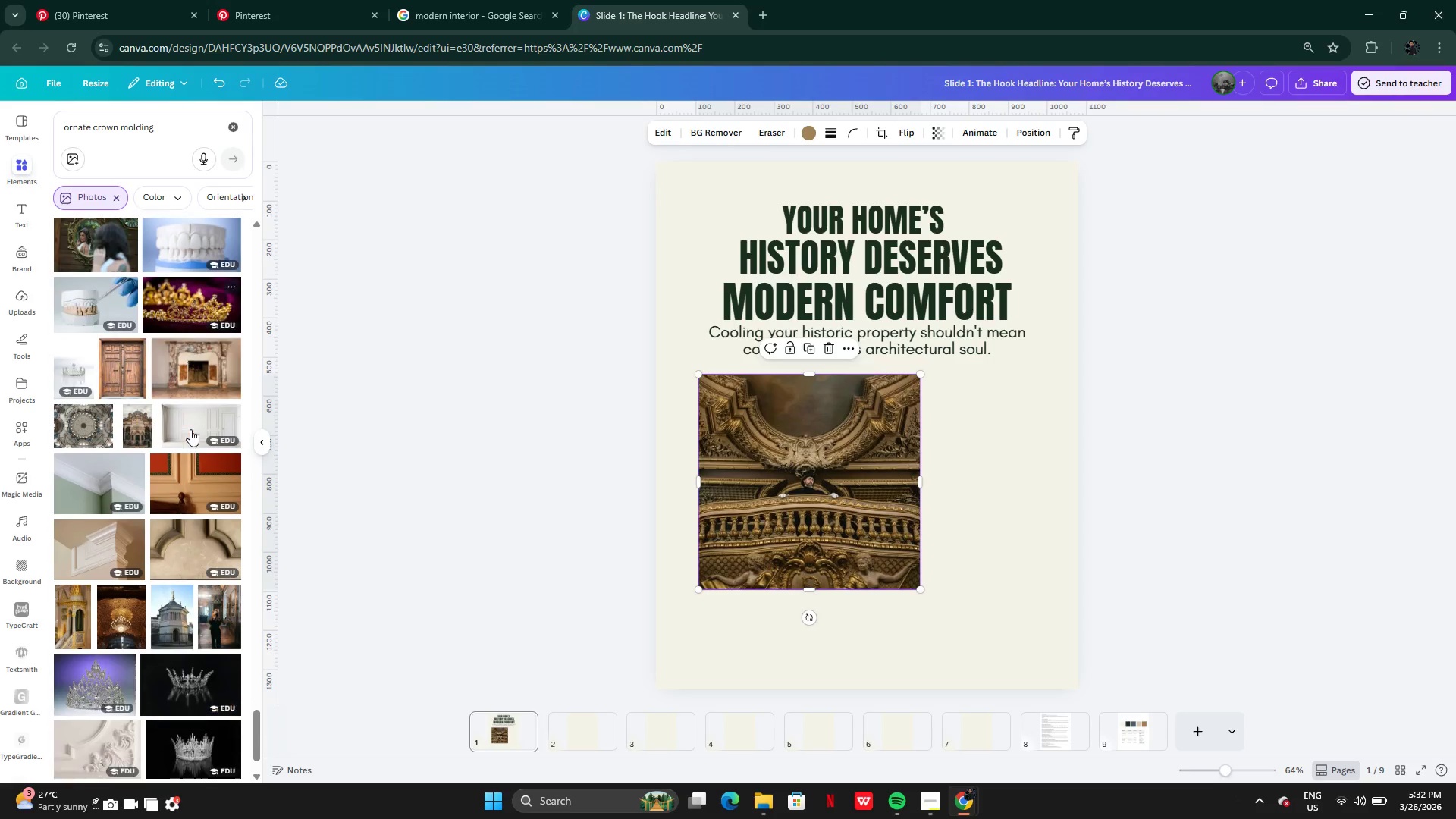 
left_click([133, 448])
 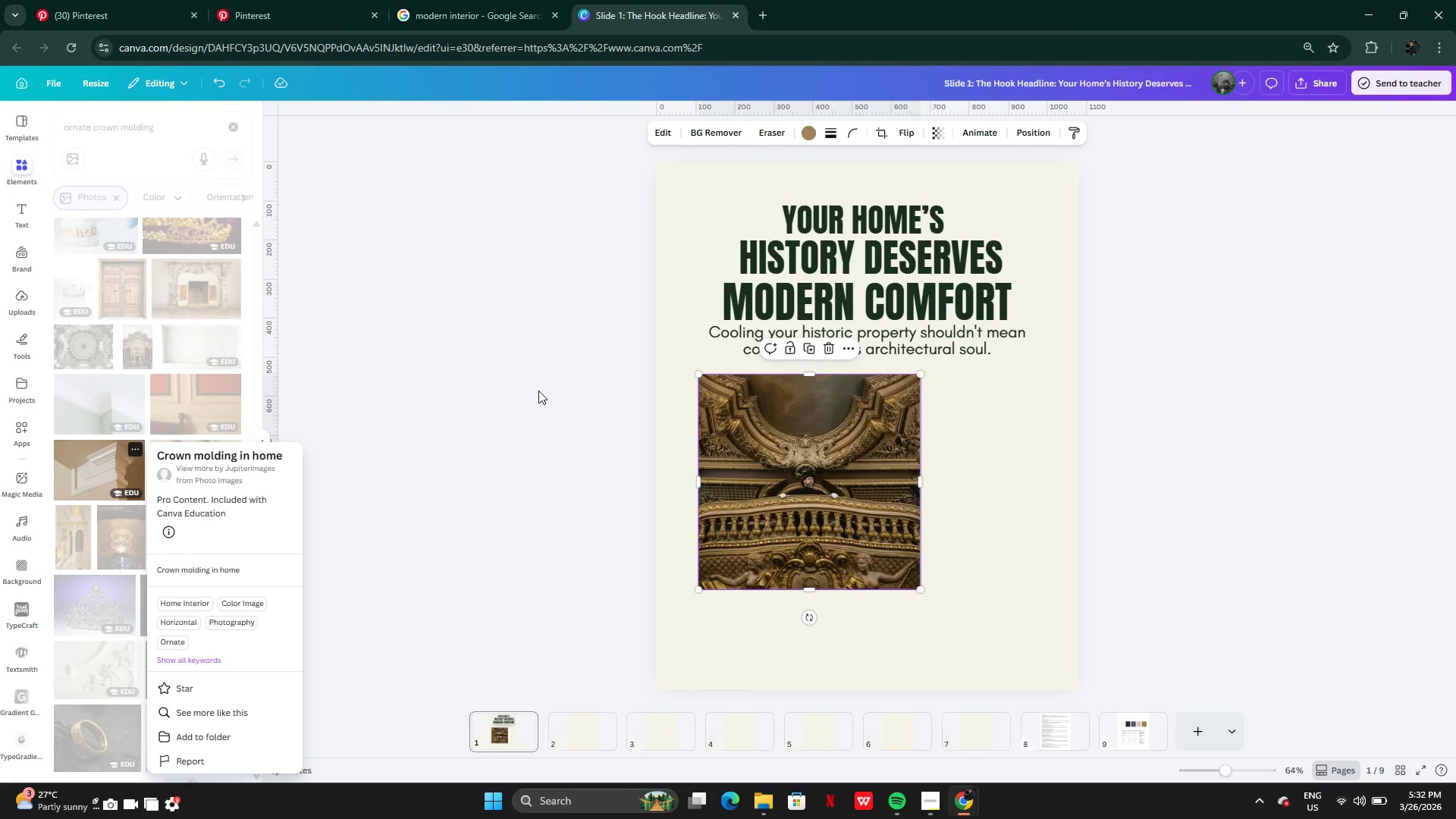 
left_click([476, 498])
 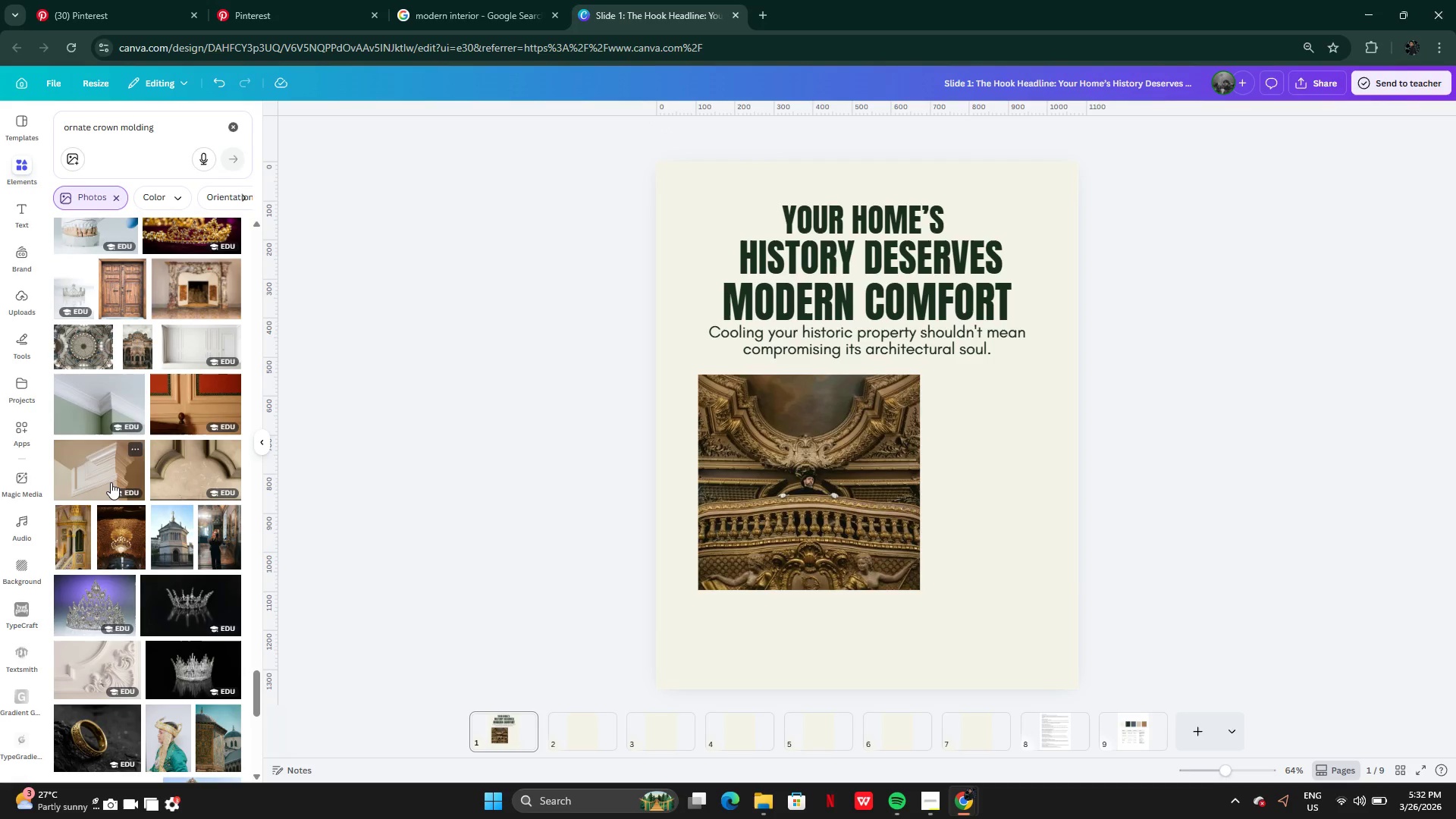 
left_click([111, 482])
 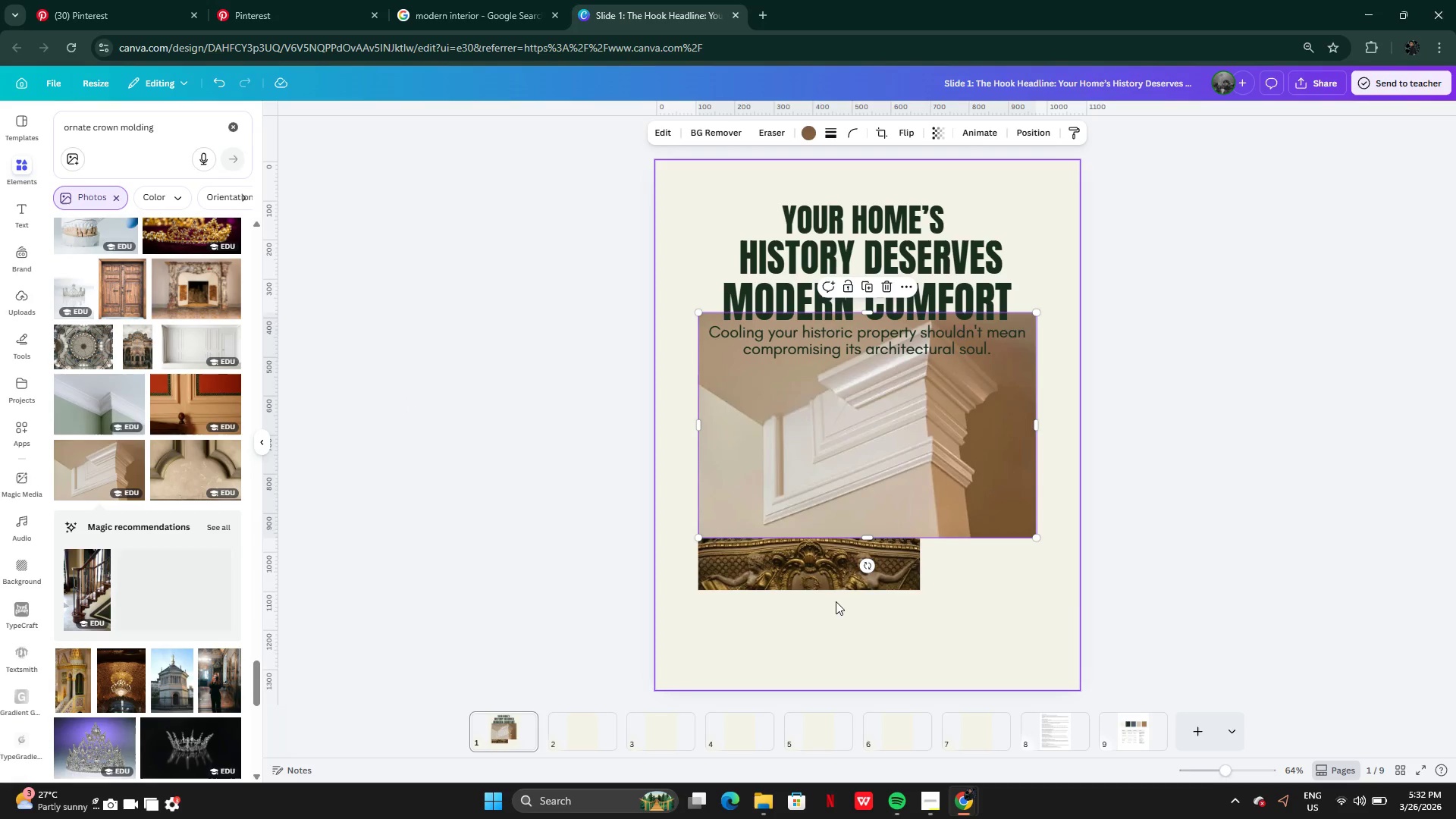 
left_click([843, 578])
 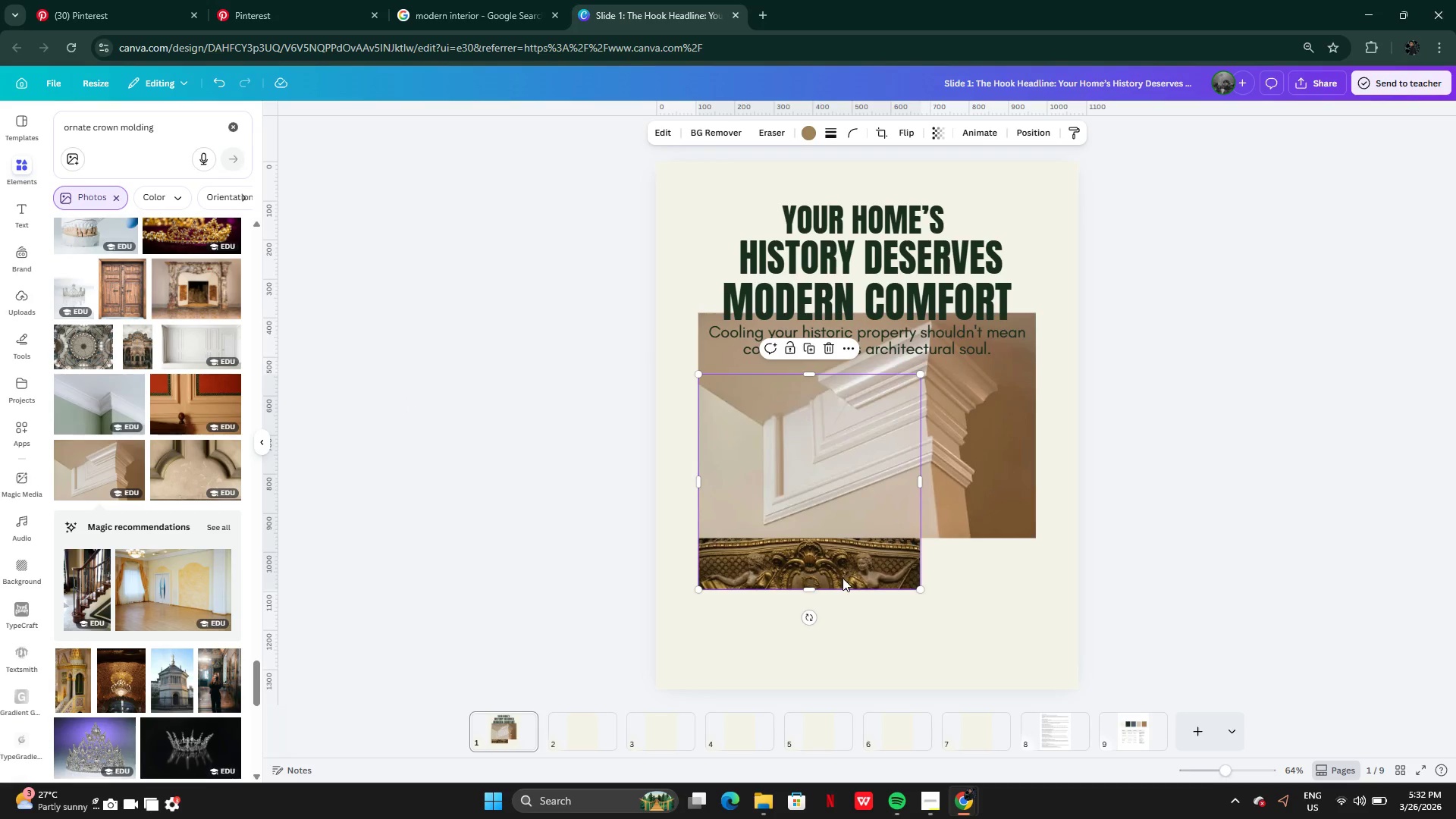 
key(Backspace)
 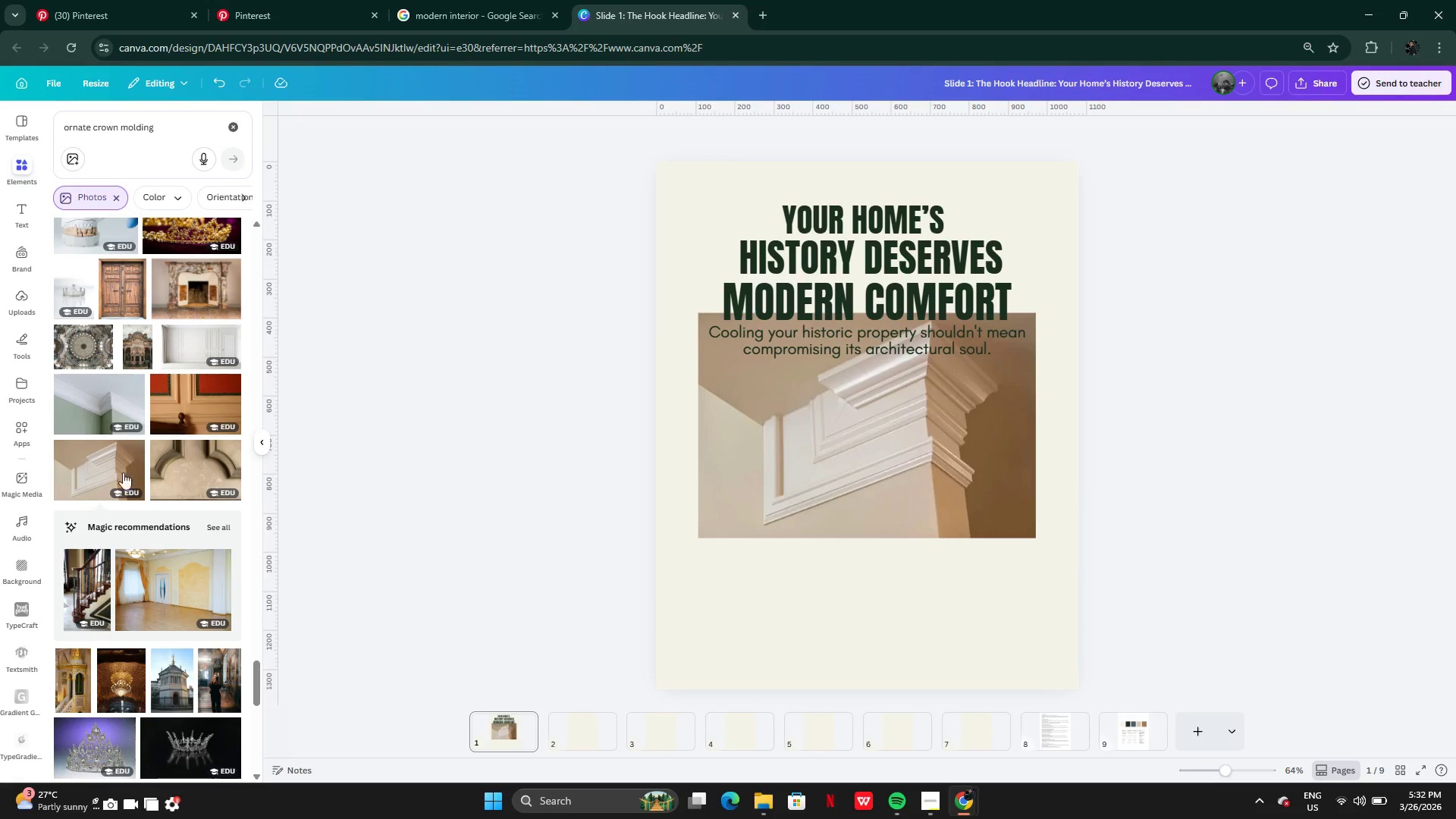 
left_click([148, 447])
 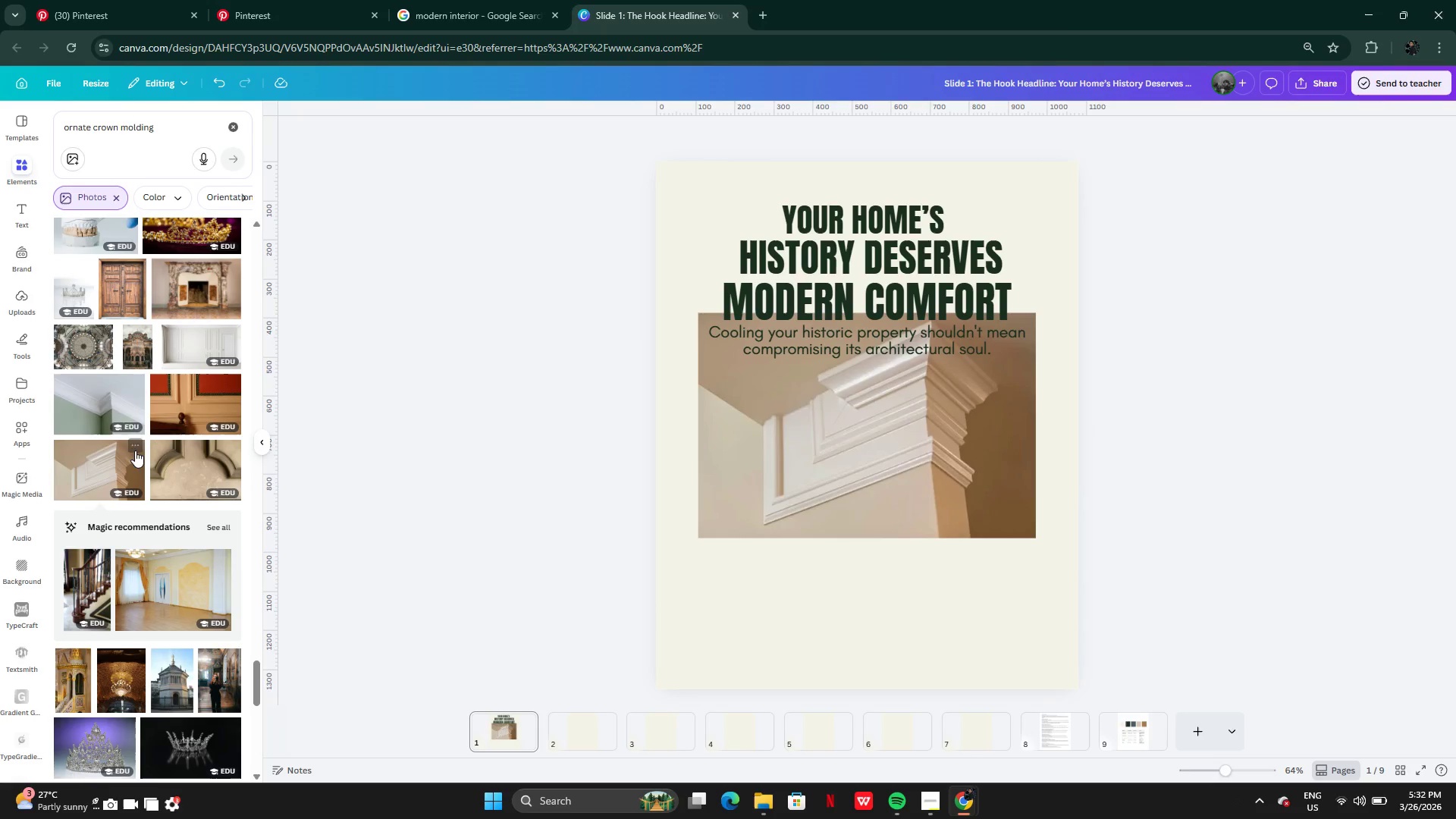 
left_click([135, 450])
 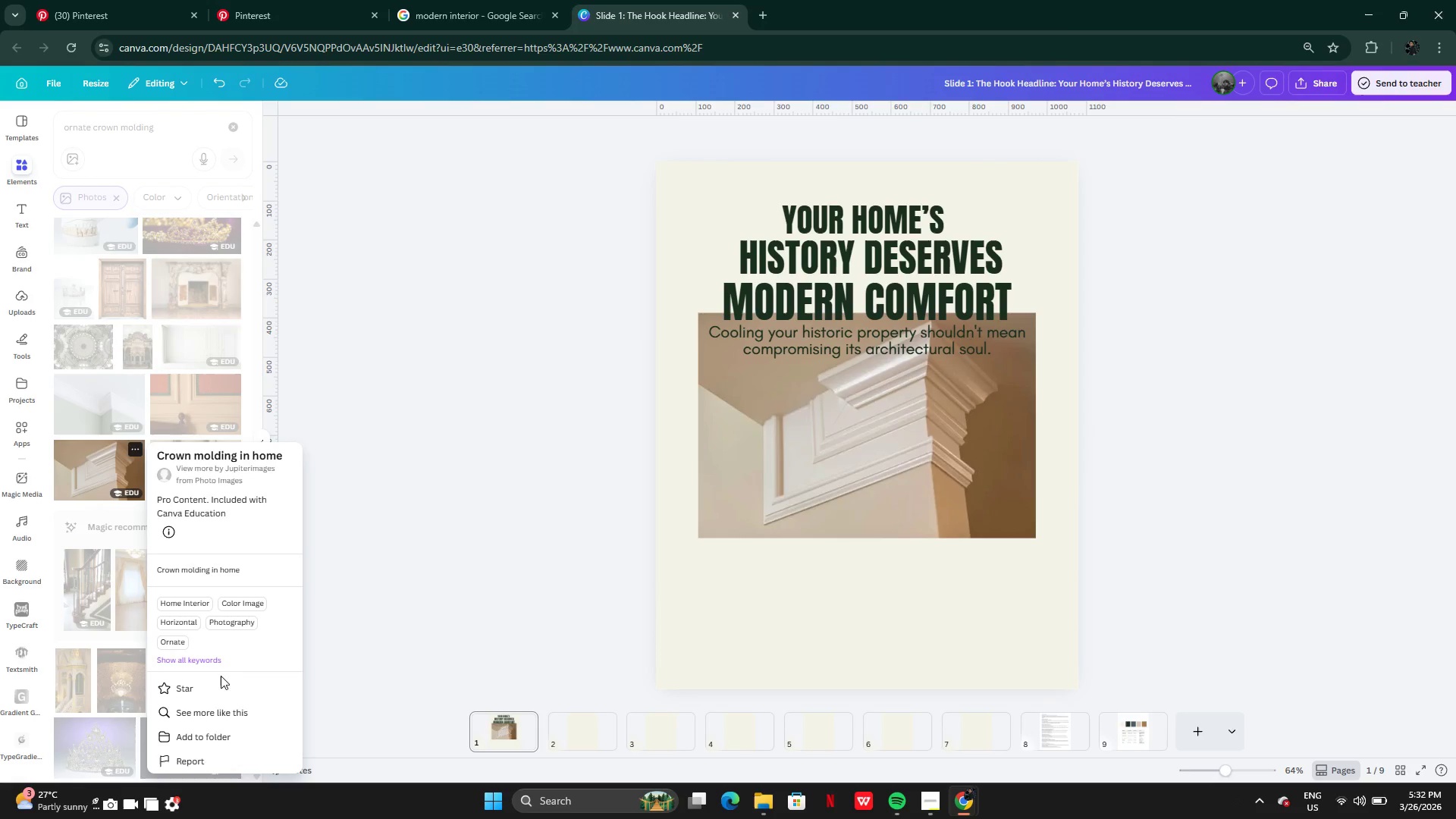 
left_click([209, 711])
 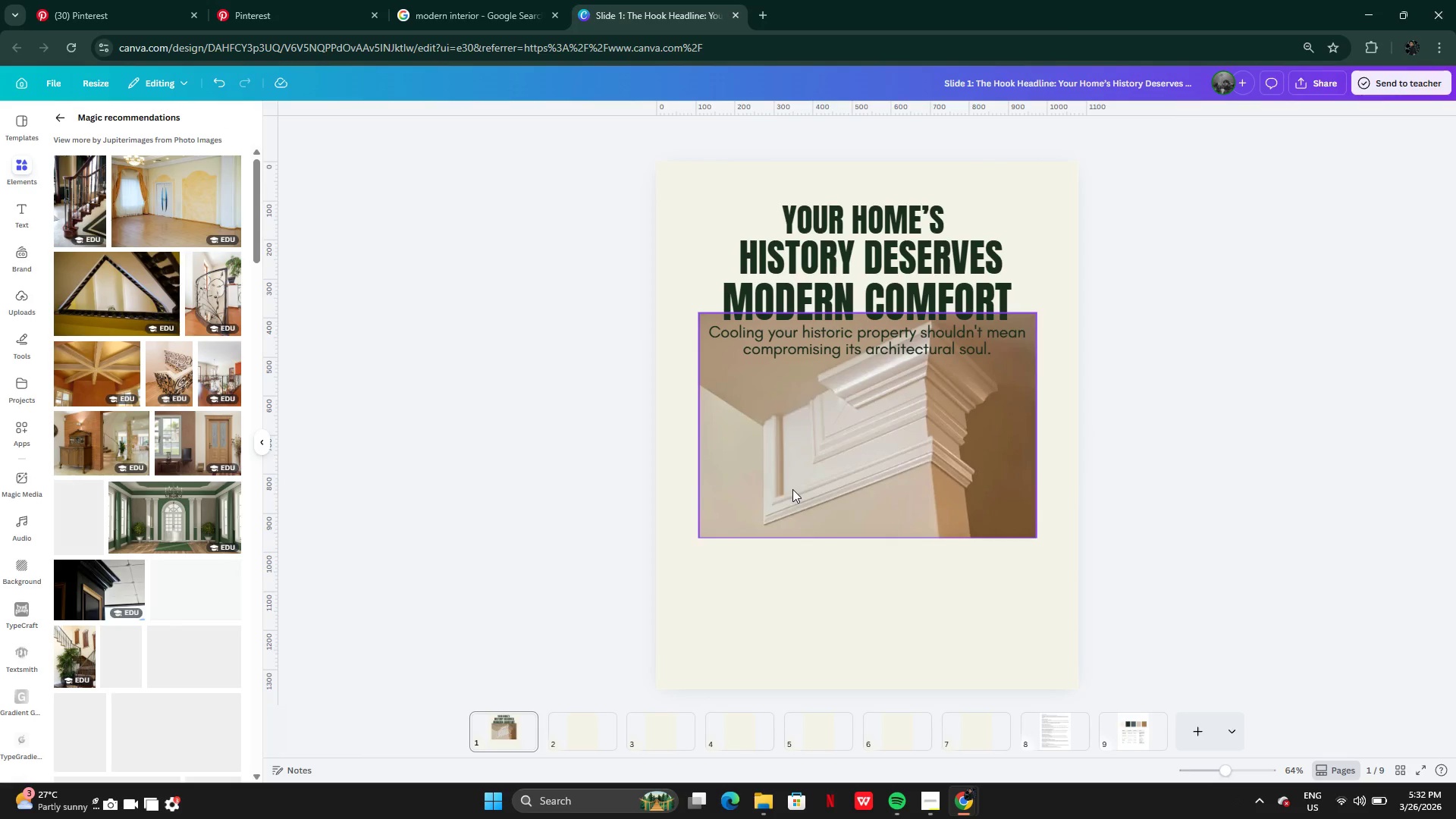 
left_click_drag(start_coordinate=[793, 476], to_coordinate=[629, 532])
 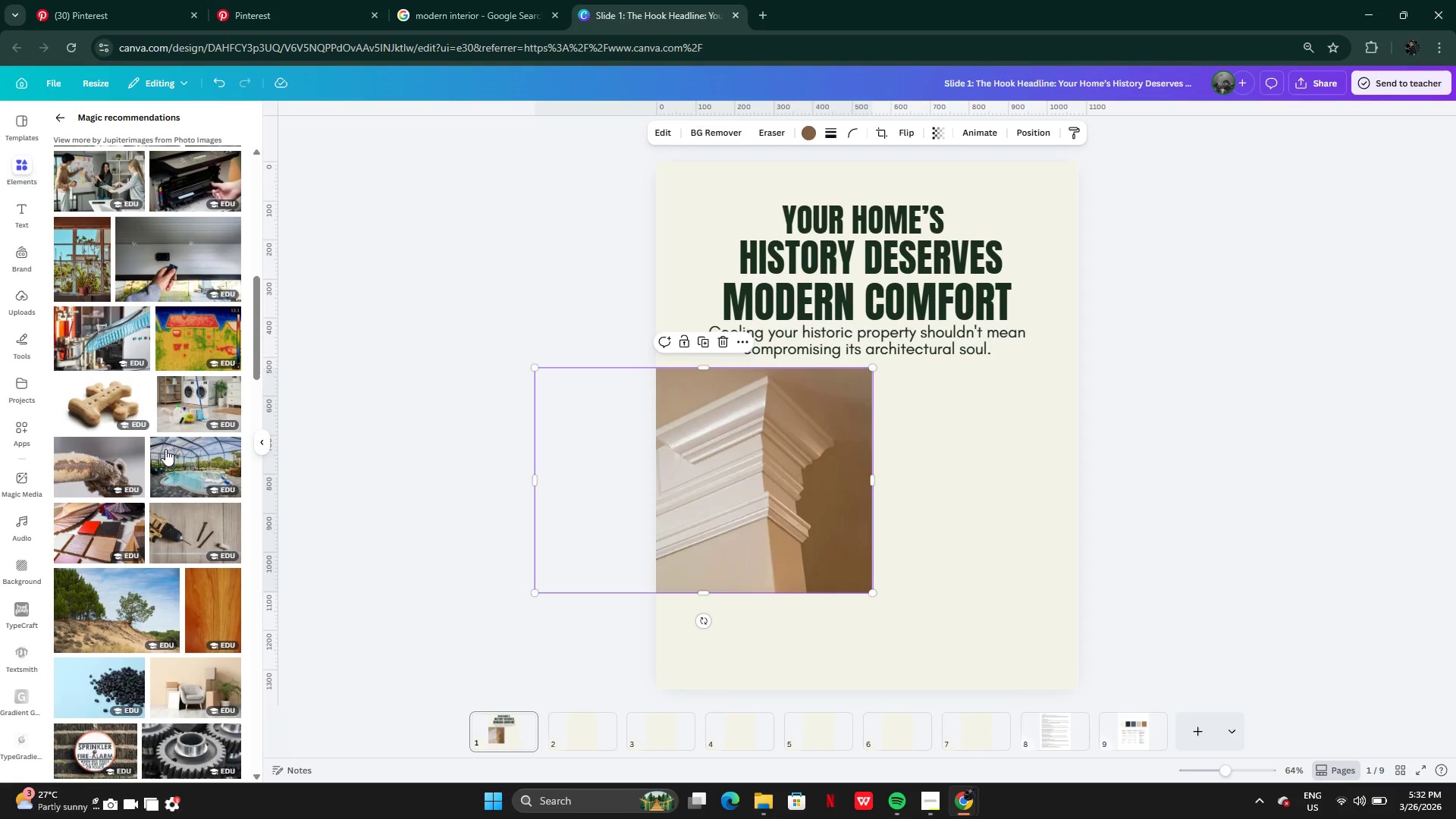 
wait(9.02)
 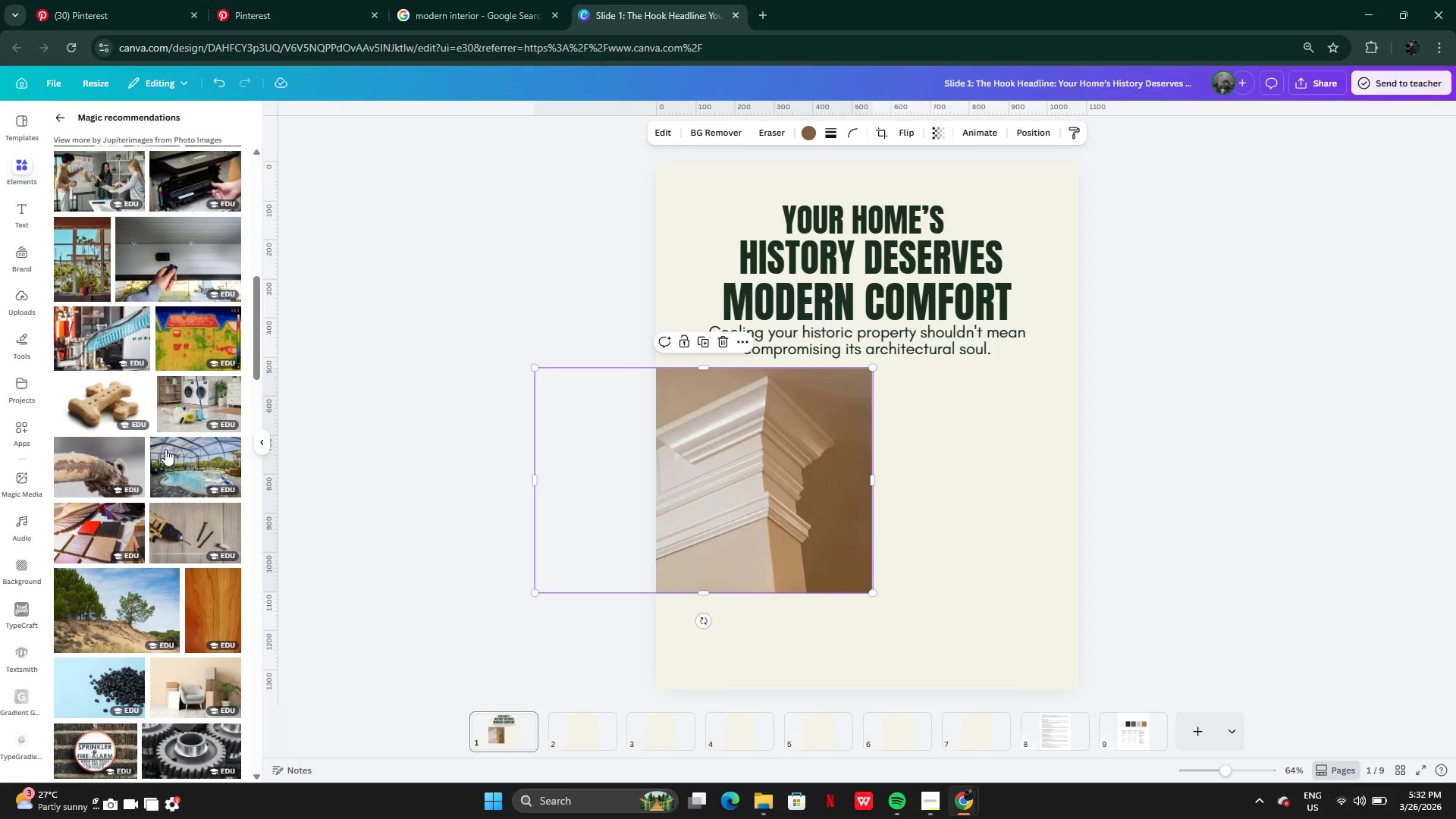 
left_click_drag(start_coordinate=[872, 366], to_coordinate=[801, 428])
 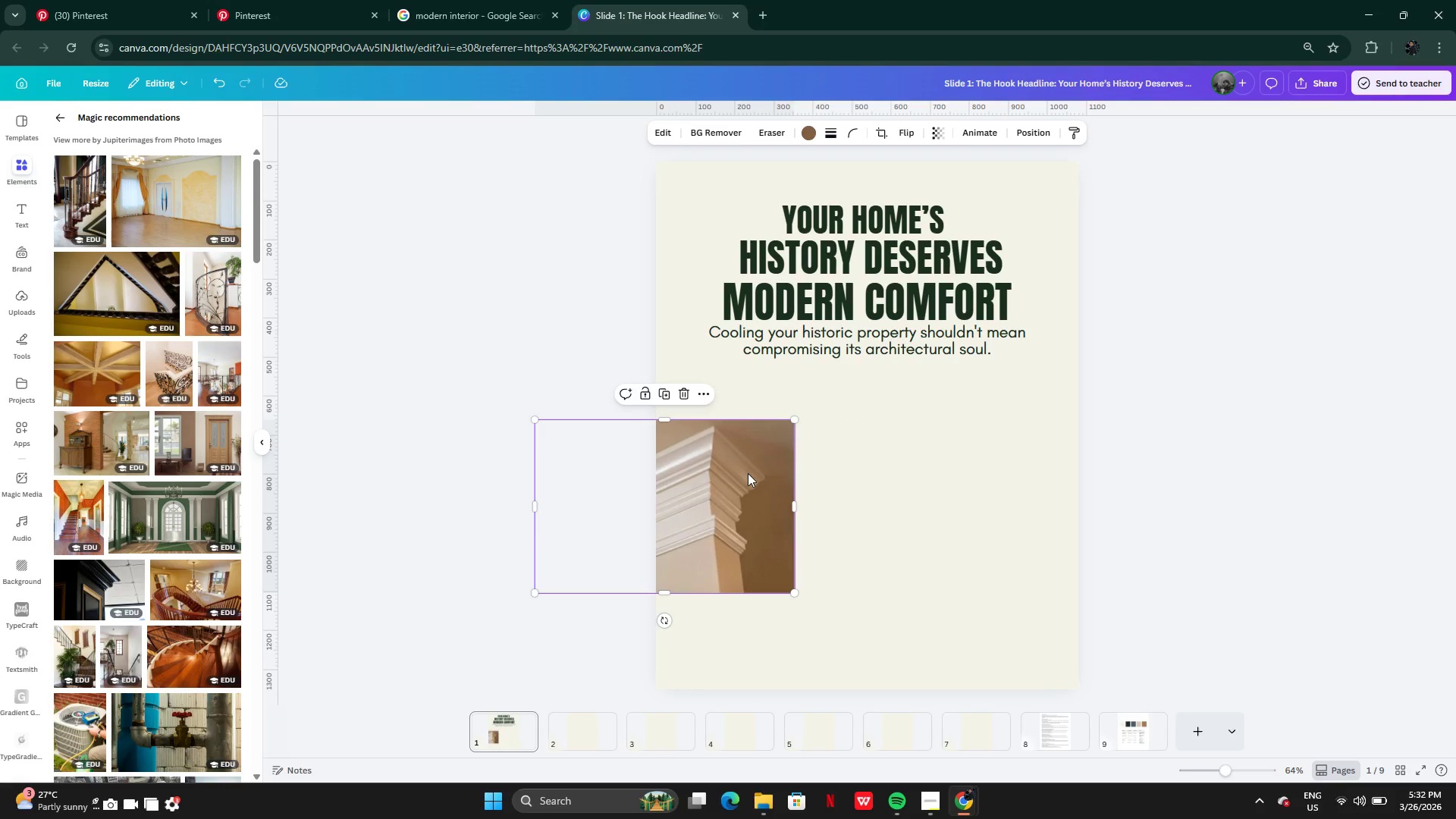 
left_click_drag(start_coordinate=[748, 473], to_coordinate=[806, 439])
 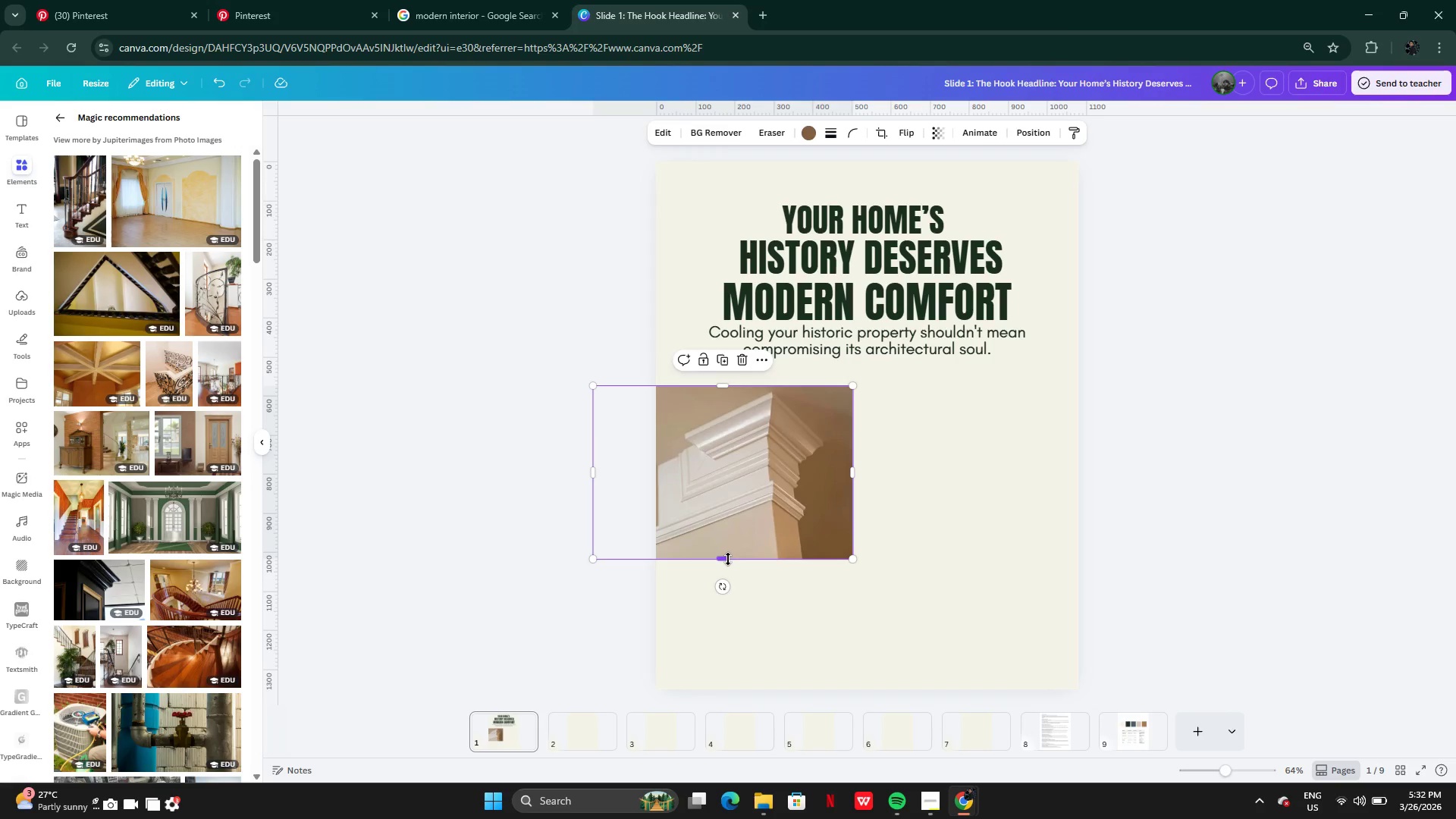 
left_click_drag(start_coordinate=[728, 559], to_coordinate=[730, 600])
 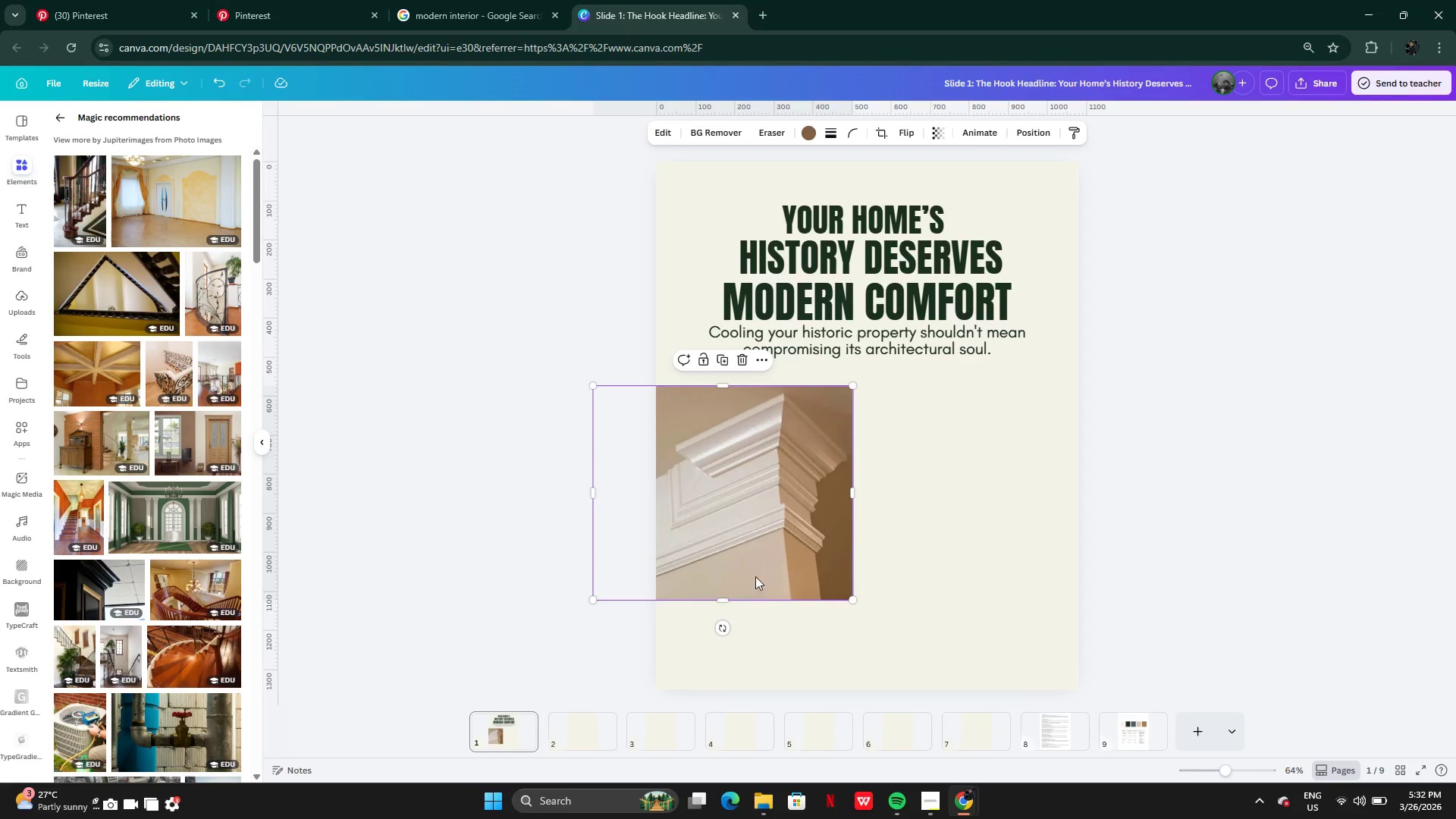 
key(Control+ControlLeft)
 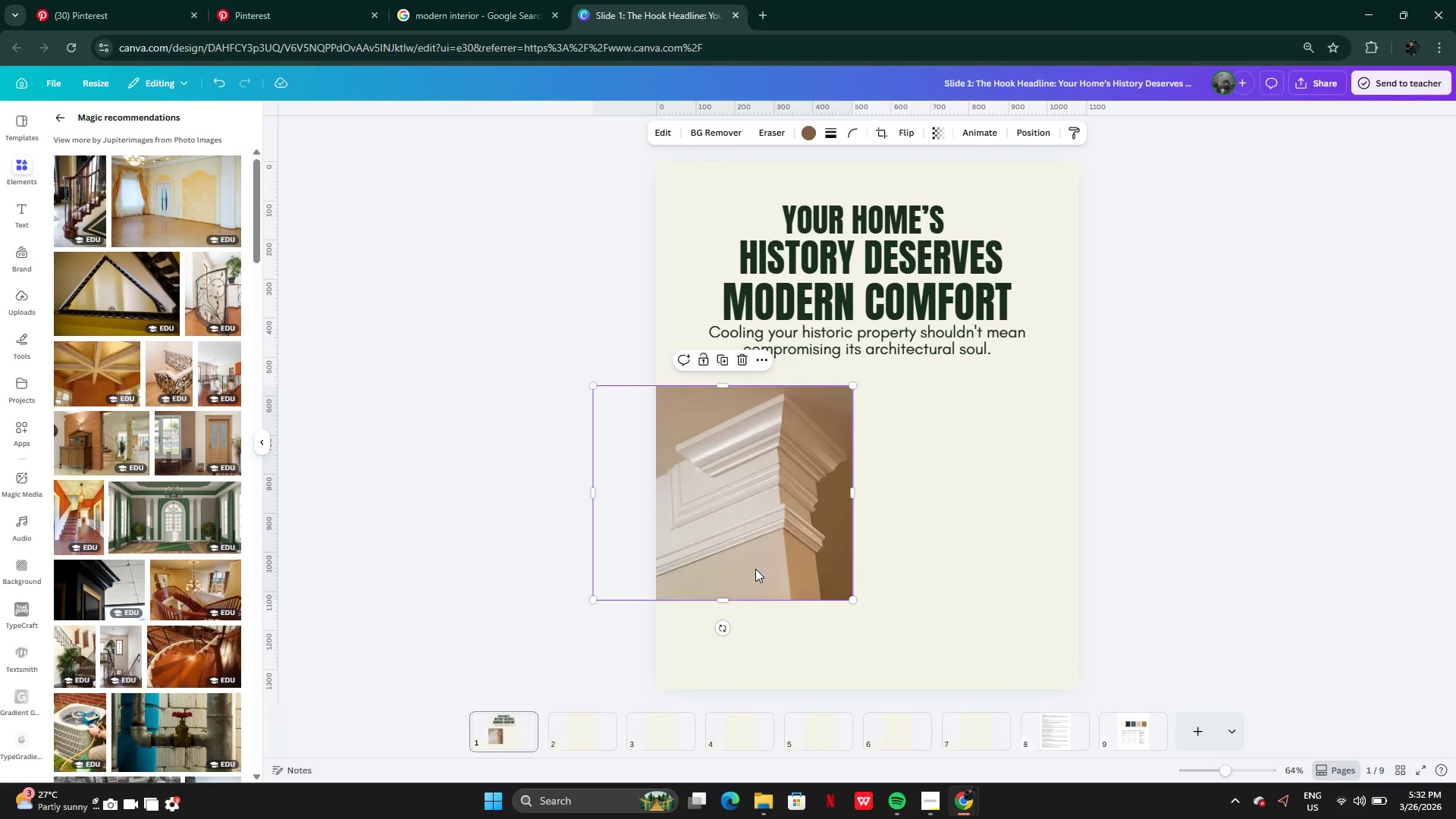 
key(Control+Z)
 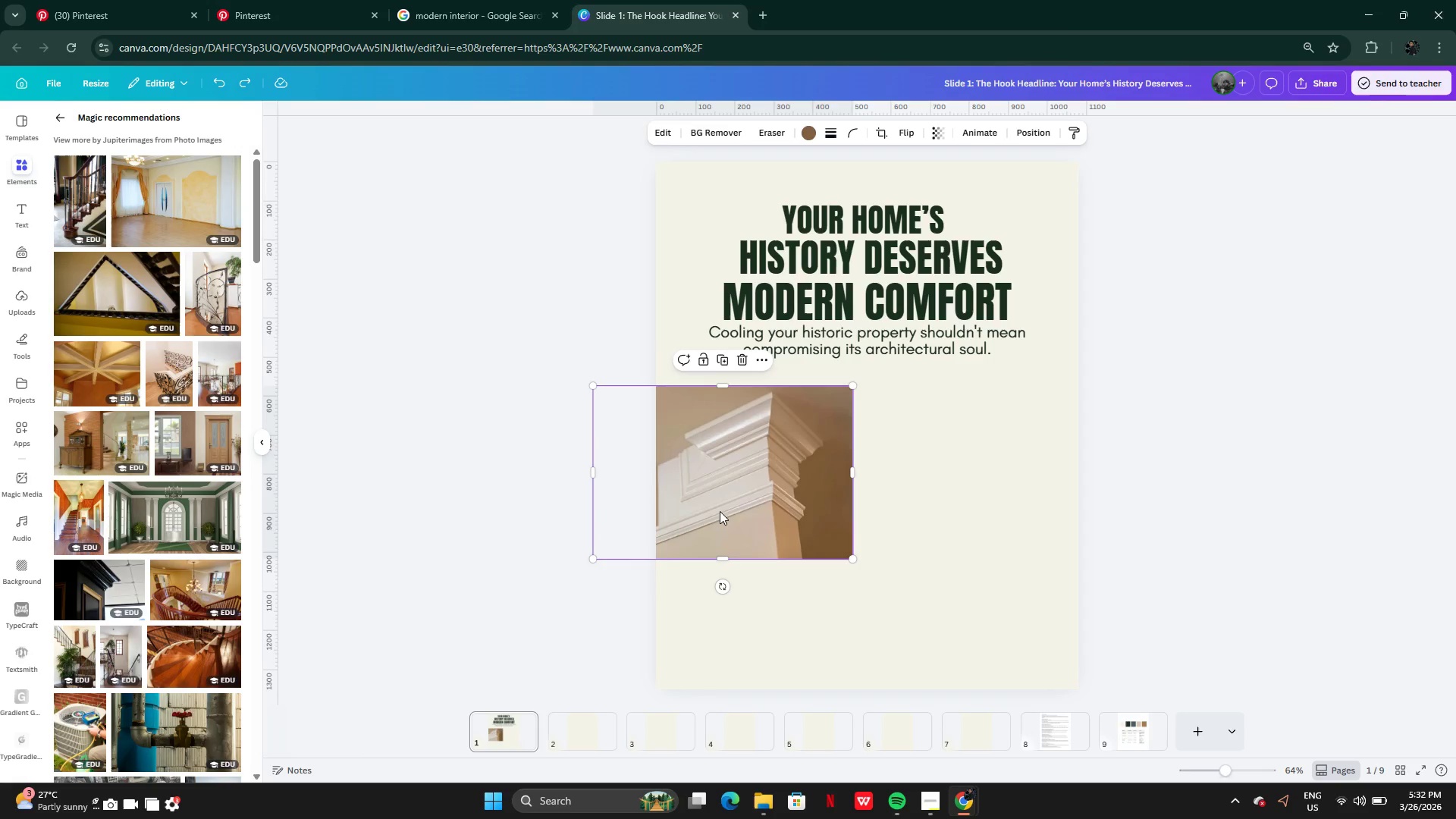 
left_click_drag(start_coordinate=[720, 511], to_coordinate=[849, 510])
 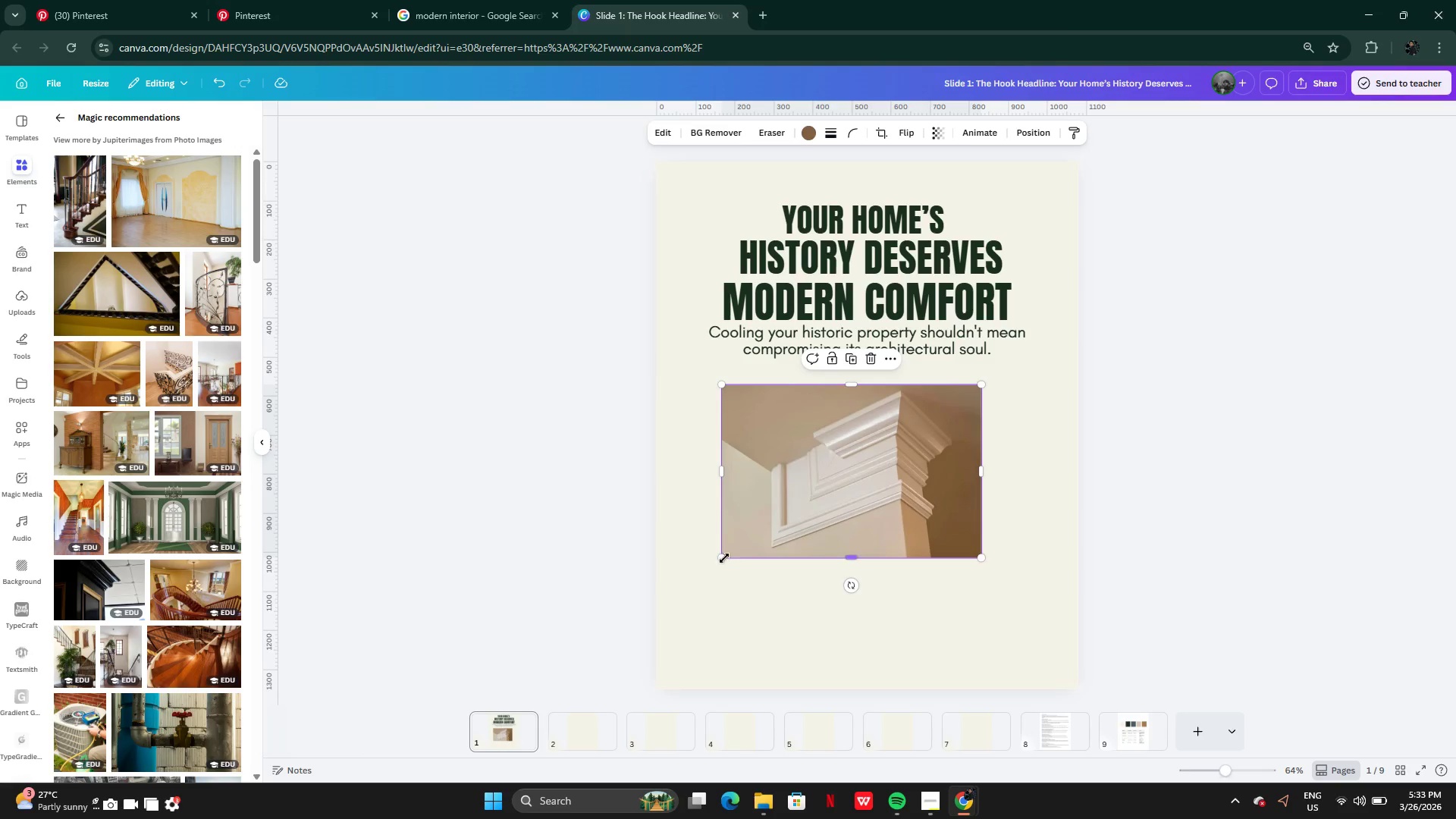 
left_click_drag(start_coordinate=[720, 558], to_coordinate=[693, 594])
 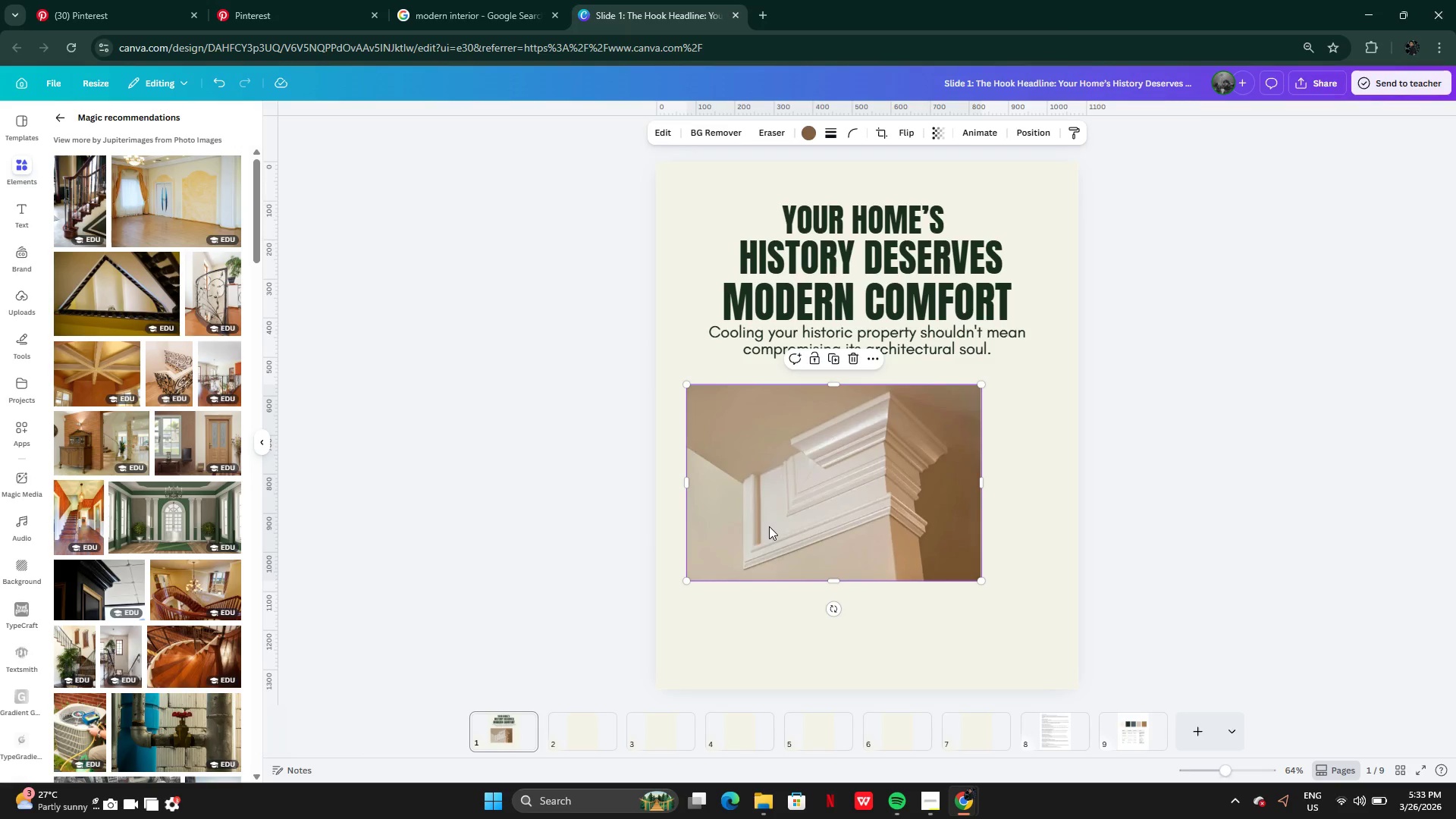 
left_click_drag(start_coordinate=[769, 526], to_coordinate=[794, 532])
 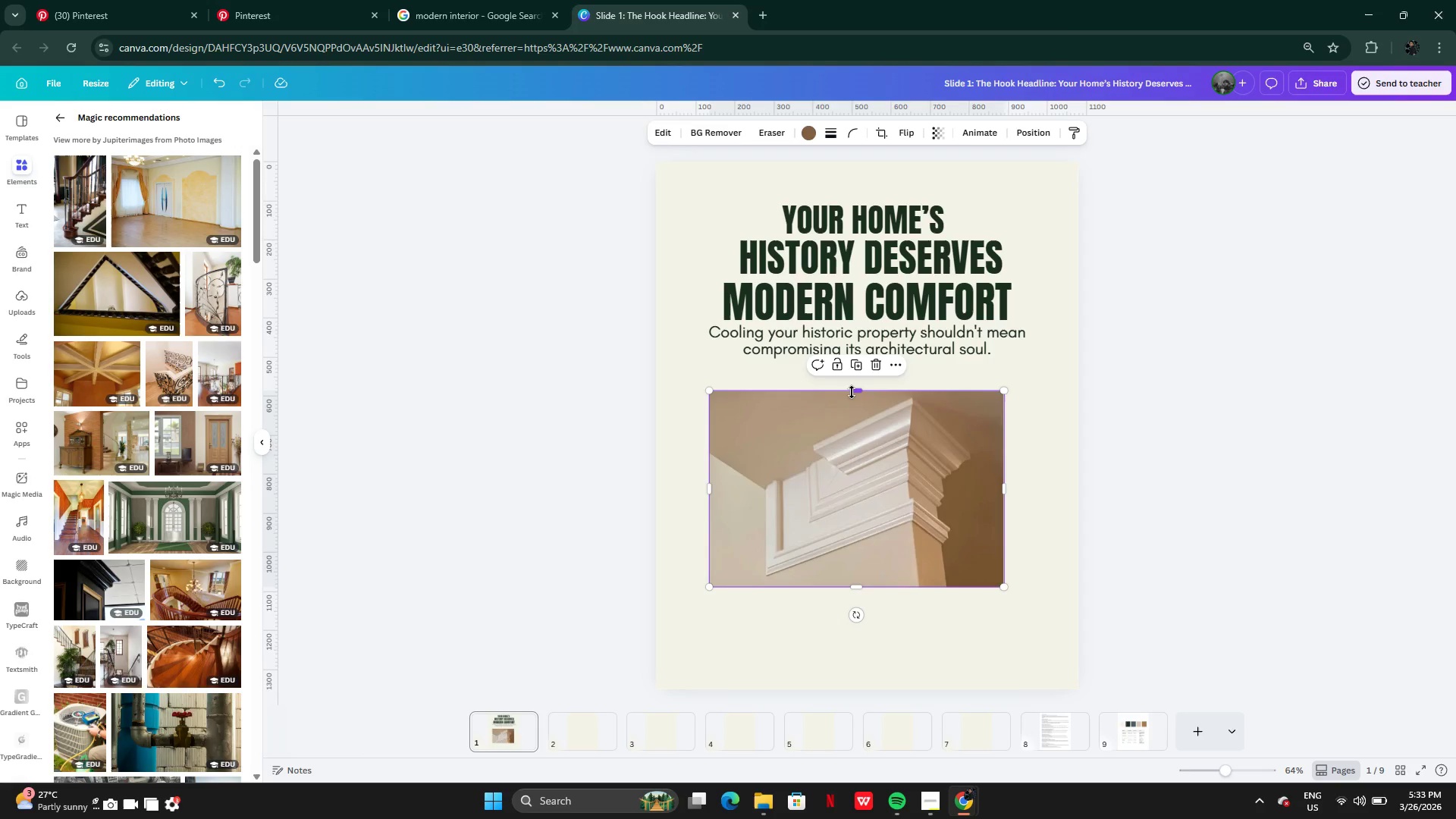 
wait(6.53)
 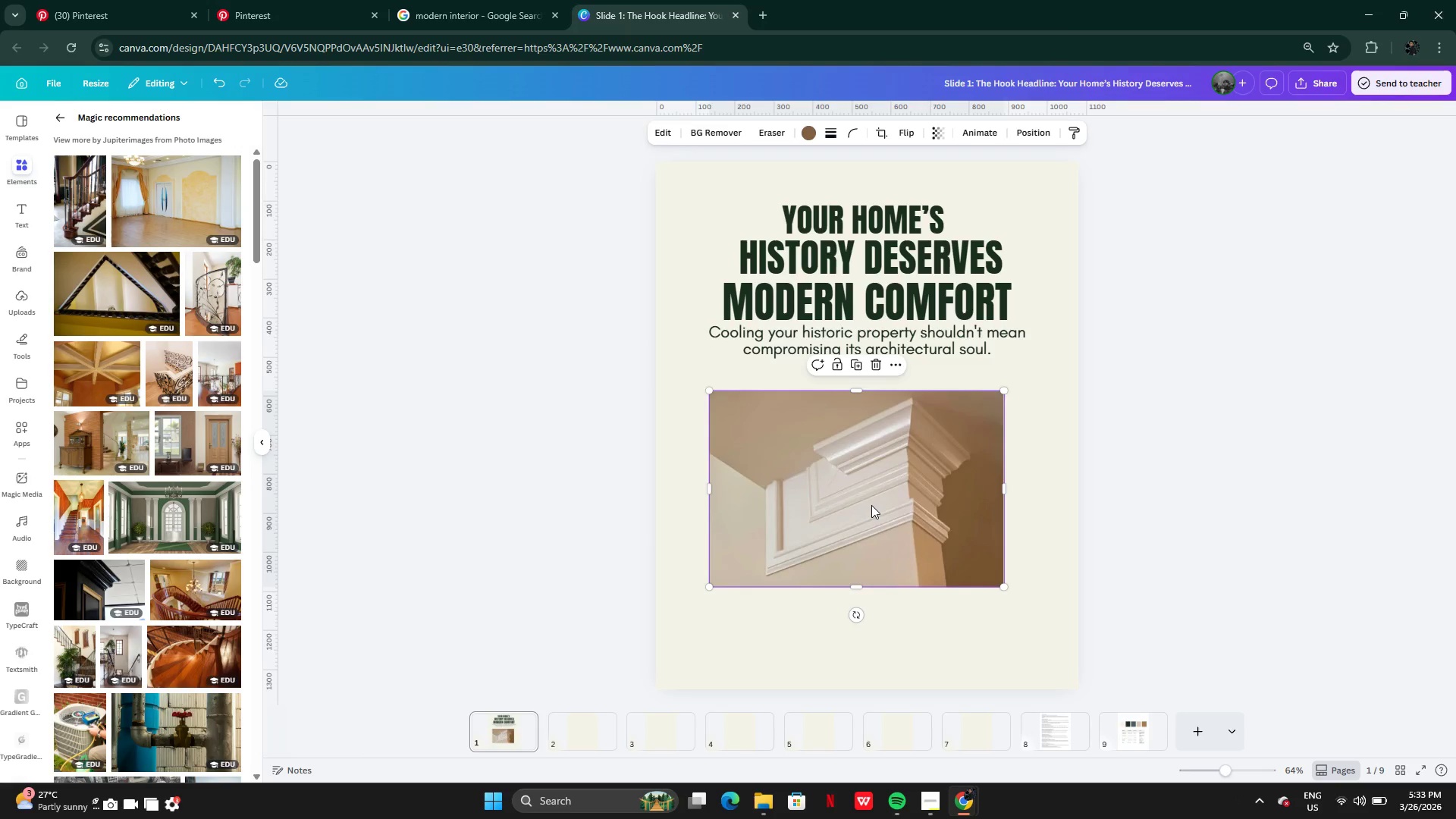 
left_click_drag(start_coordinate=[886, 480], to_coordinate=[797, 474])
 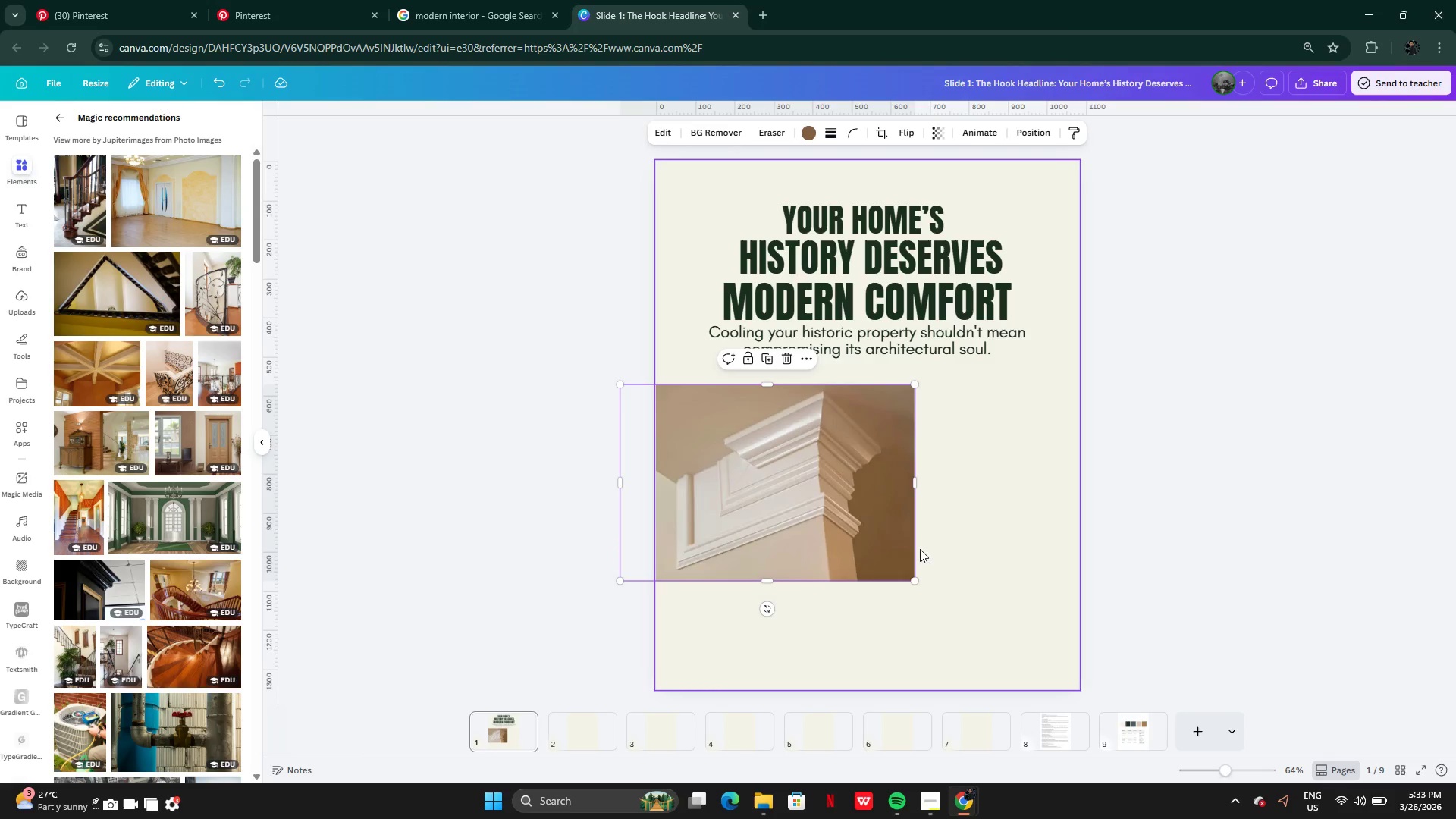 
left_click_drag(start_coordinate=[915, 583], to_coordinate=[1119, 637])
 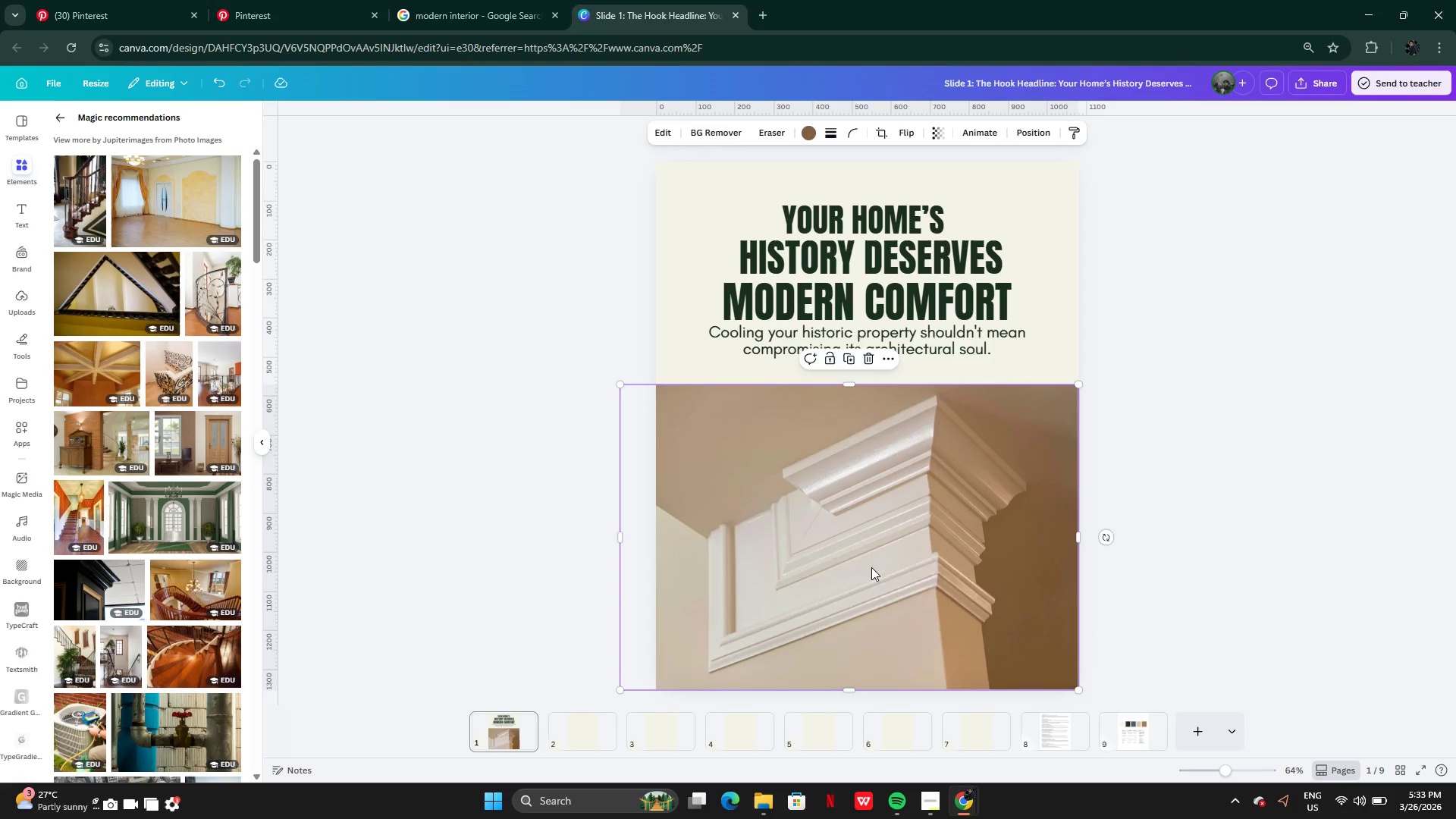 
left_click_drag(start_coordinate=[871, 567], to_coordinate=[870, 560])
 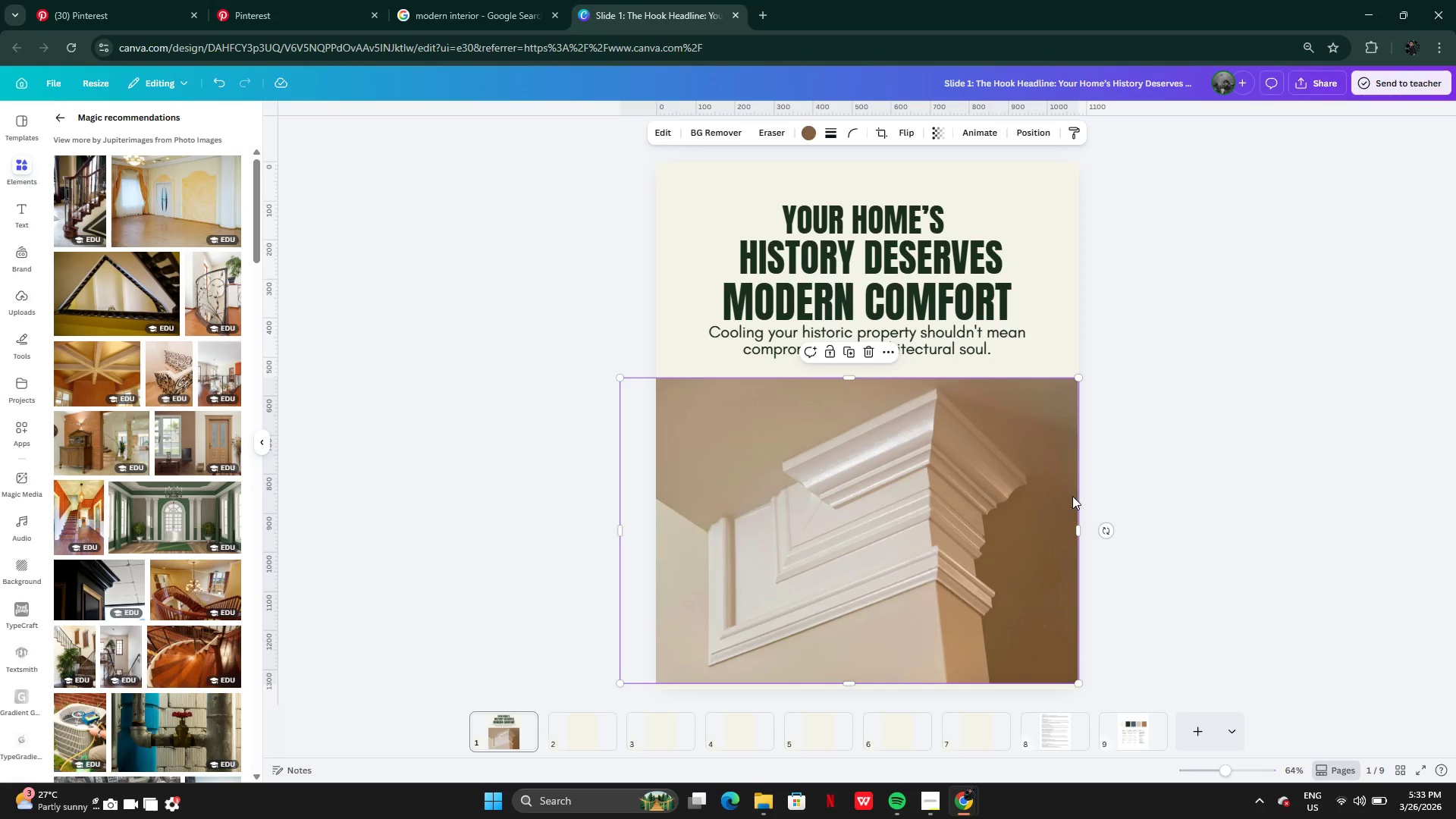 
left_click([1075, 495])
 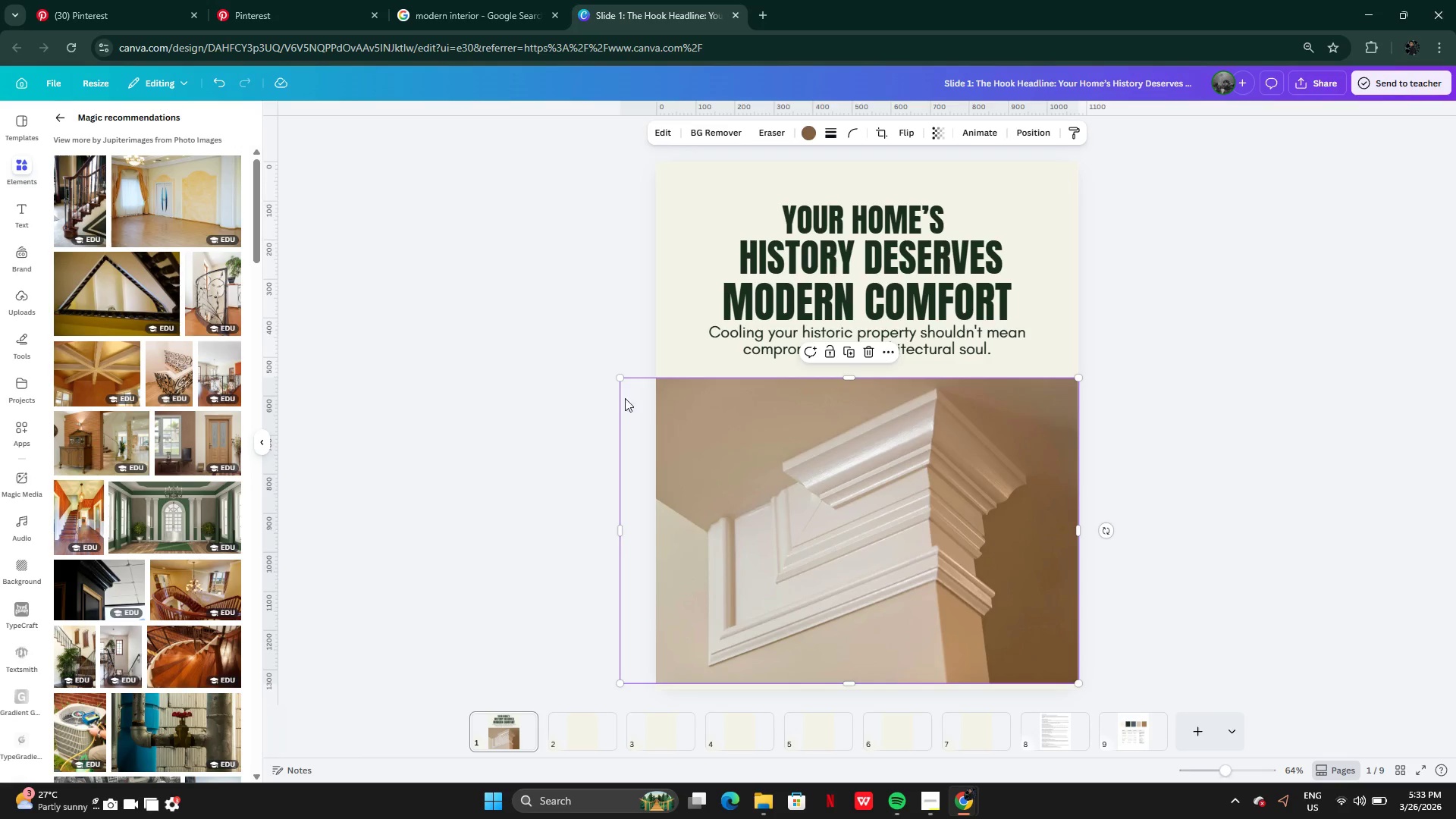 
left_click_drag(start_coordinate=[617, 379], to_coordinate=[656, 403])
 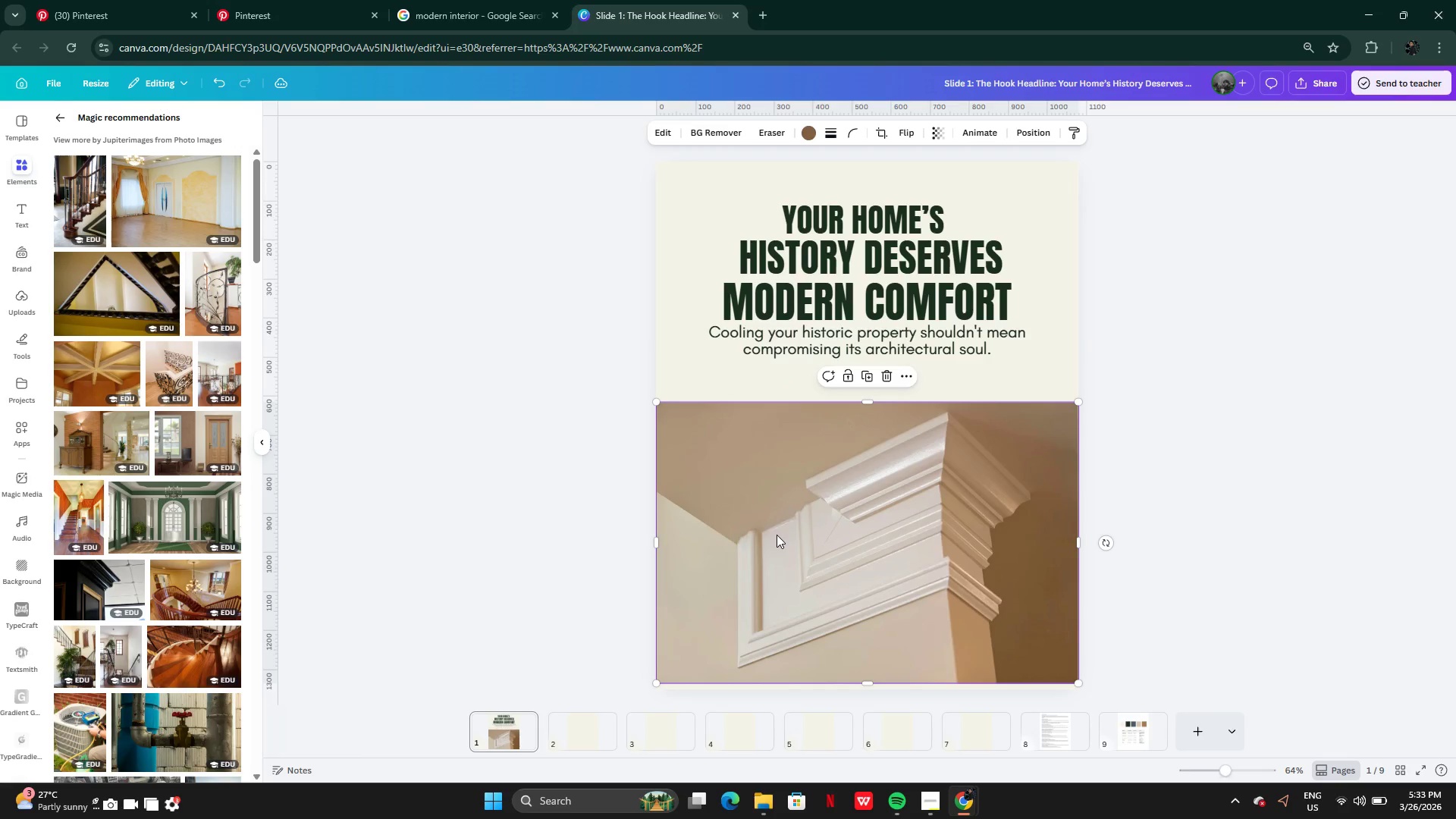 
left_click_drag(start_coordinate=[777, 535], to_coordinate=[777, 511])
 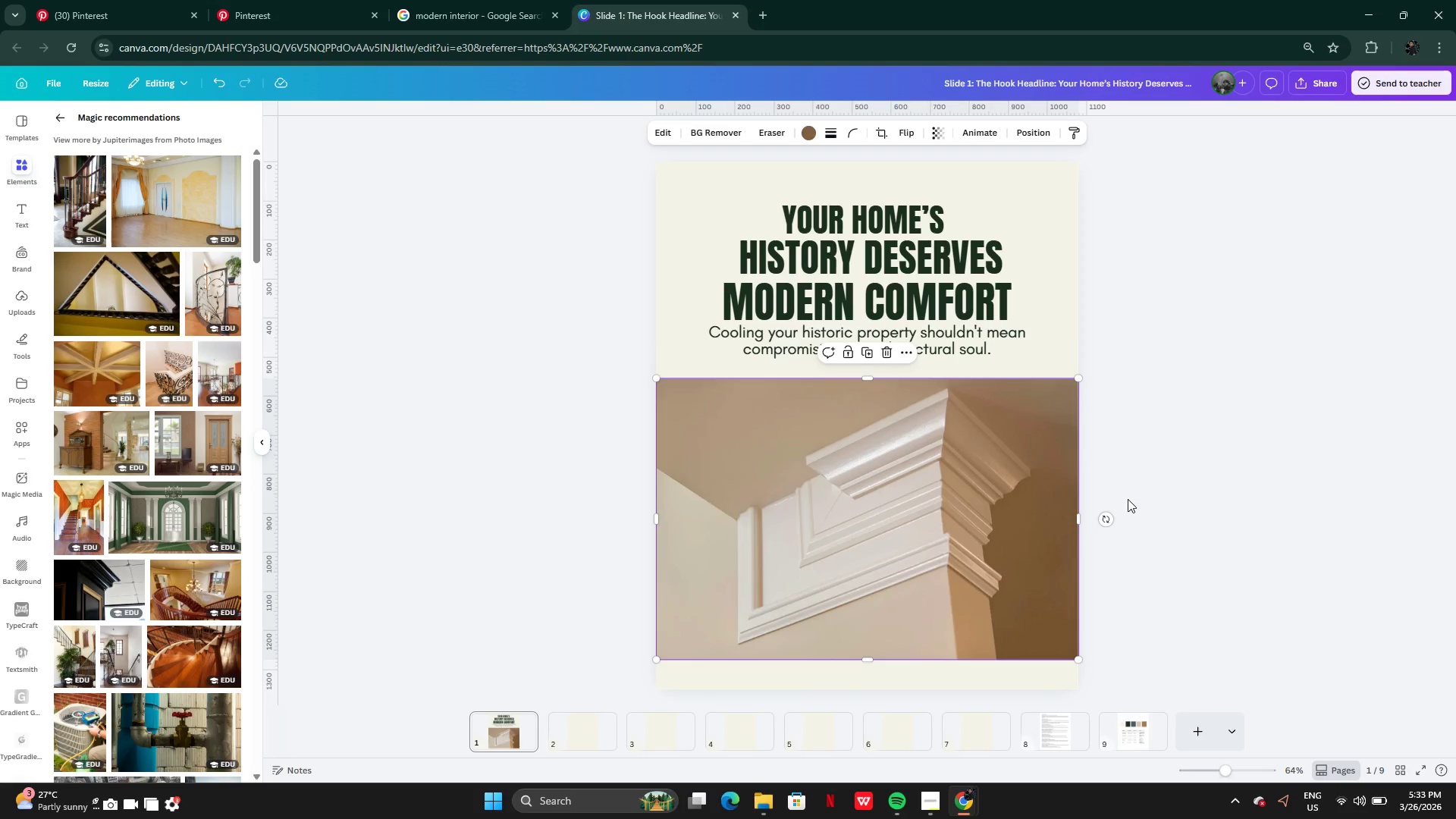 
left_click([1128, 499])
 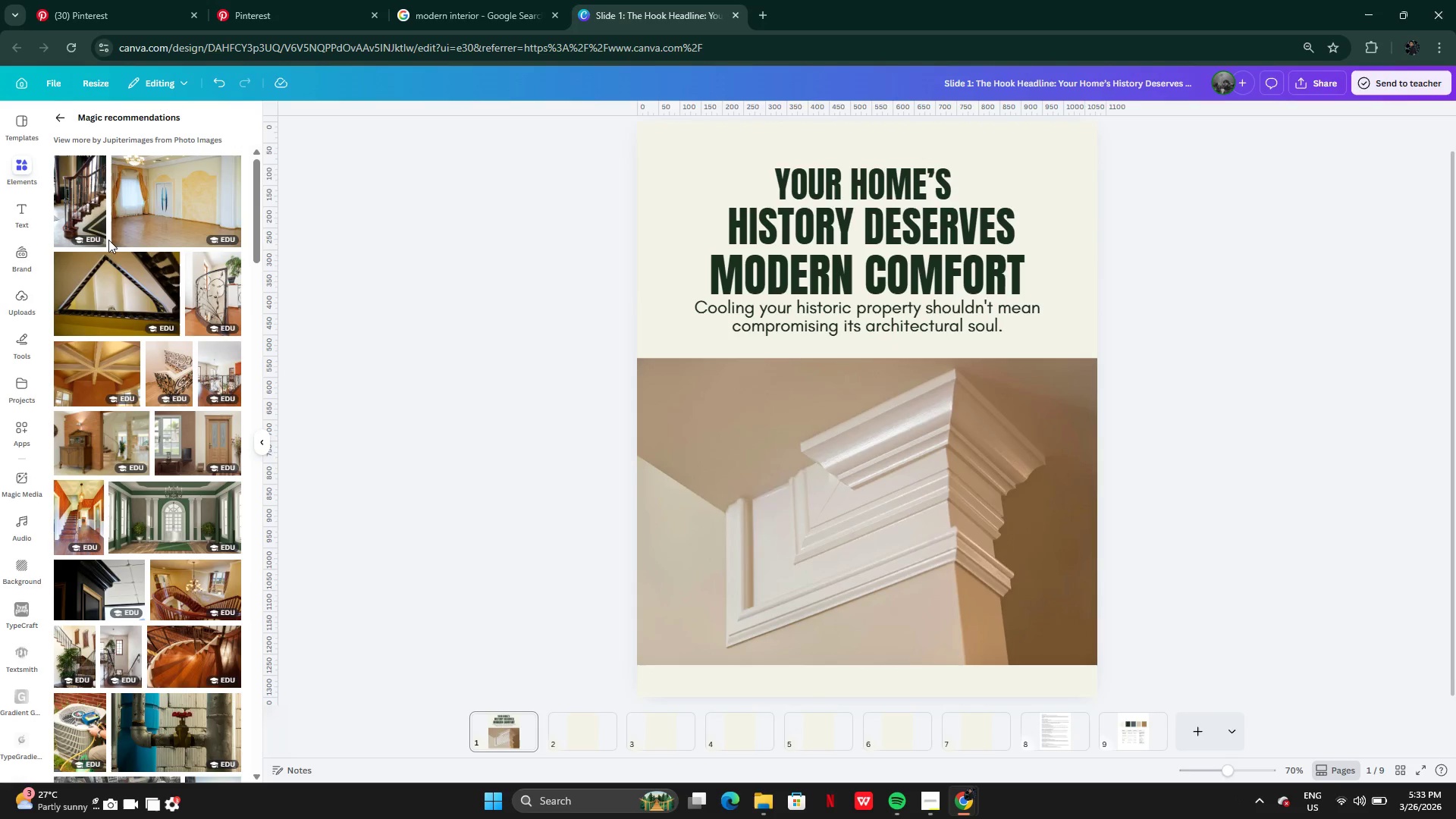 
left_click([63, 117])
 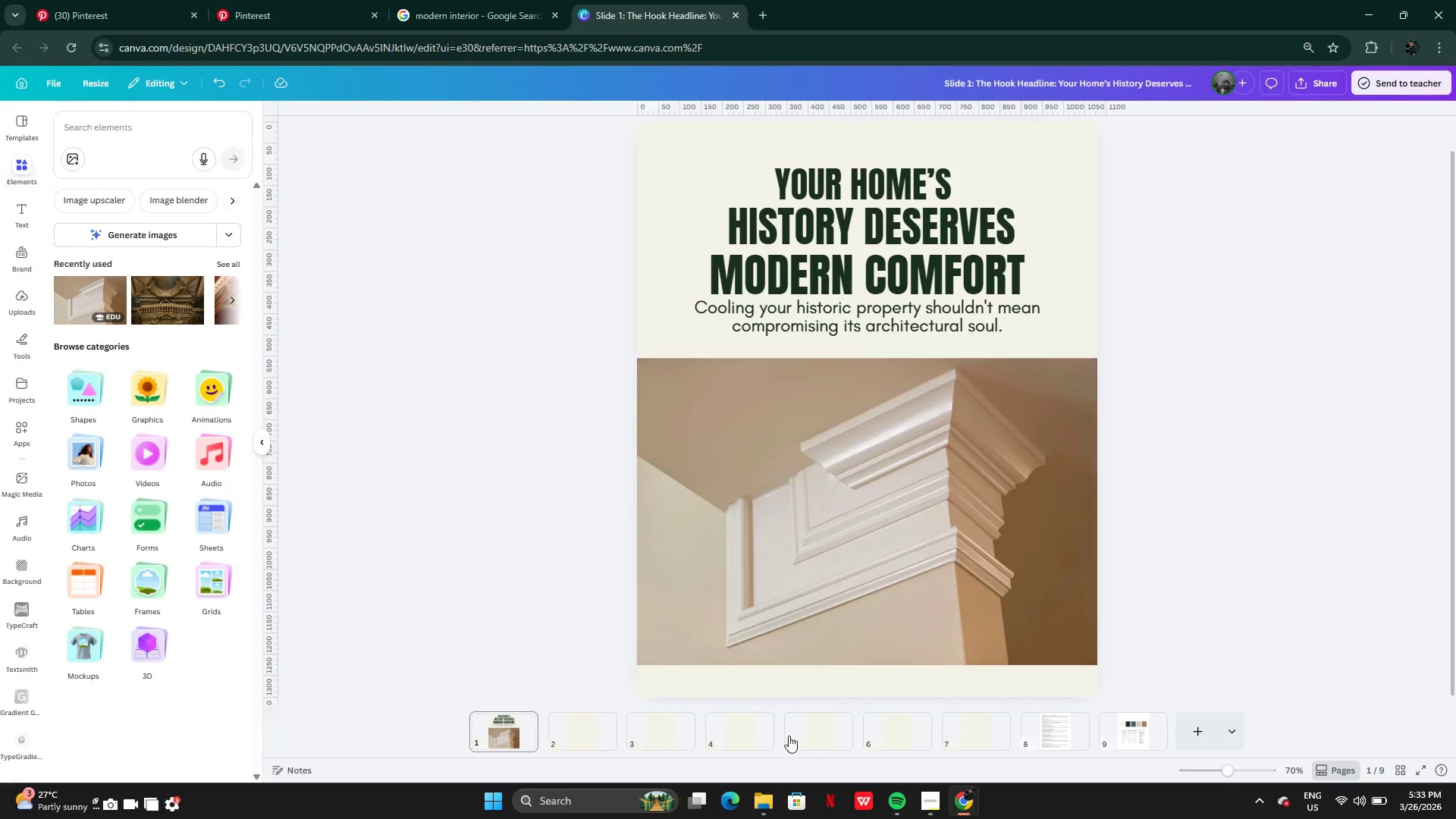 
left_click([1071, 728])
 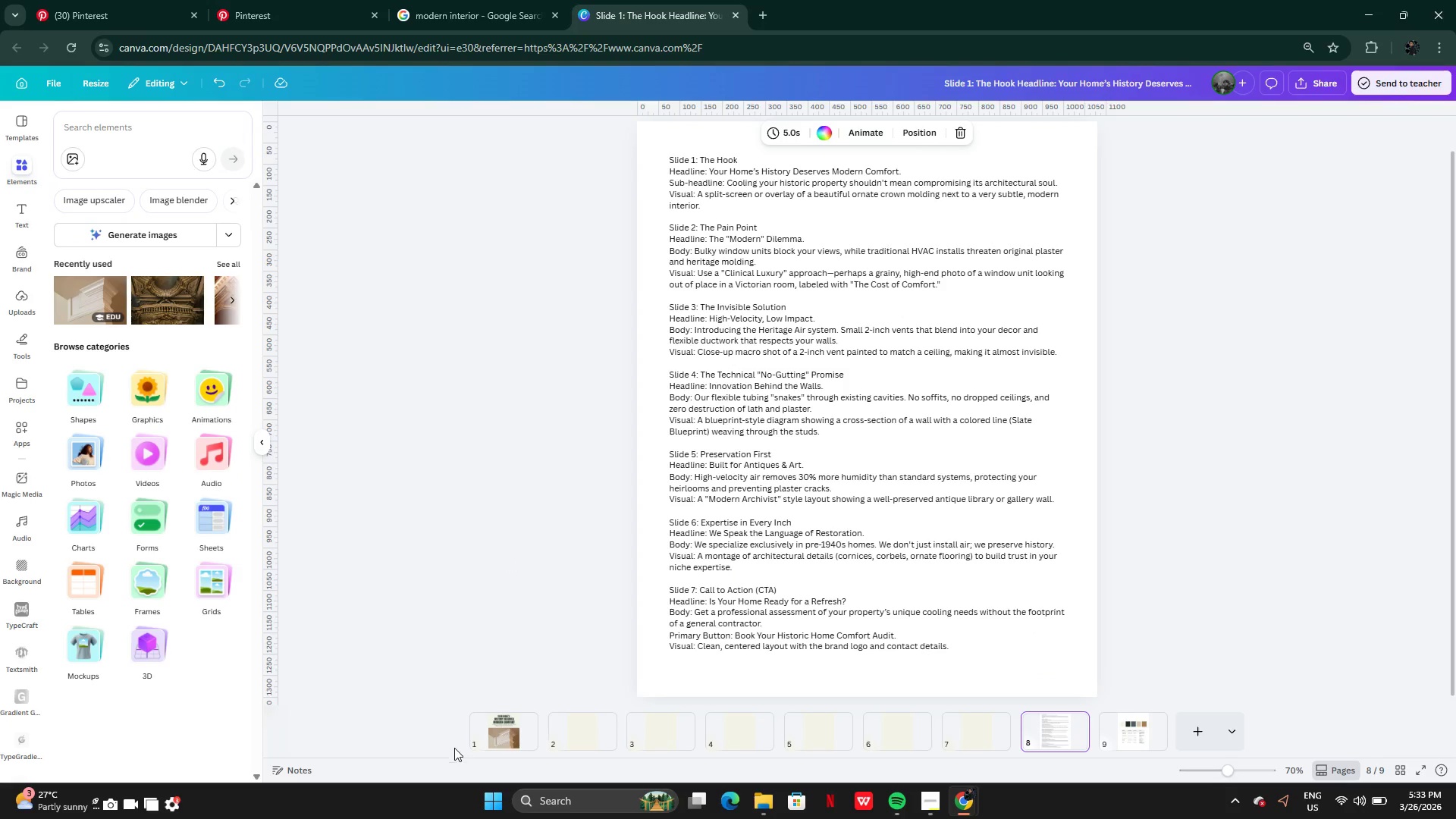 
wait(5.12)
 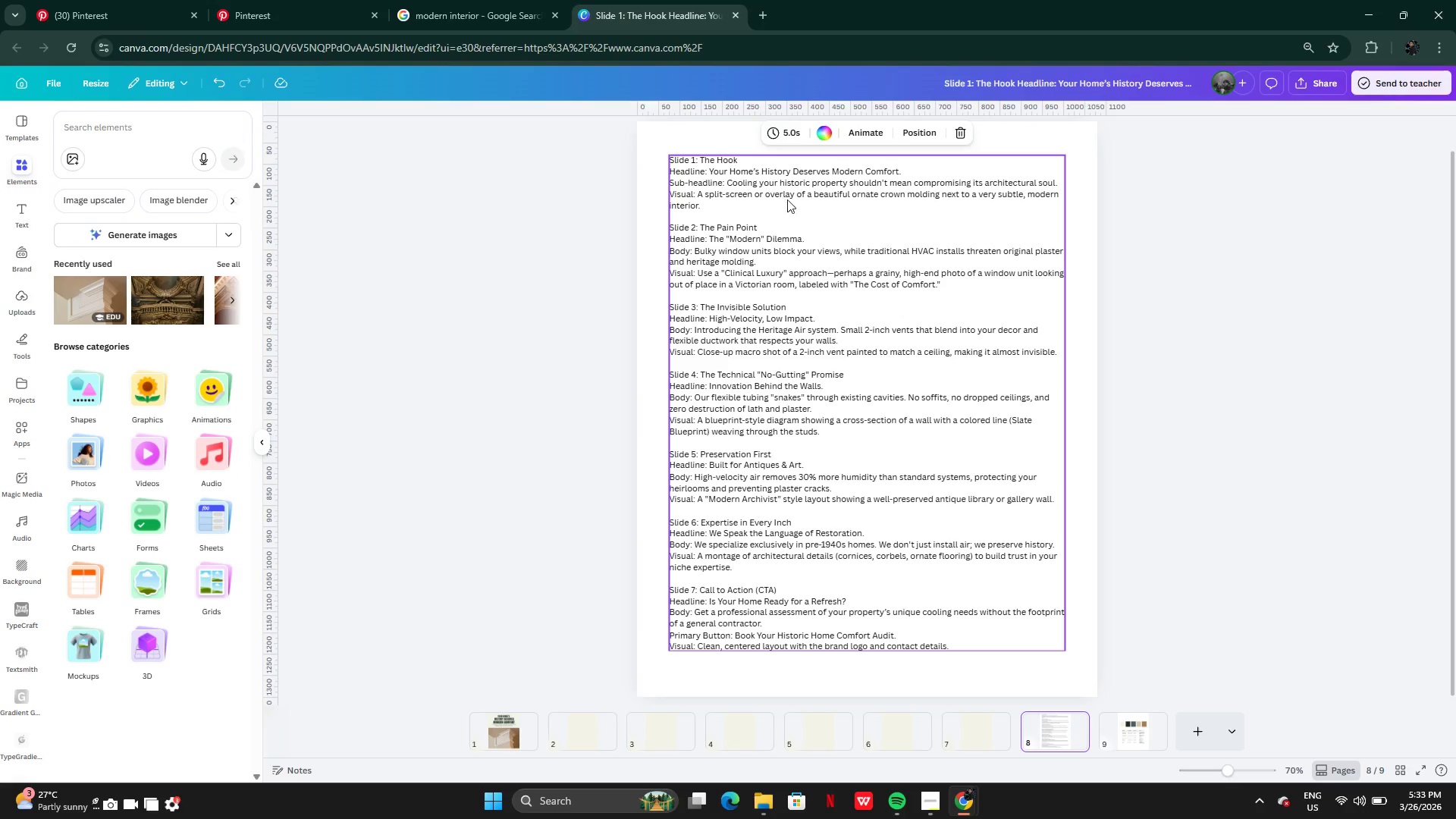 
left_click([495, 717])
 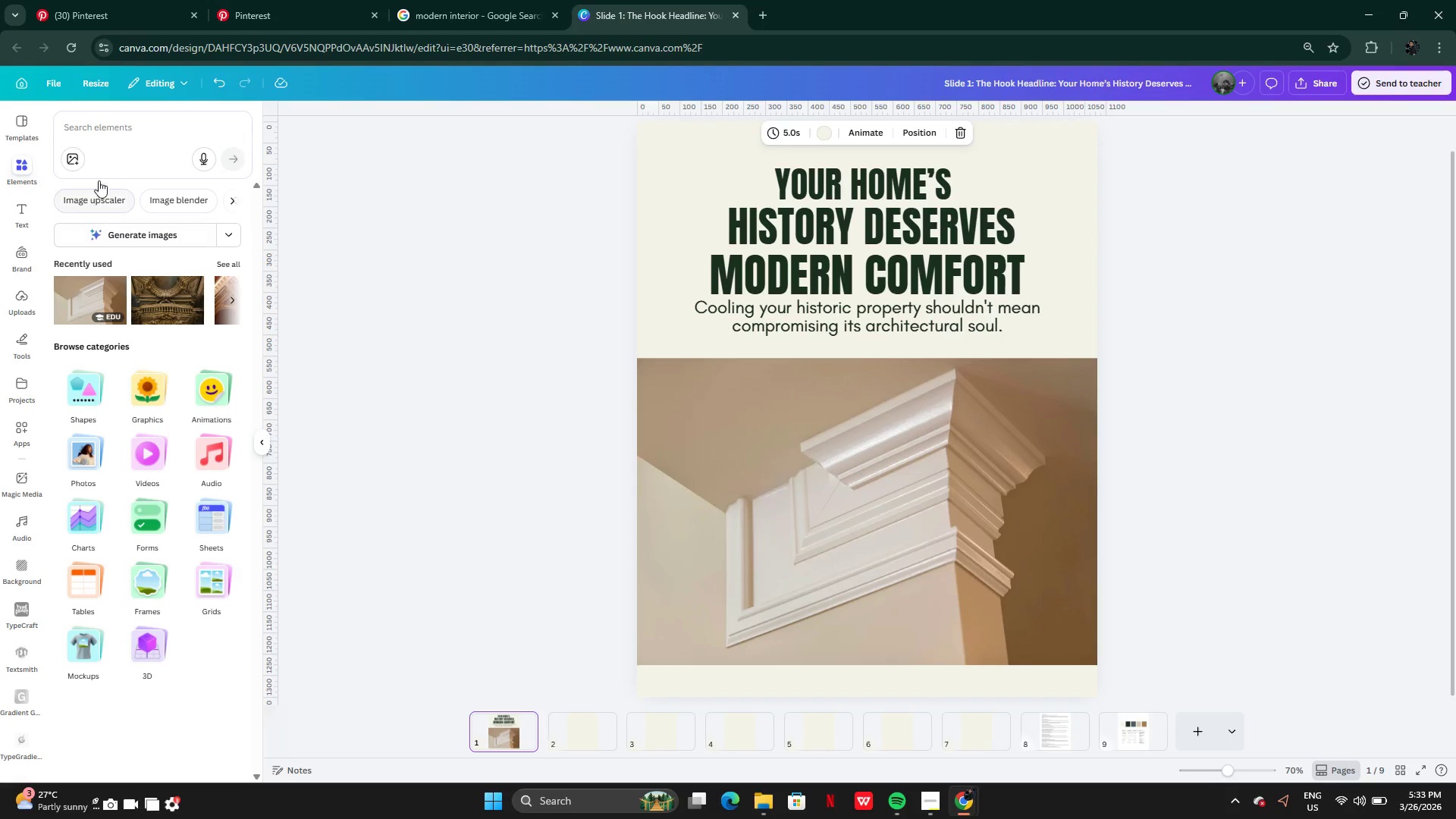 
left_click([119, 130])
 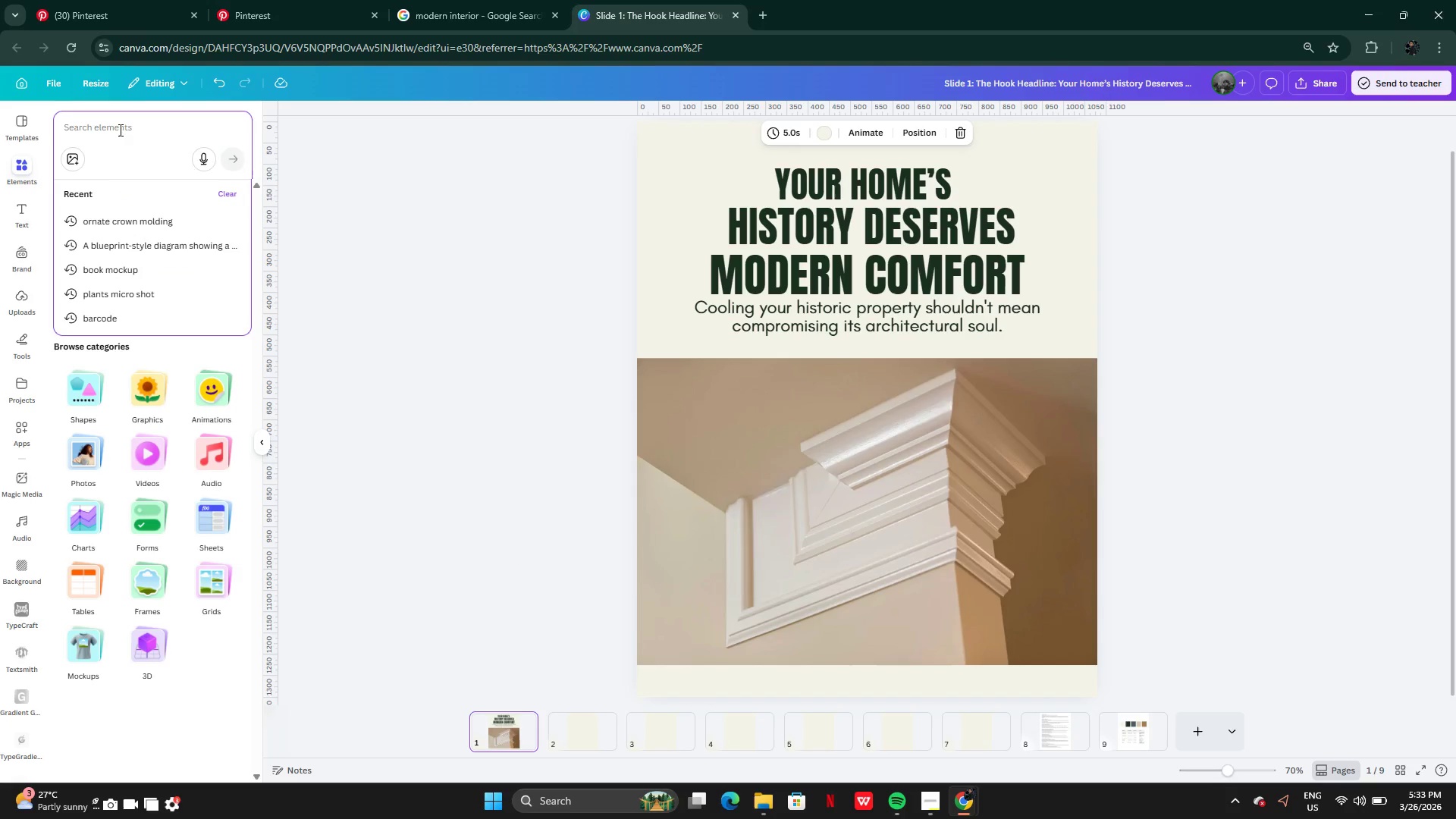 
type(modern interrior)
 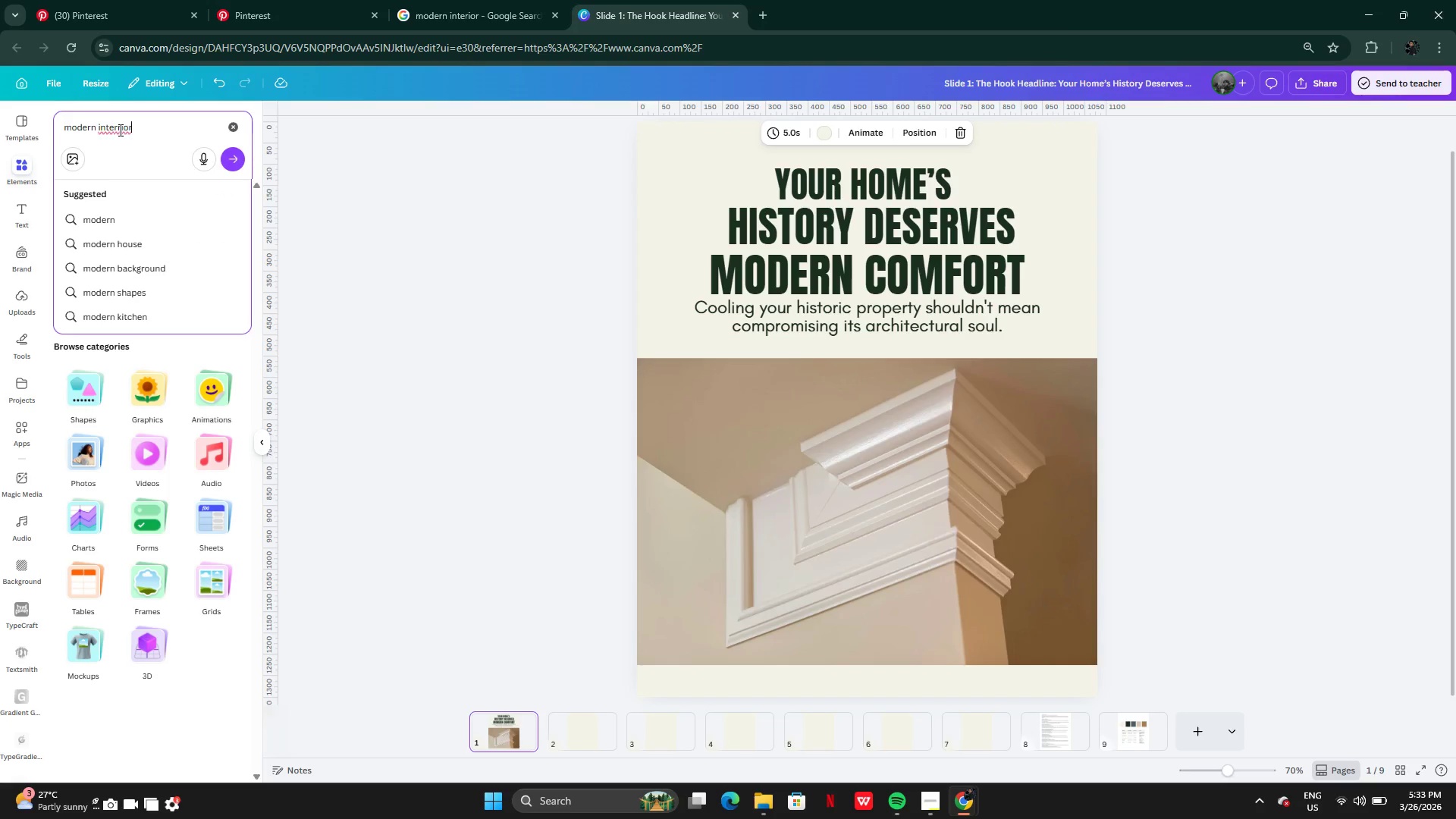 
key(Enter)
 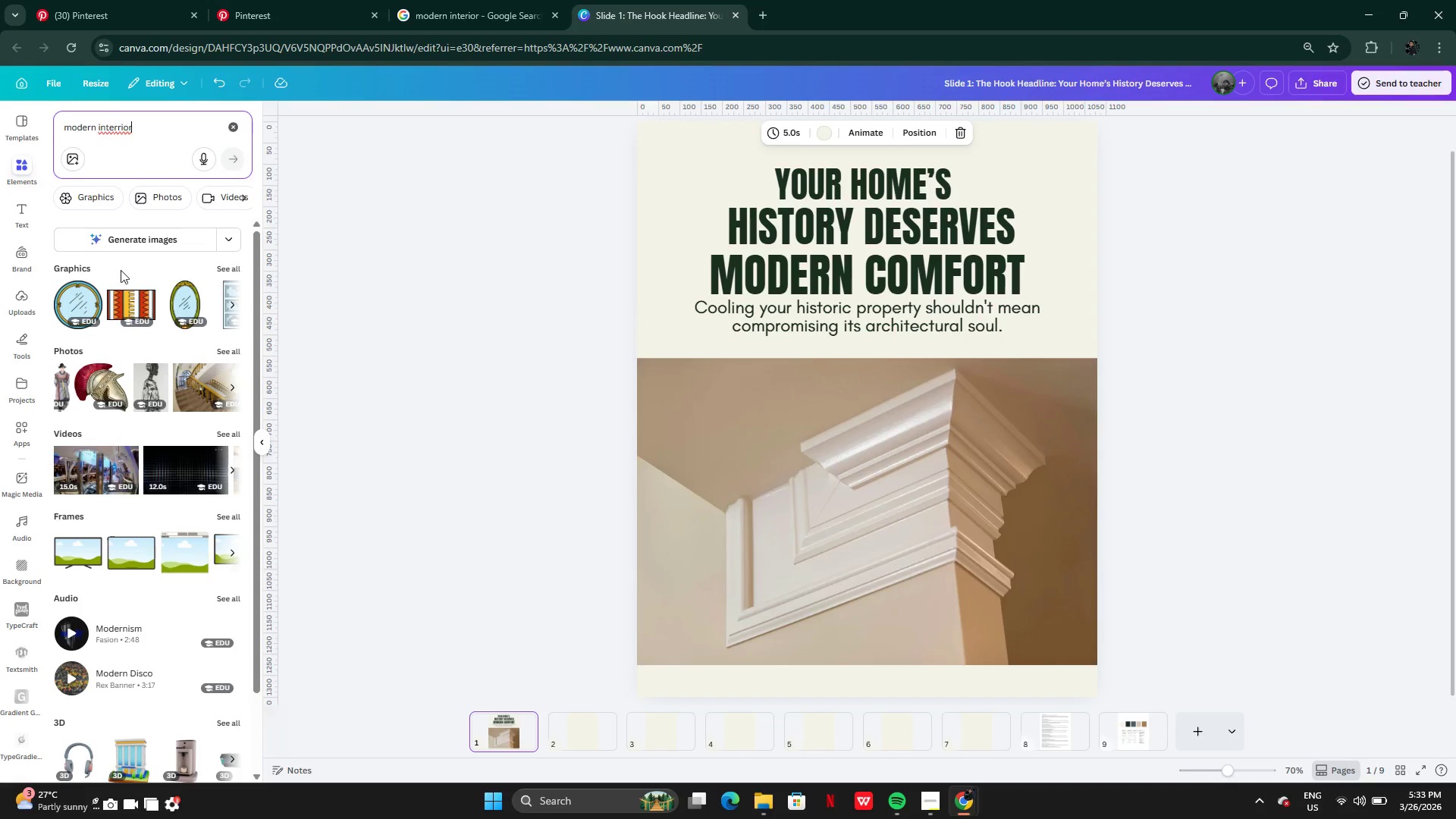 
left_click([144, 130])
 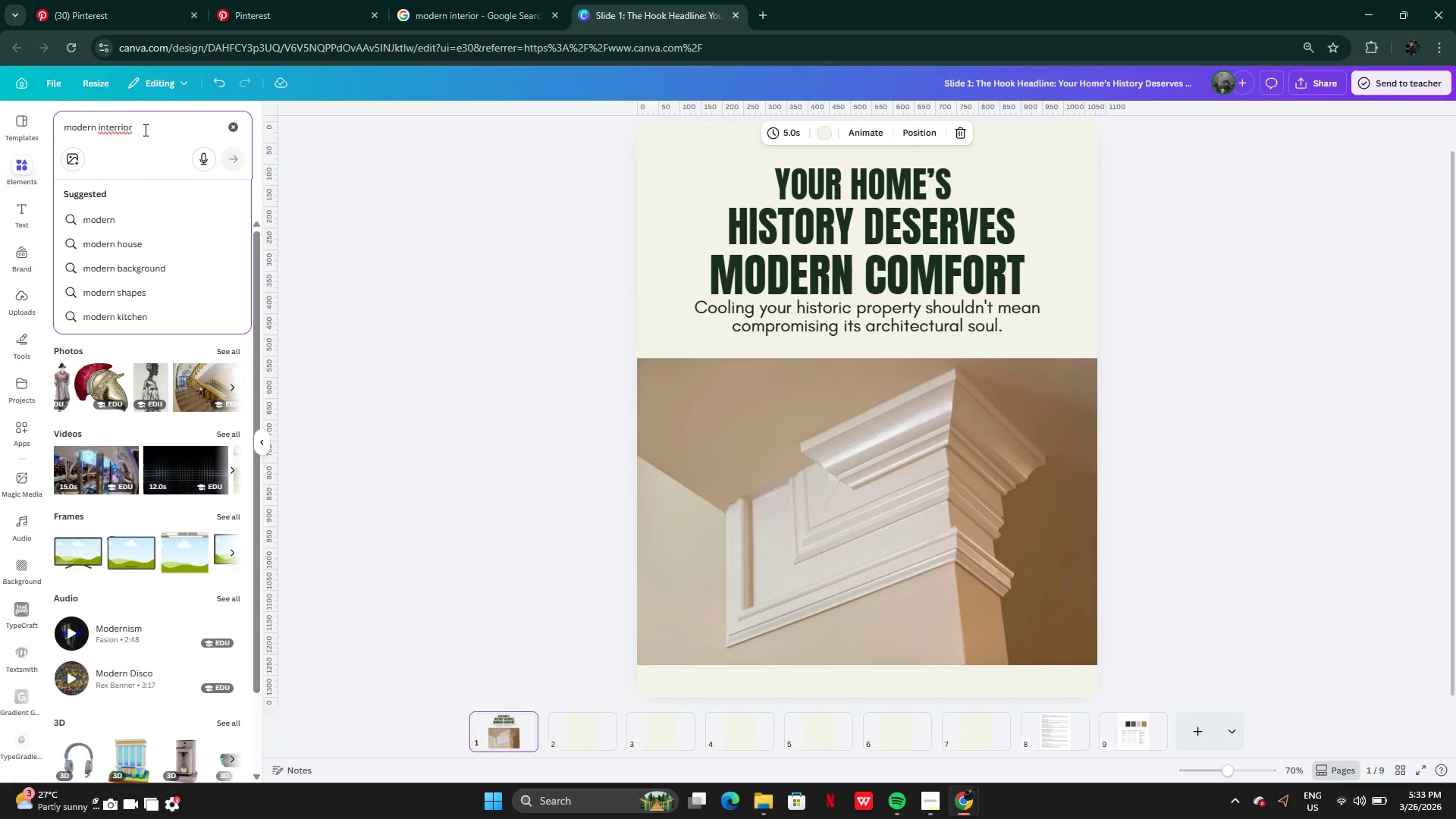 
key(Backspace)
key(Backspace)
key(Backspace)
key(Backspace)
type(ior)
 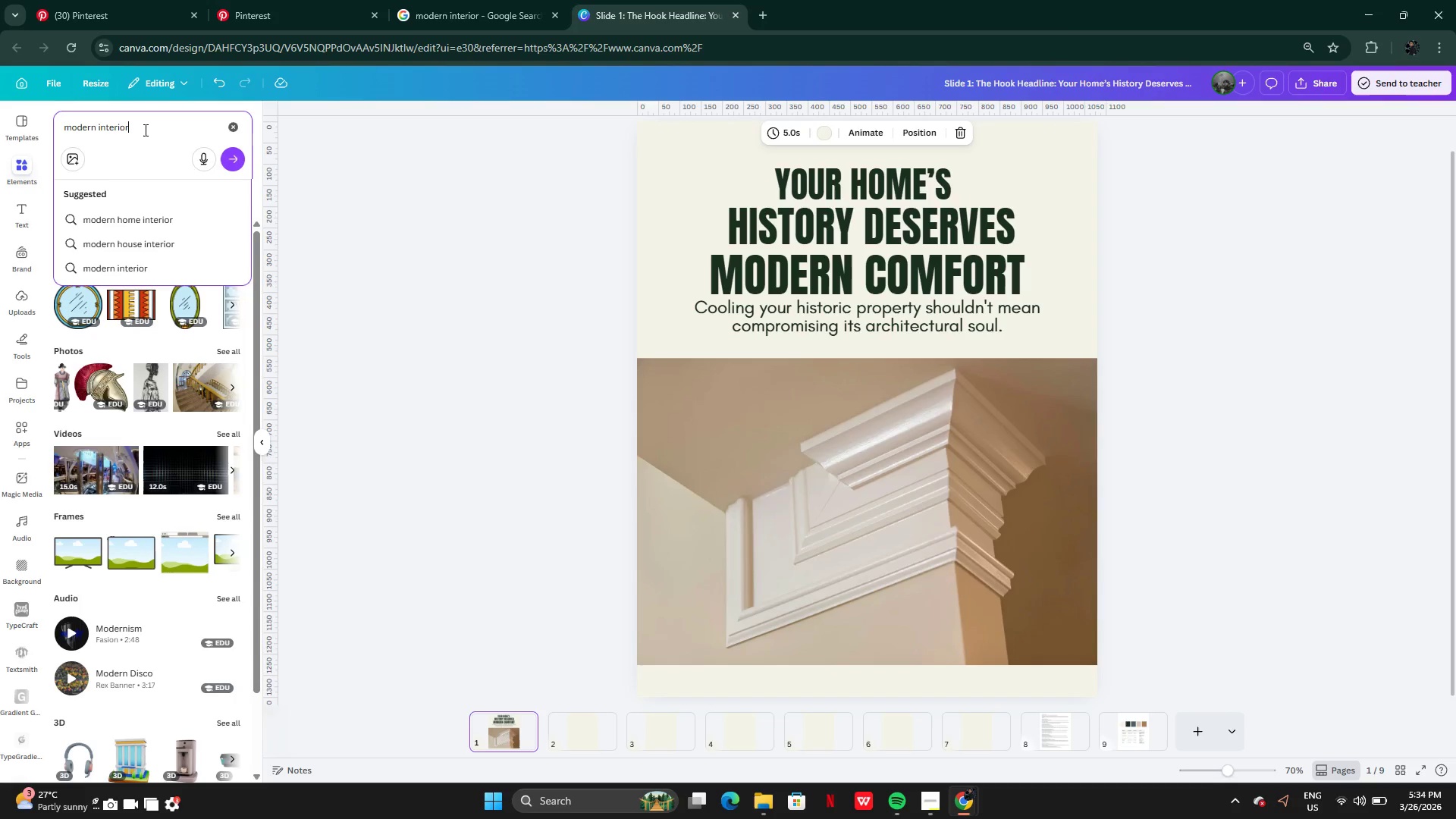 
key(Enter)
 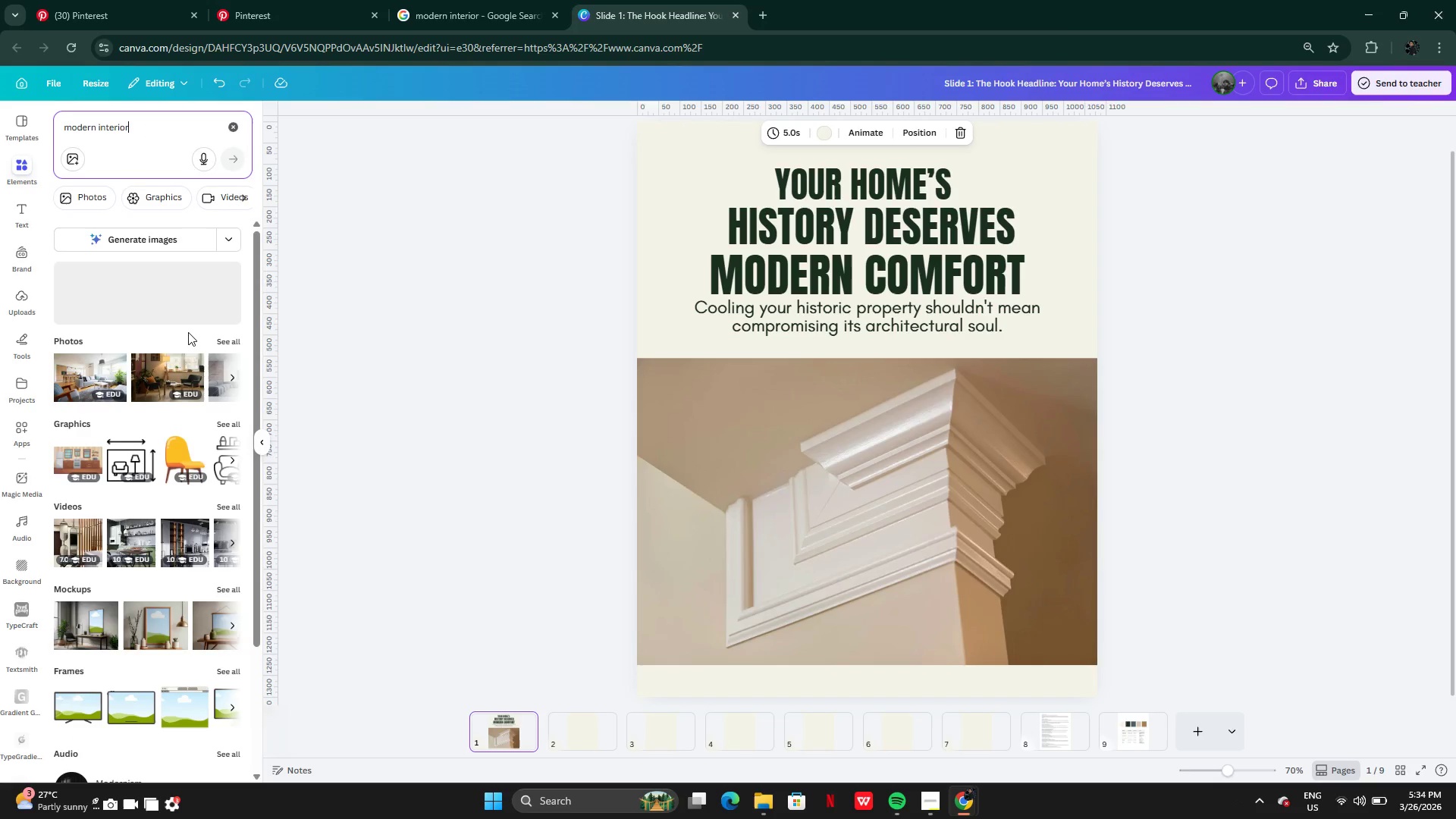 
left_click([227, 346])
 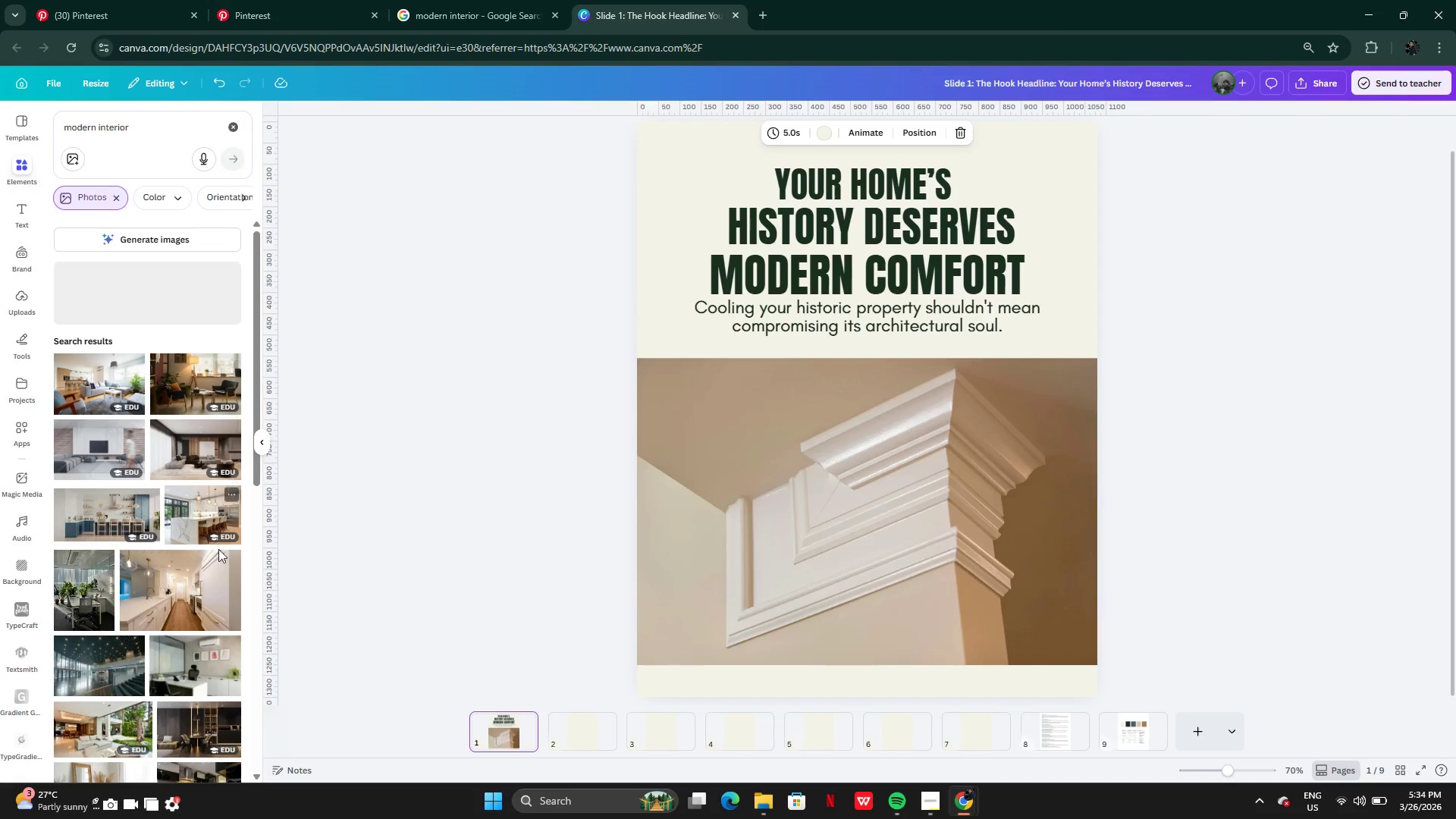 
mouse_move([189, 619])
 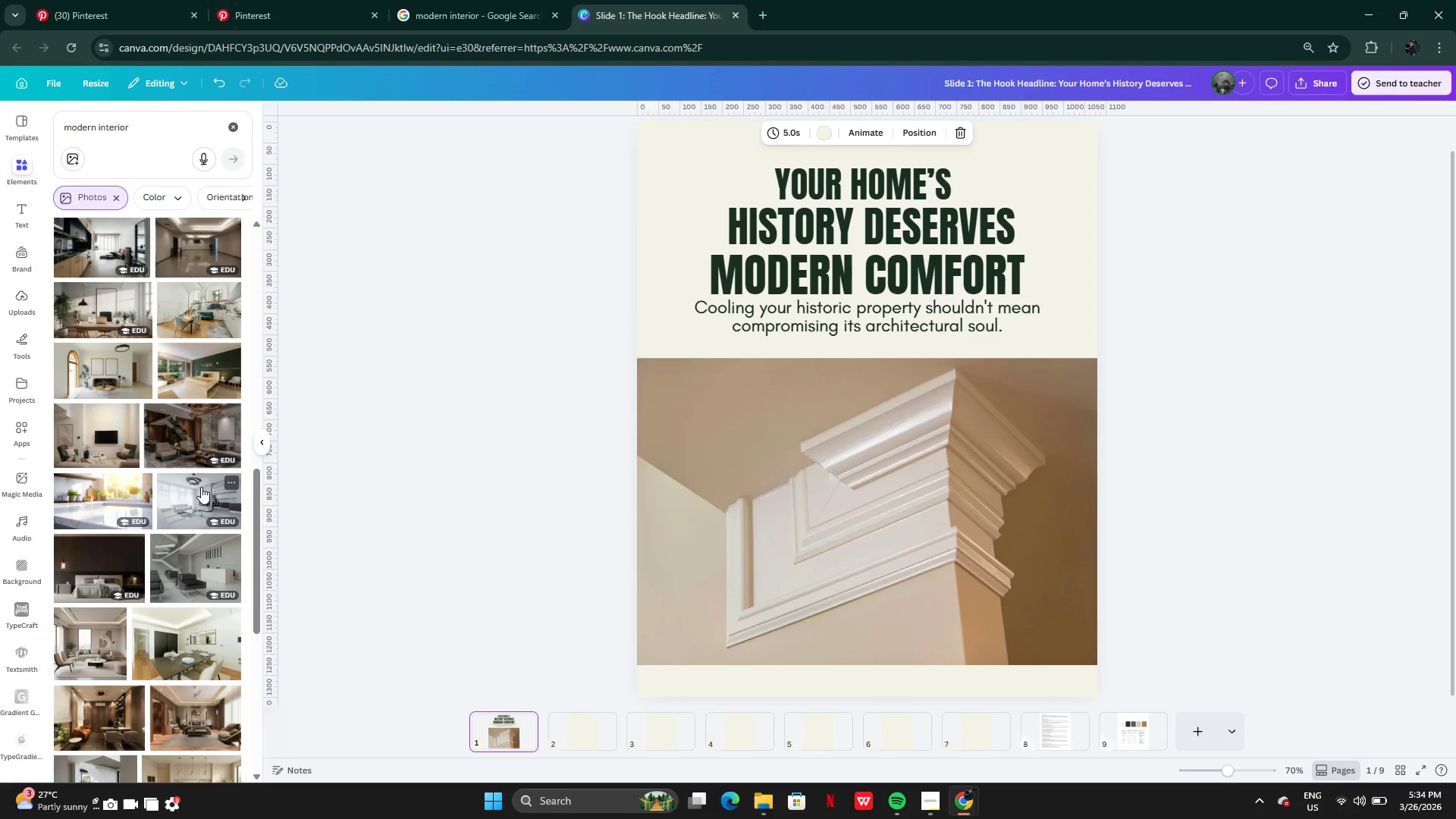 
wait(13.73)
 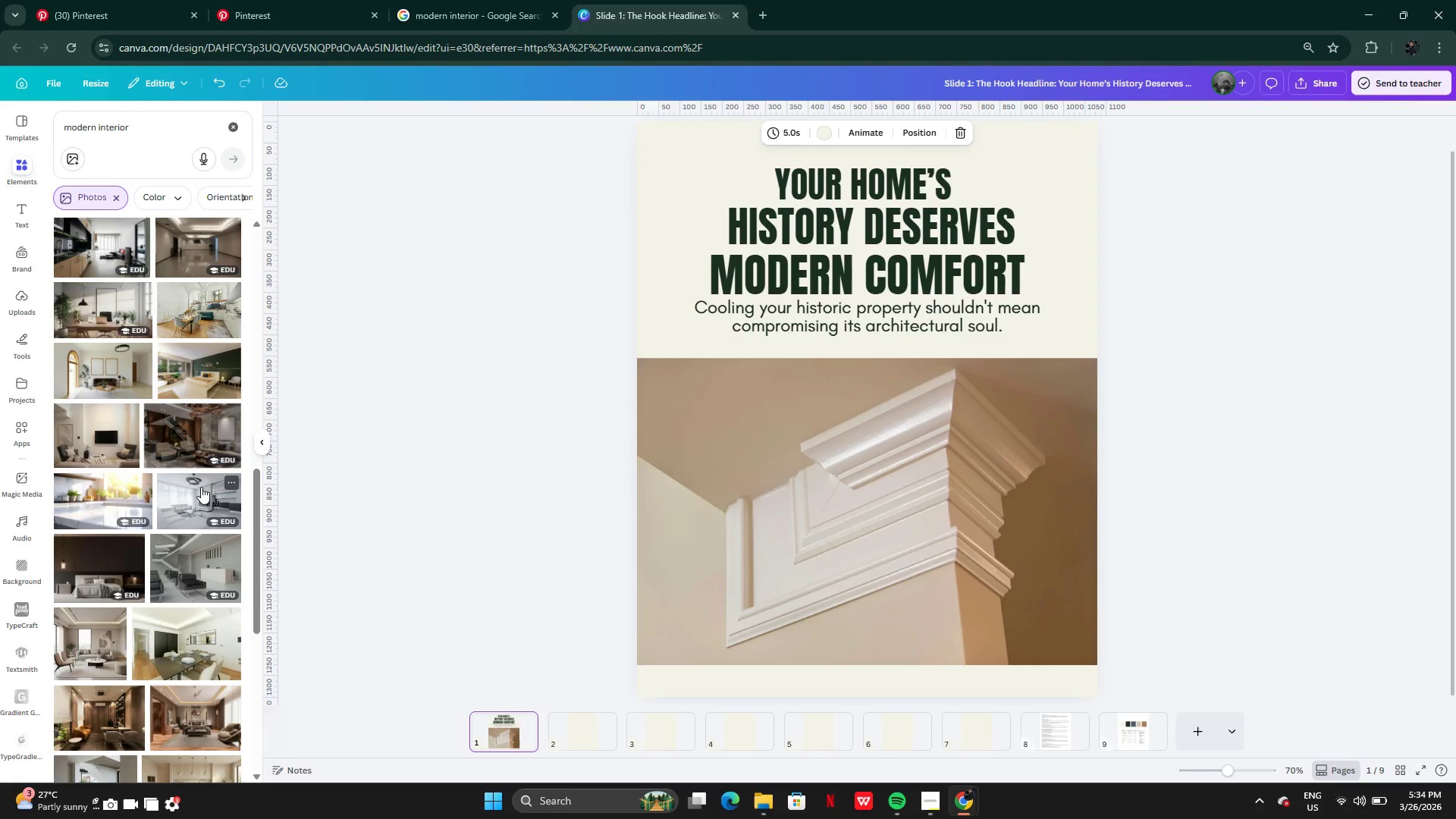 
left_click_drag(start_coordinate=[88, 443], to_coordinate=[1058, 261])
 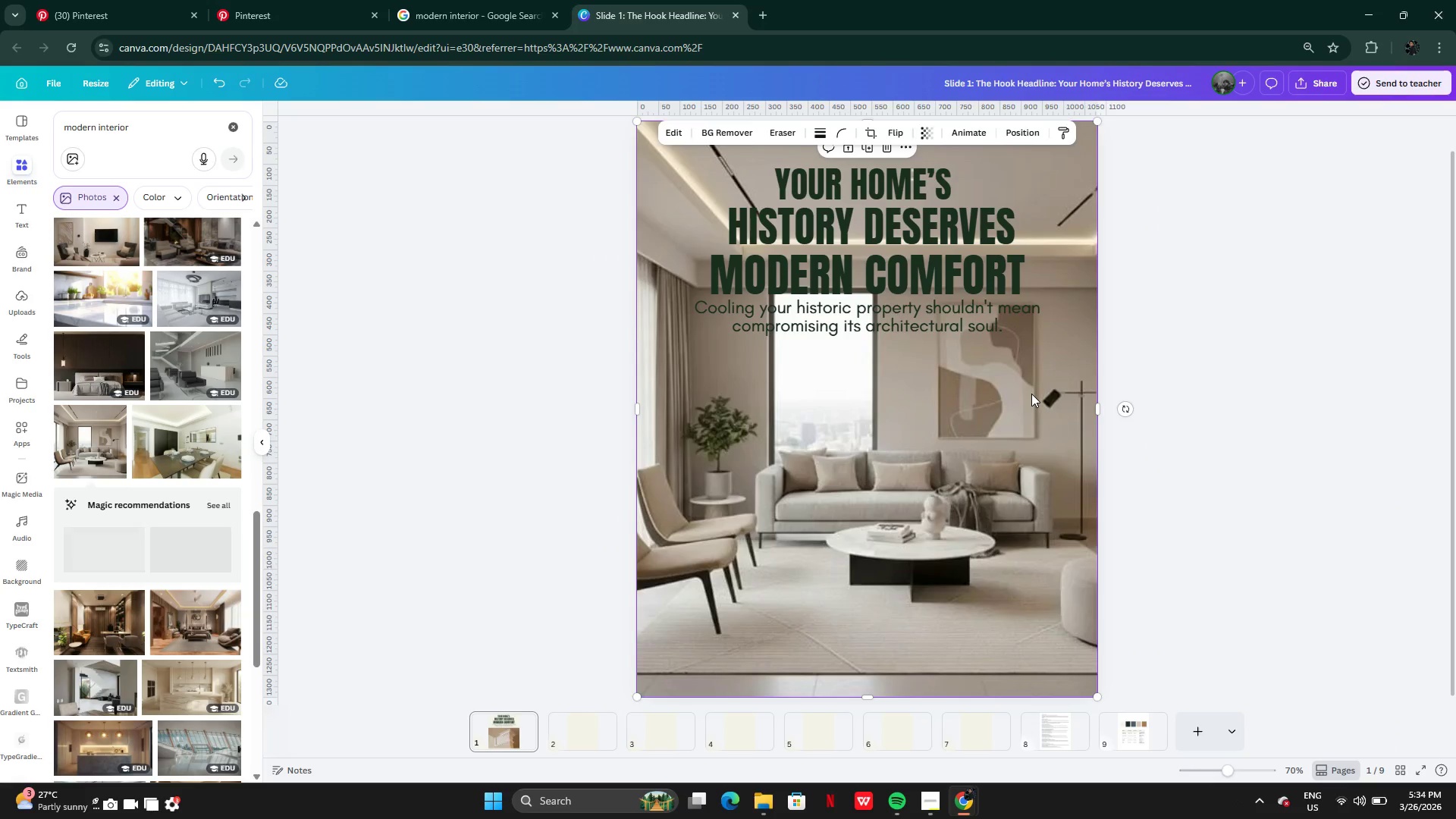 
left_click_drag(start_coordinate=[1032, 396], to_coordinate=[1026, 400])
 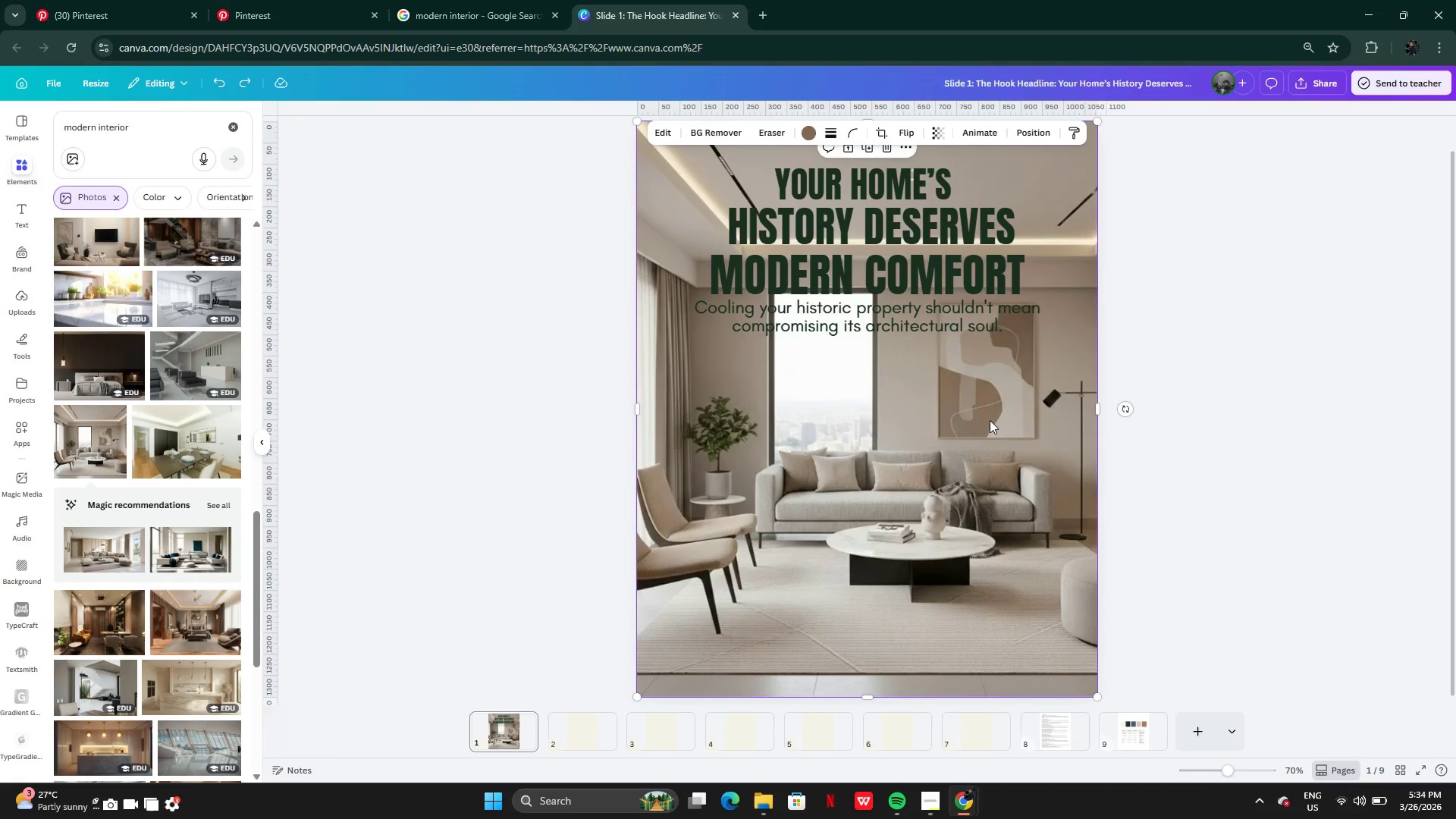 
key(Control+ControlLeft)
 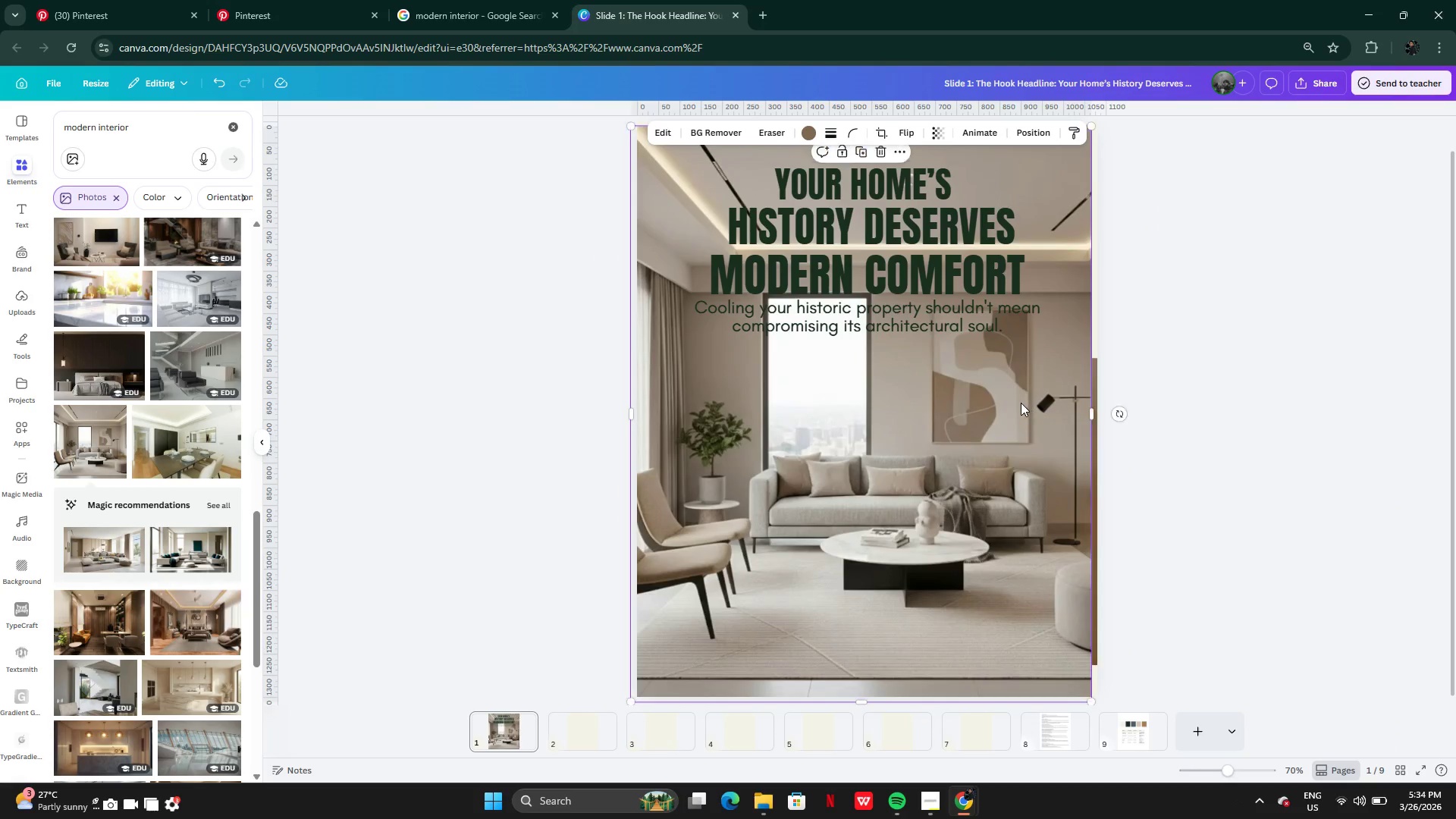 
key(Control+Z)
 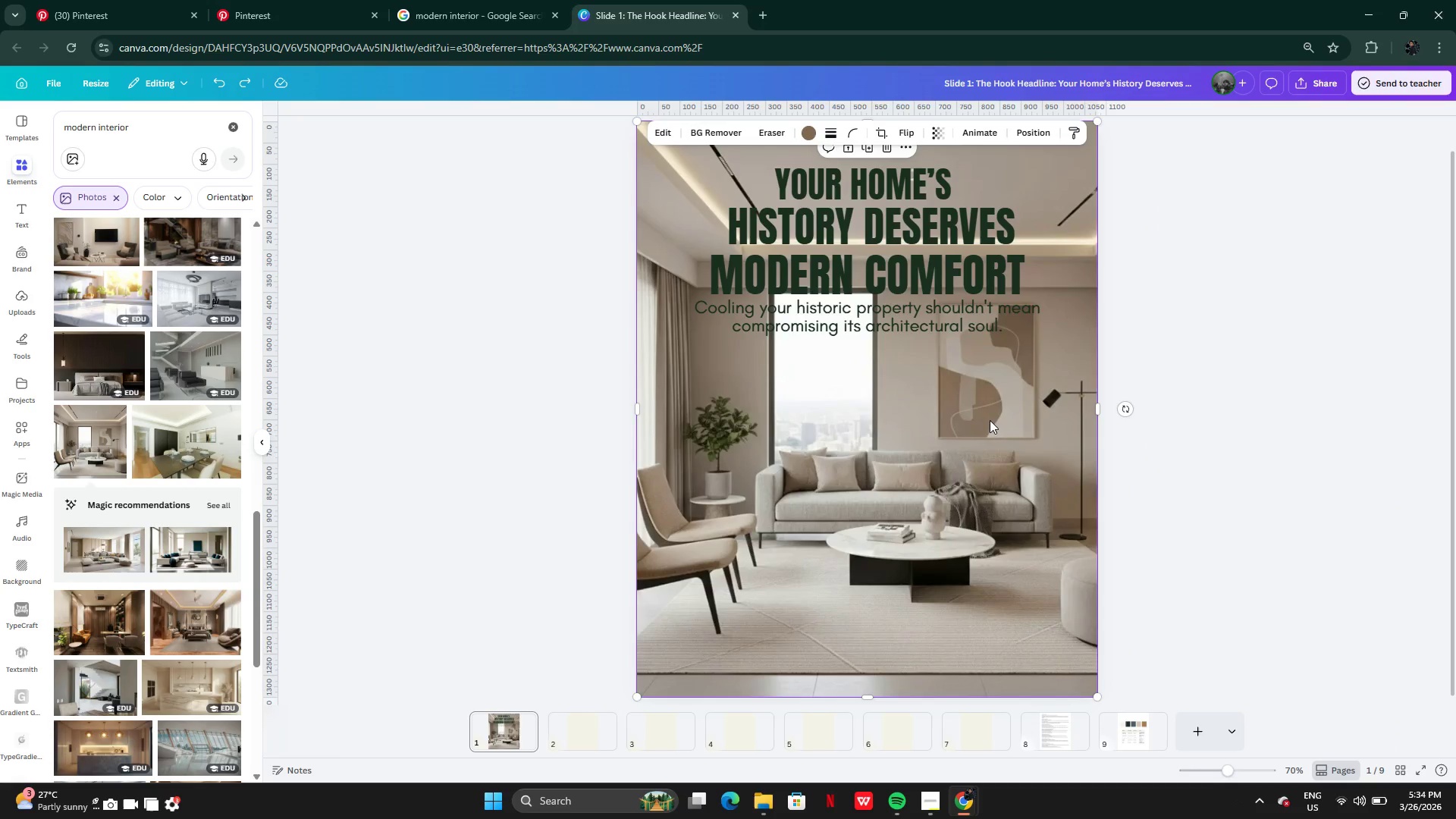 
key(Control+Z)
 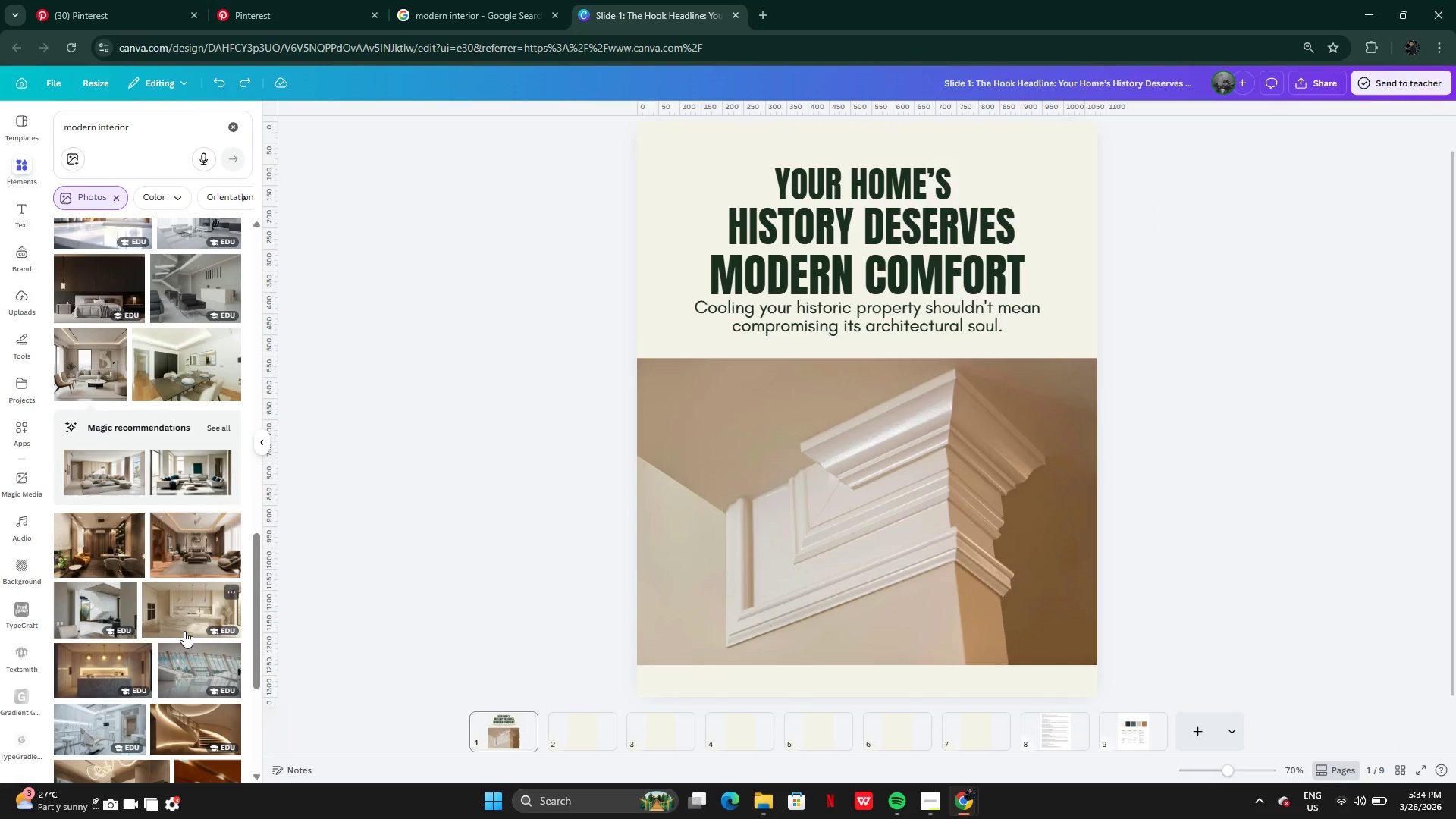 
left_click([188, 557])
 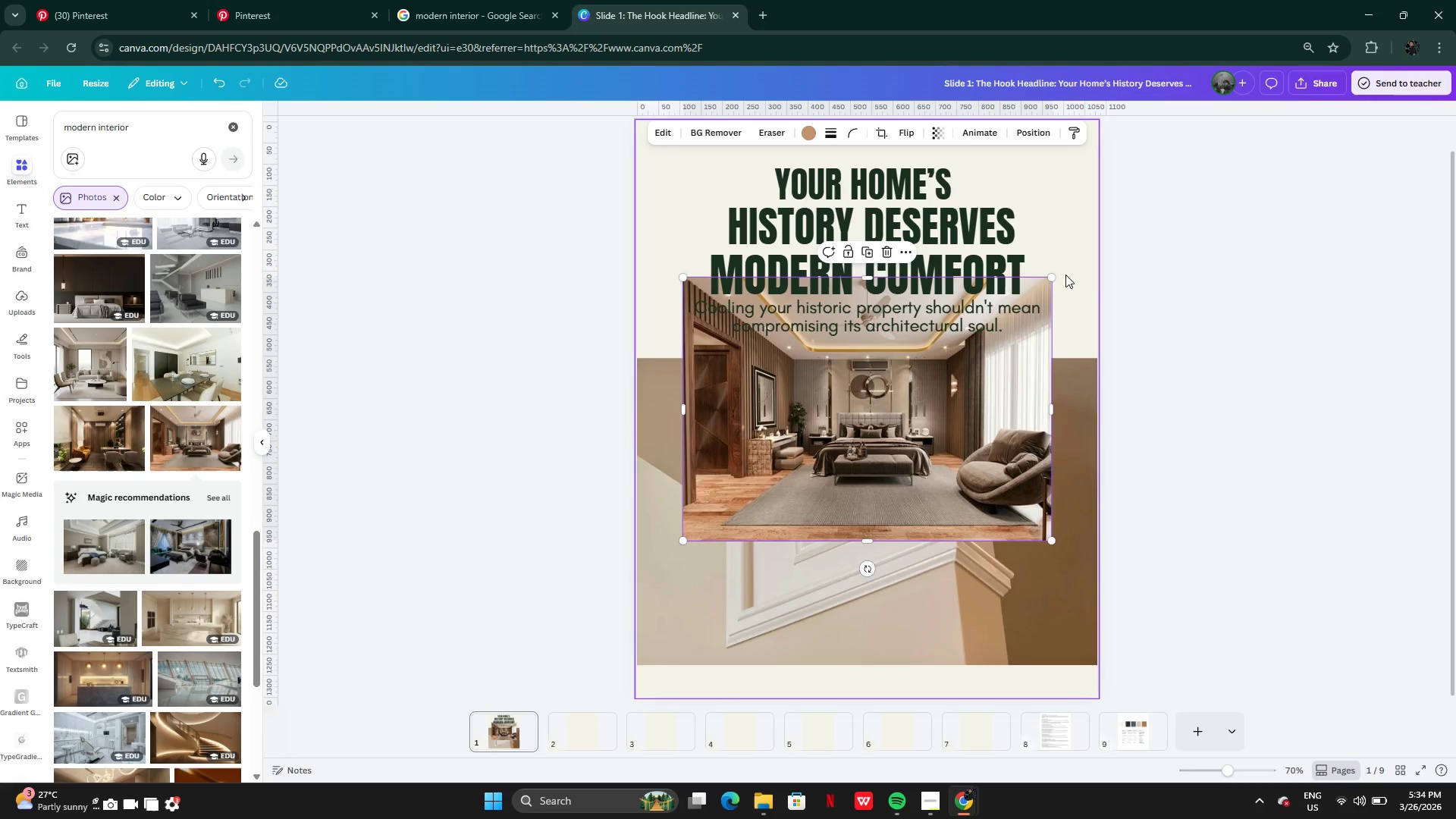 
left_click_drag(start_coordinate=[1049, 281], to_coordinate=[910, 389])
 